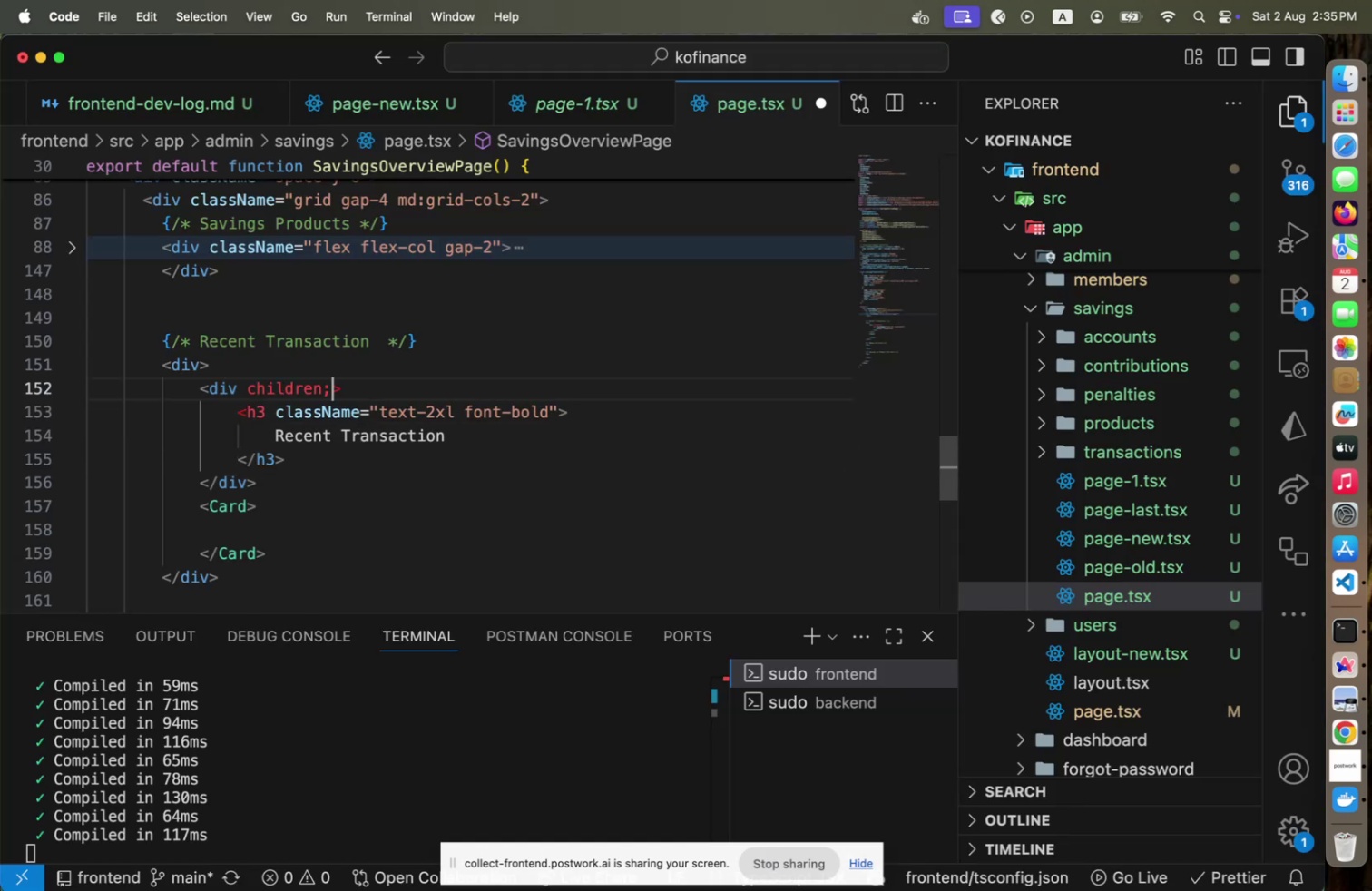 
key(Semicolon)
 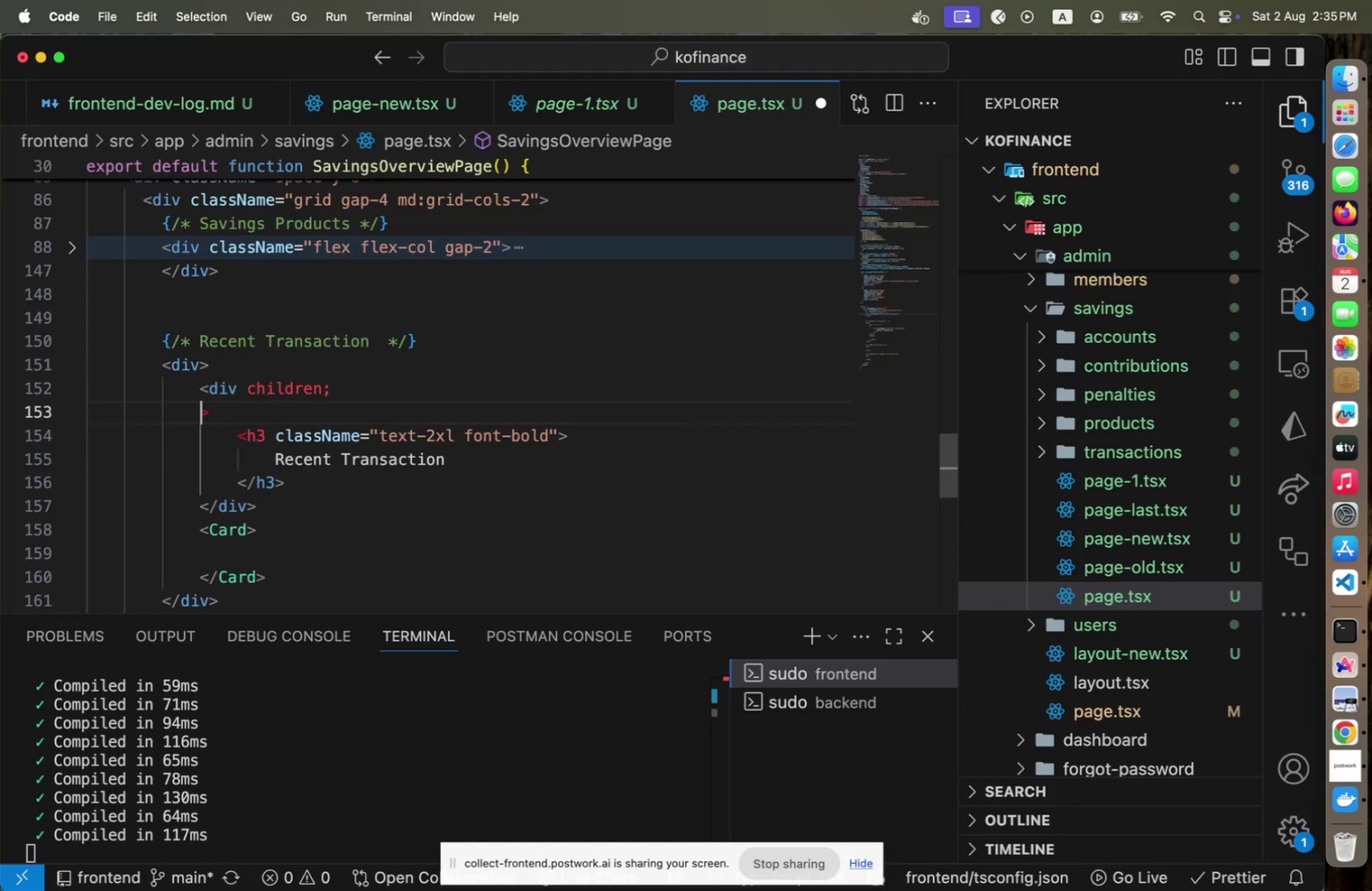 
key(Enter)
 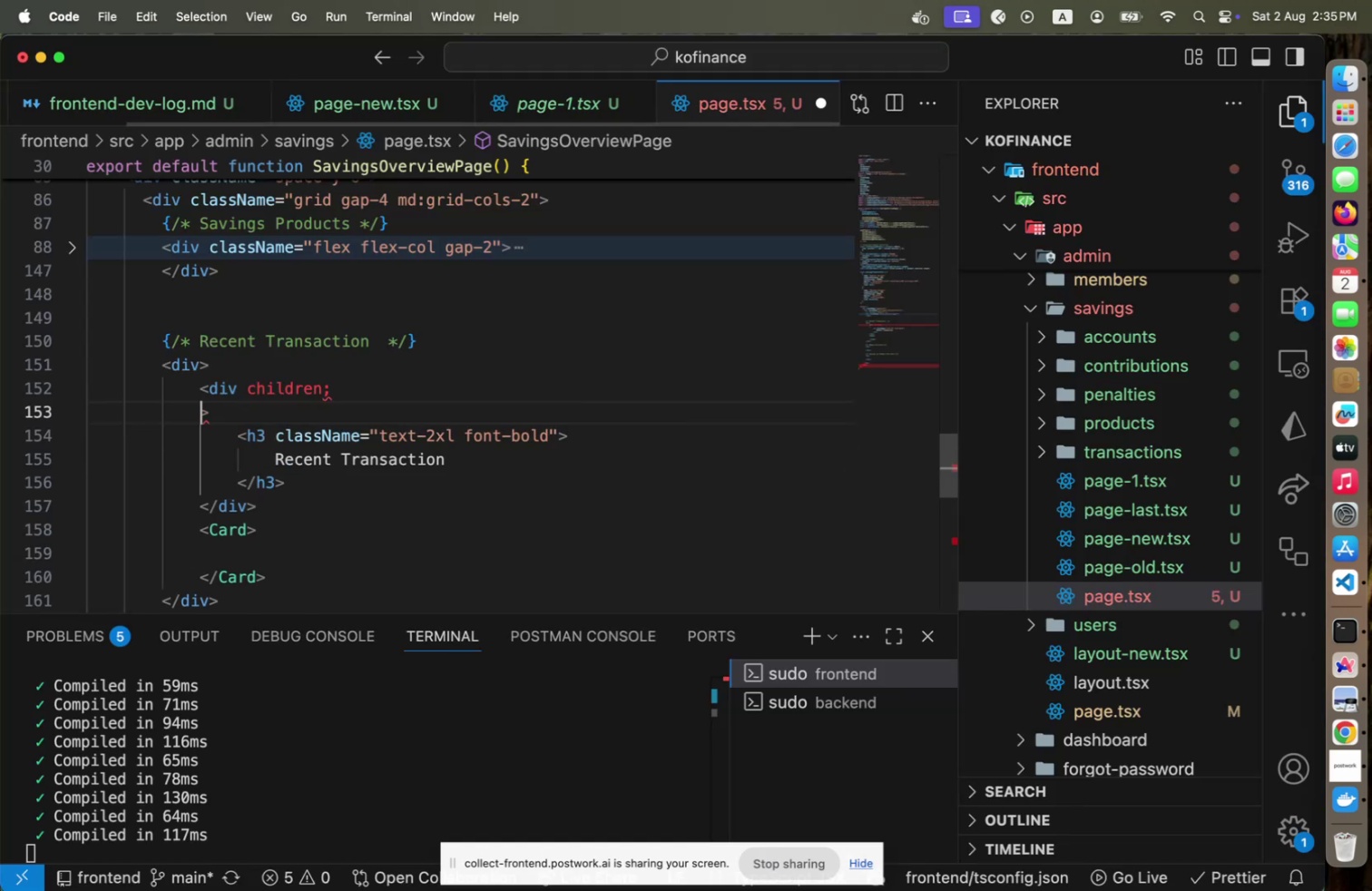 
key(Meta+CommandLeft)
 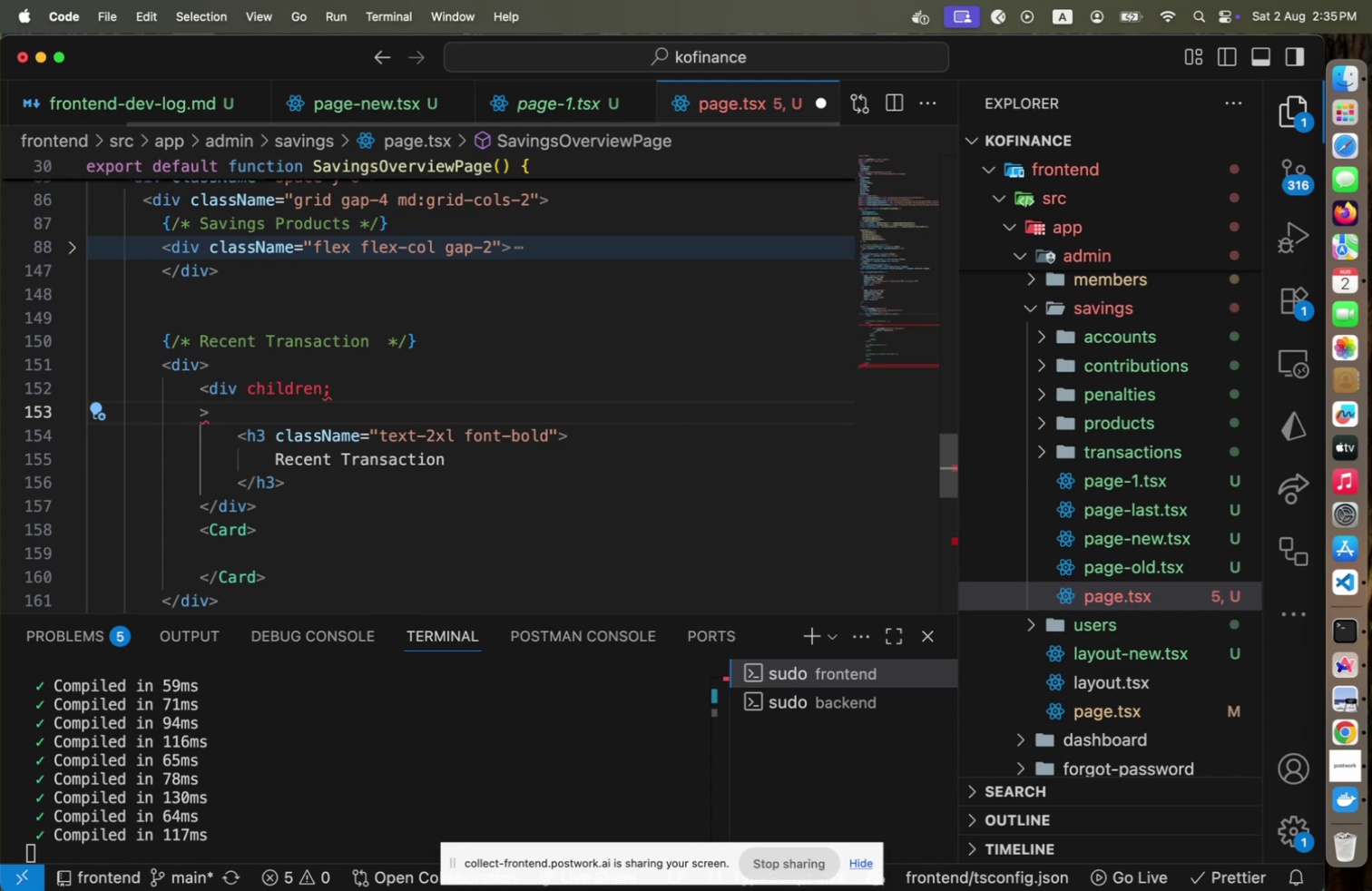 
key(Meta+Z)
 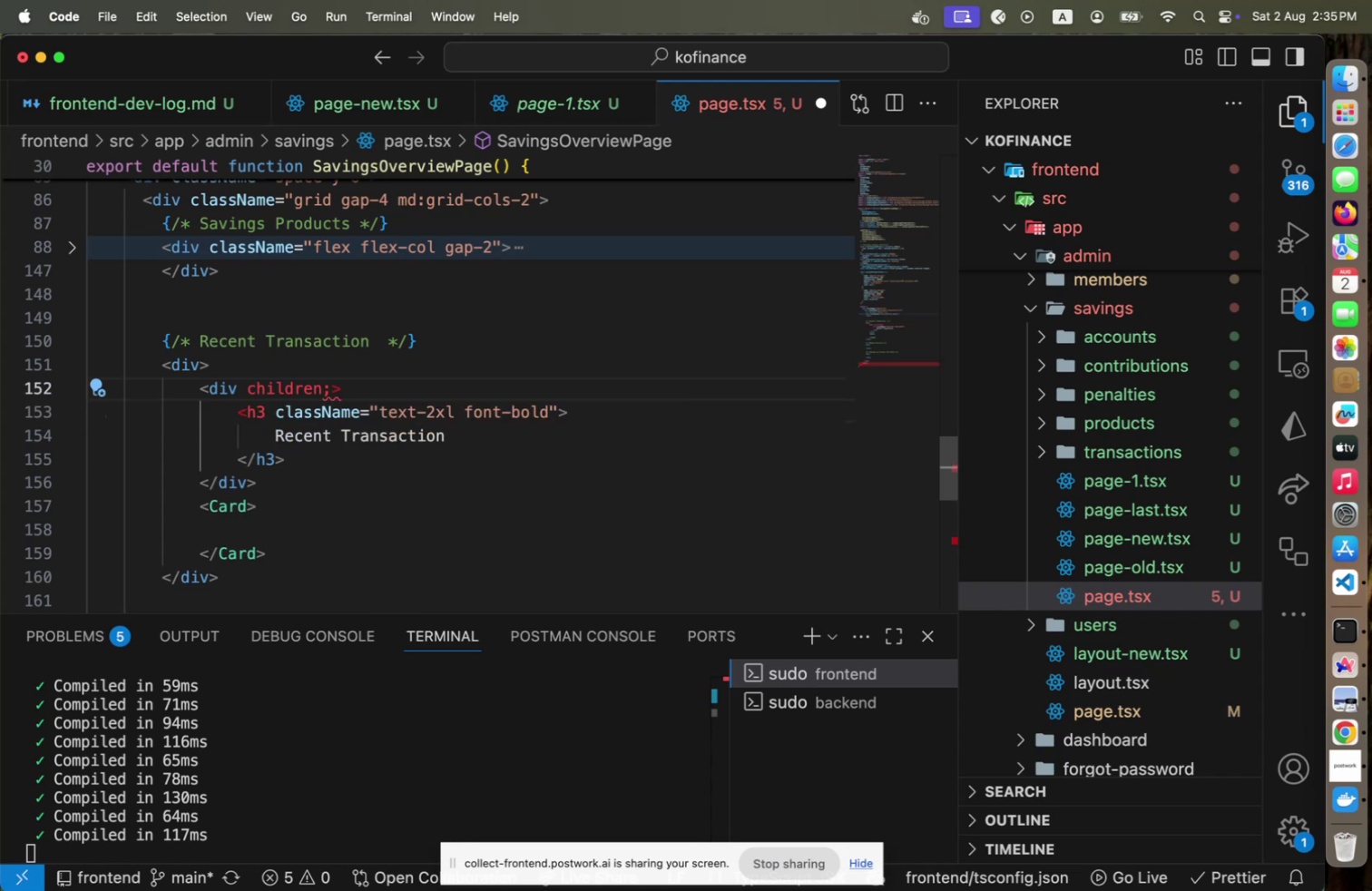 
hold_key(key=Backspace, duration=0.89)
 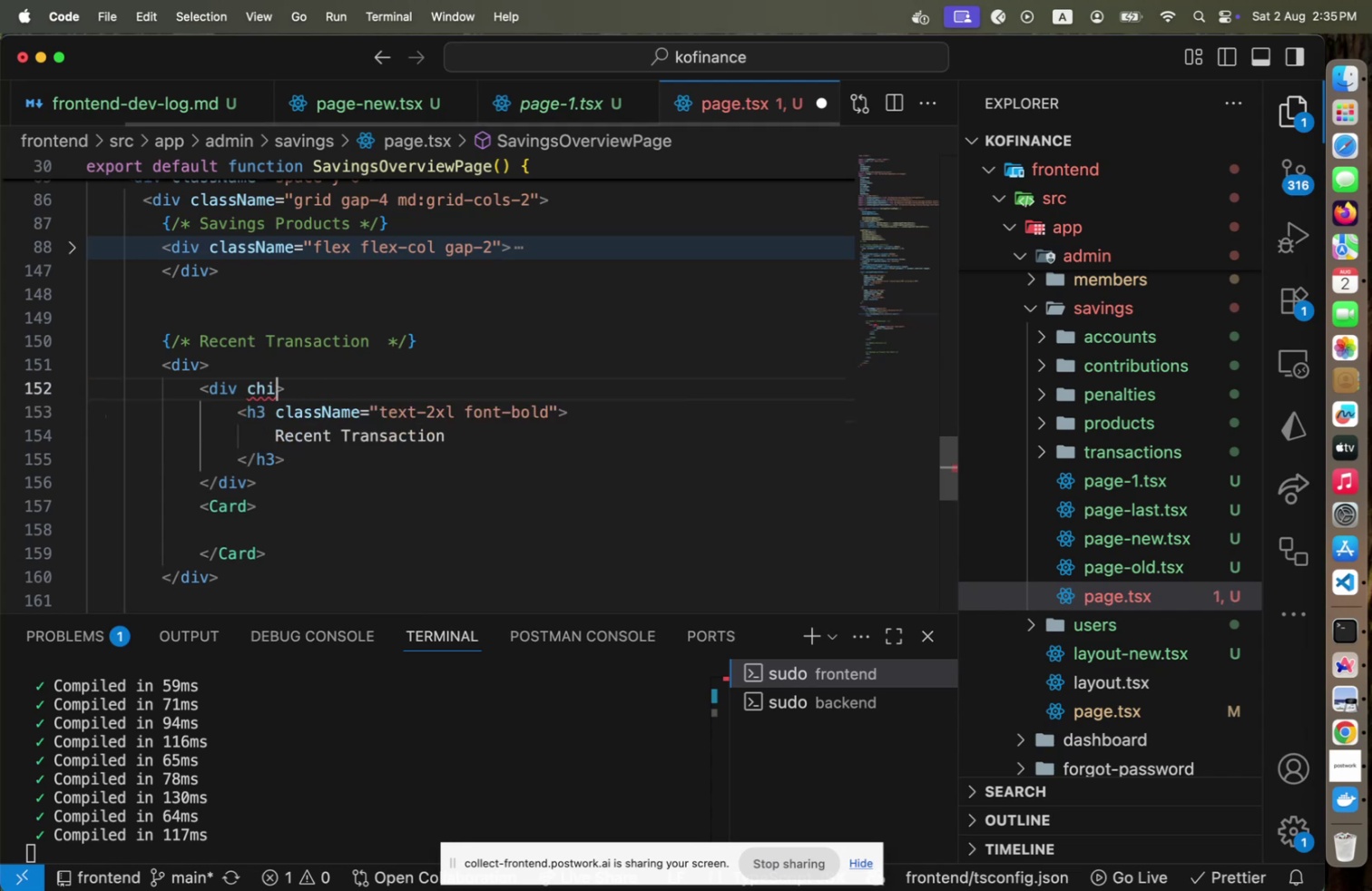 
key(Backspace)
 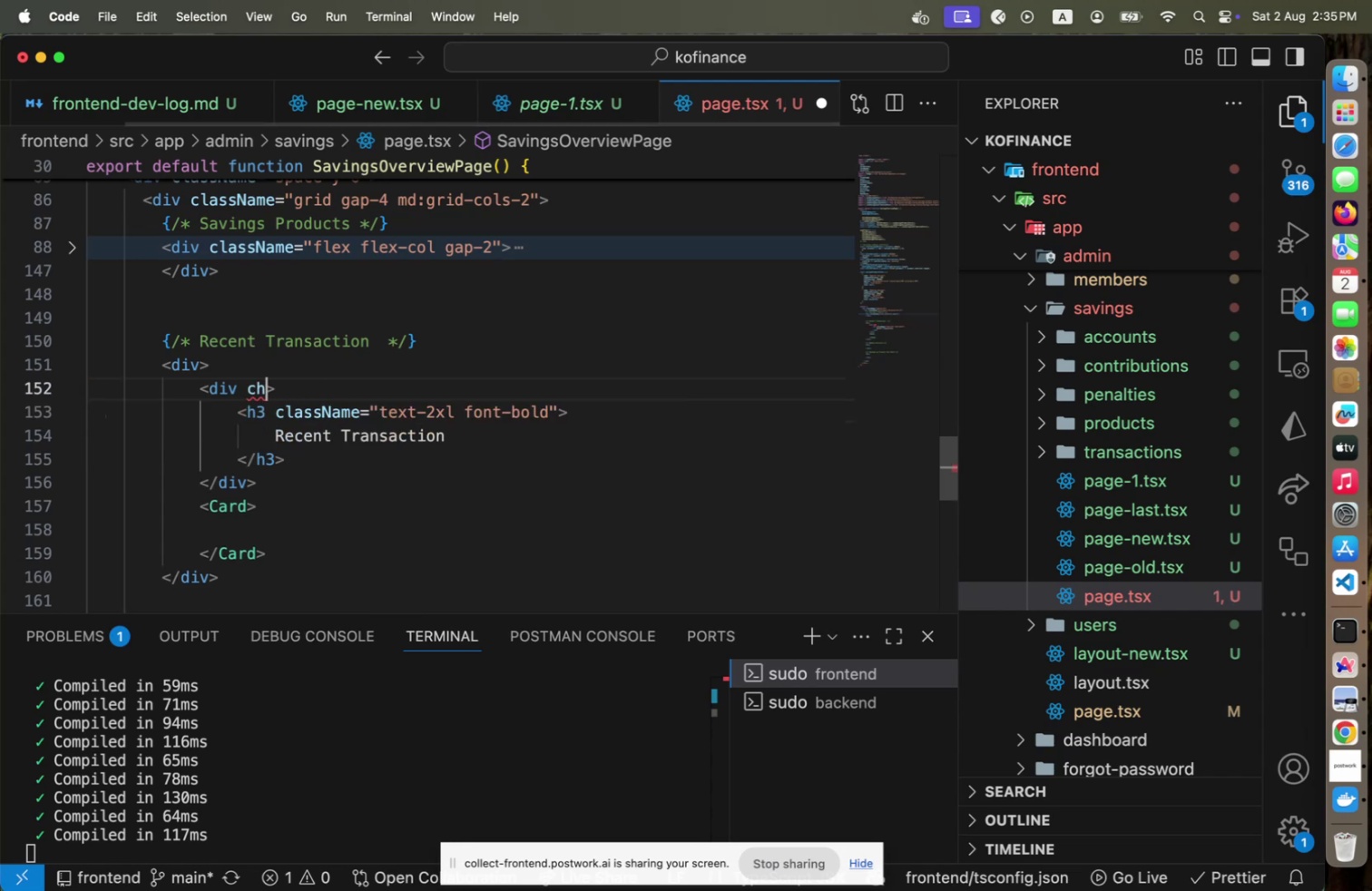 
key(Backspace)
 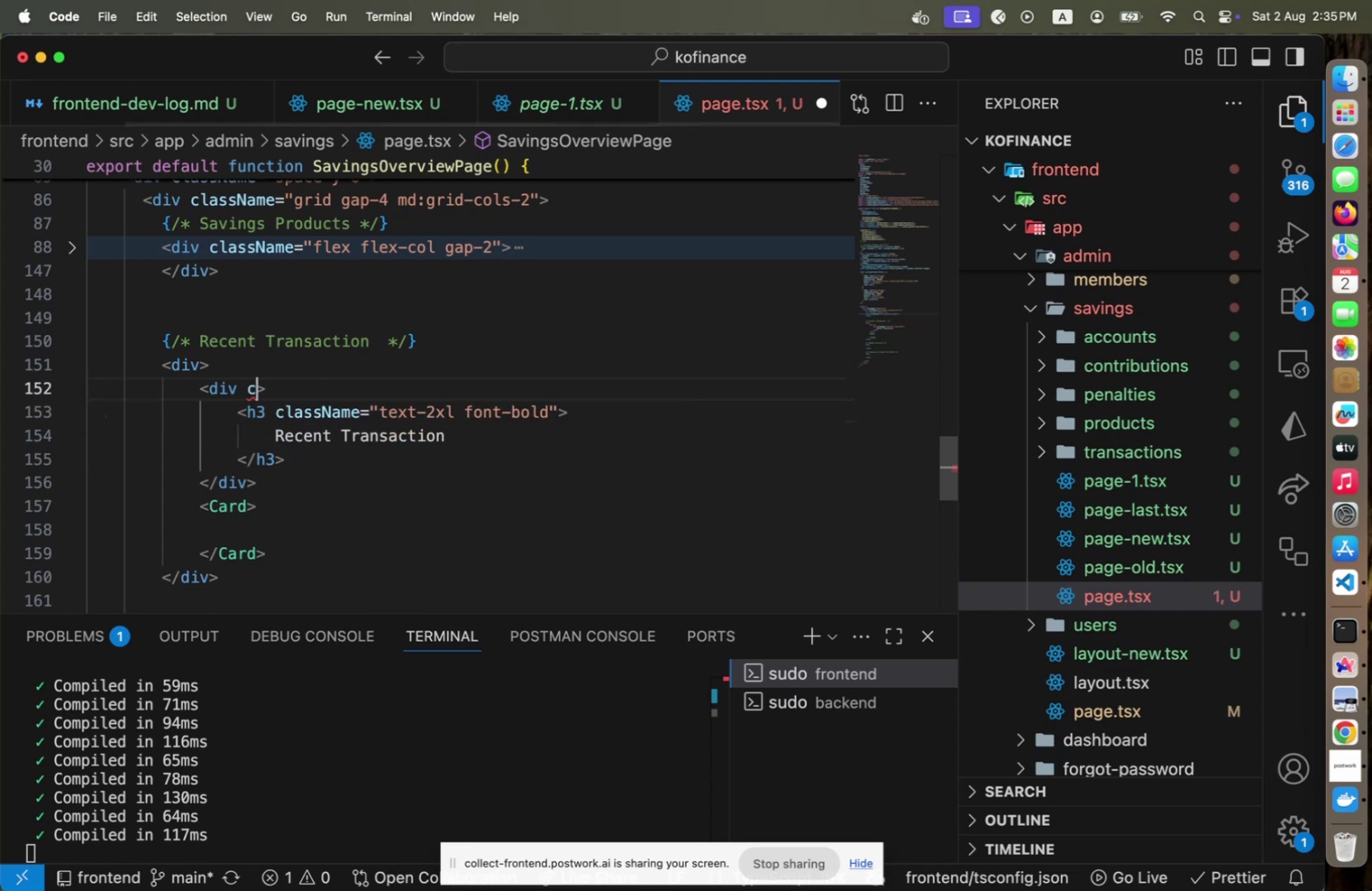 
key(Backspace)
 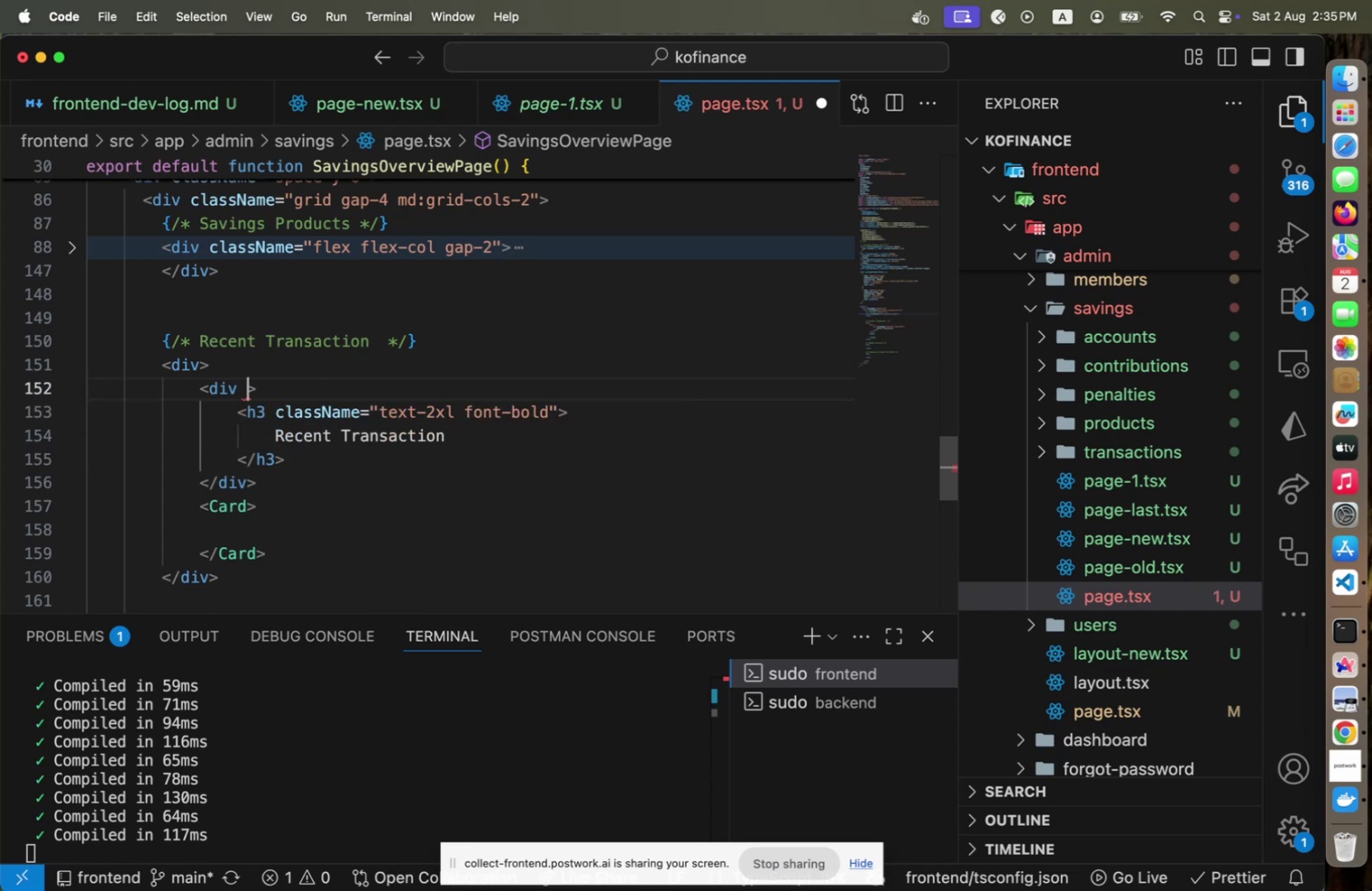 
key(Backspace)
 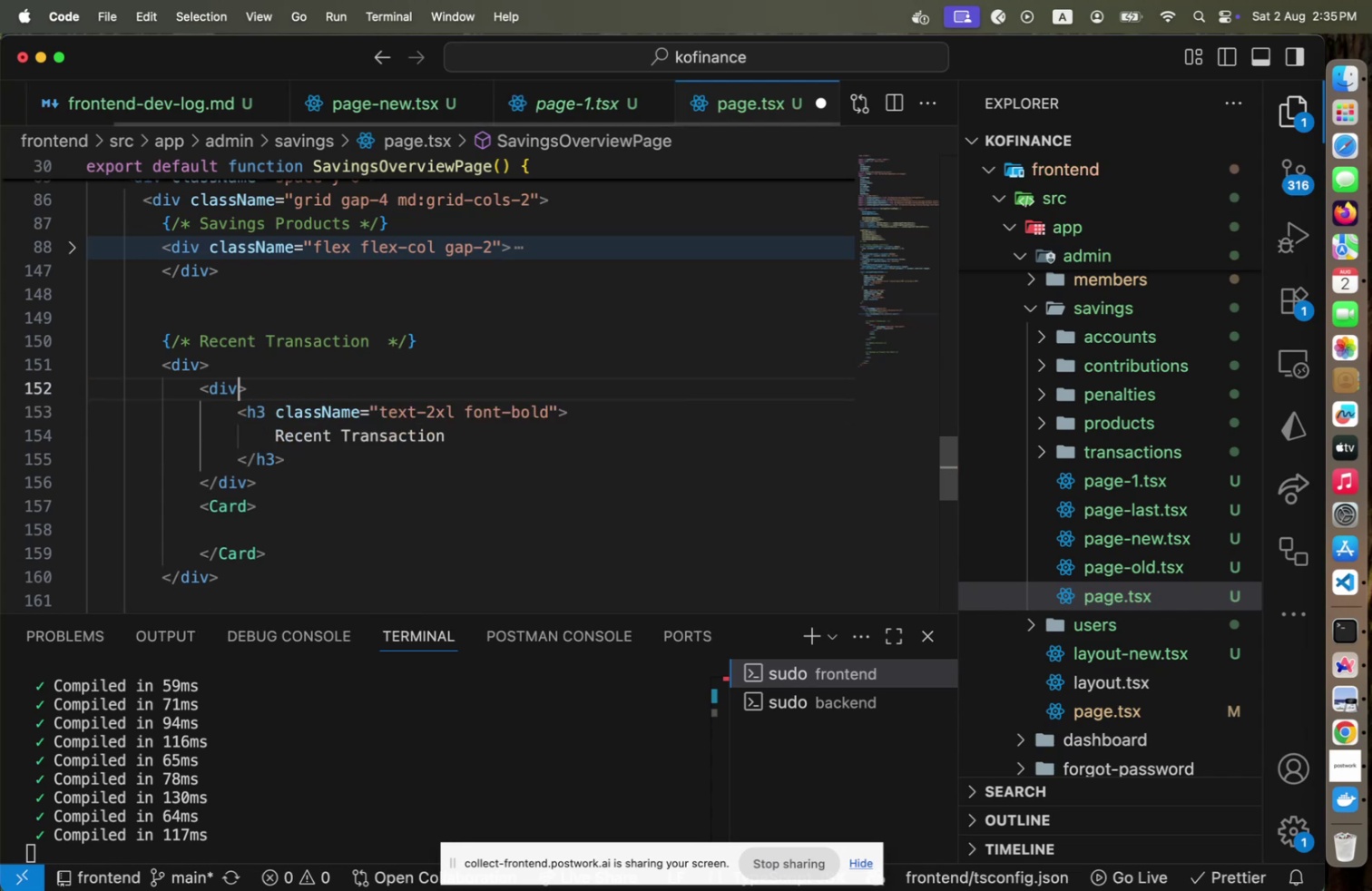 
key(ArrowUp)
 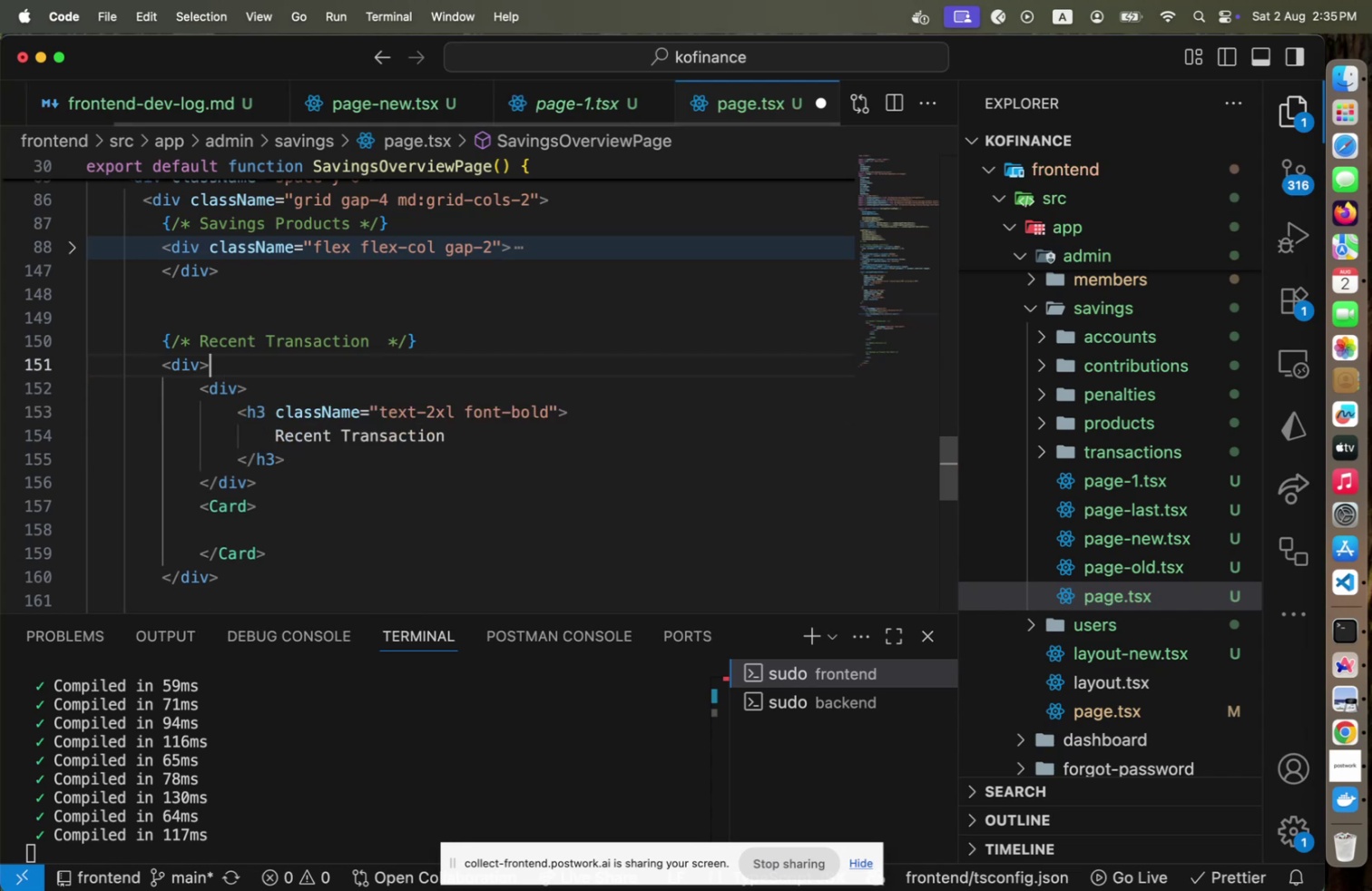 
key(ArrowLeft)
 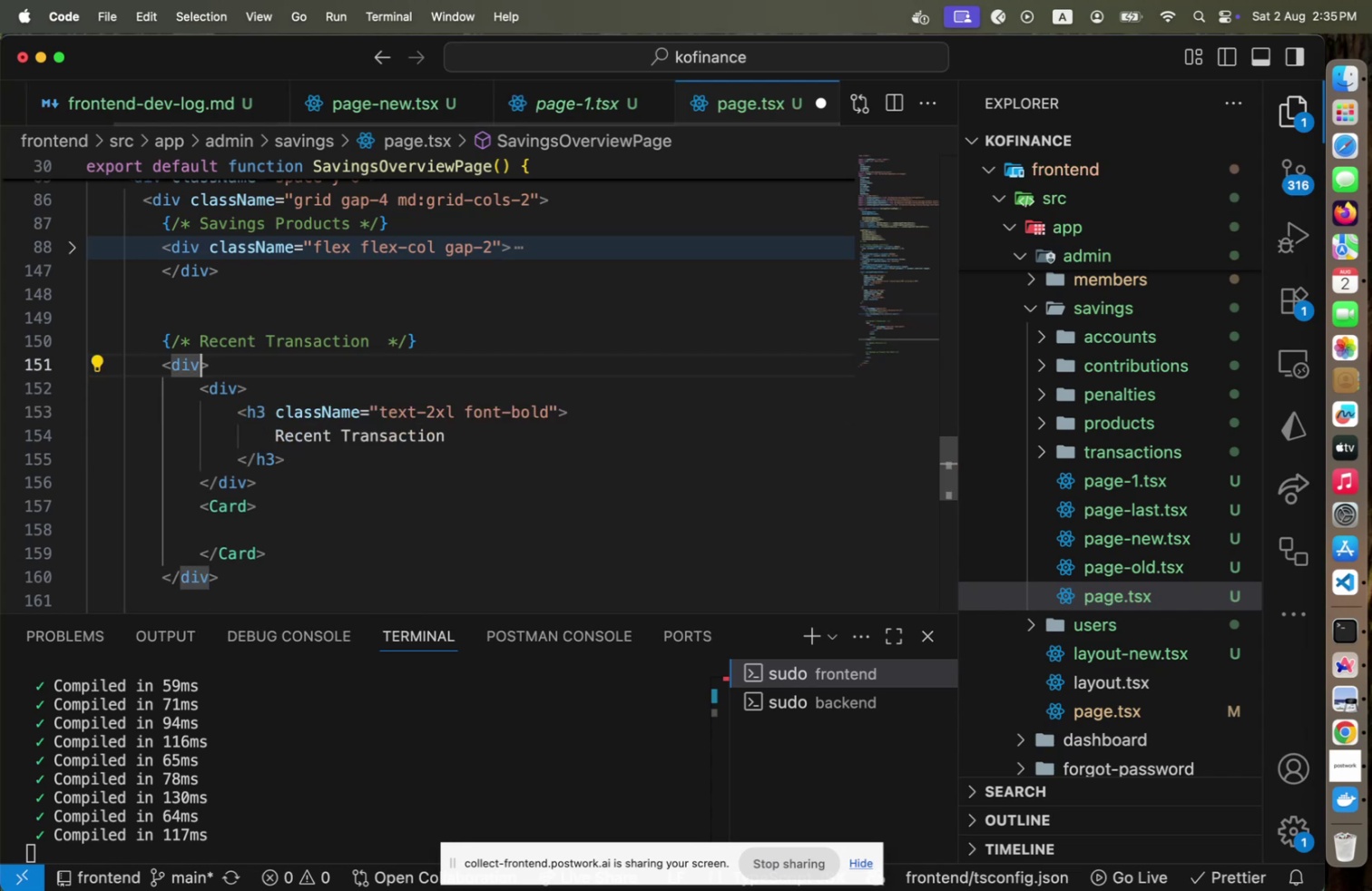 
type( cl)
 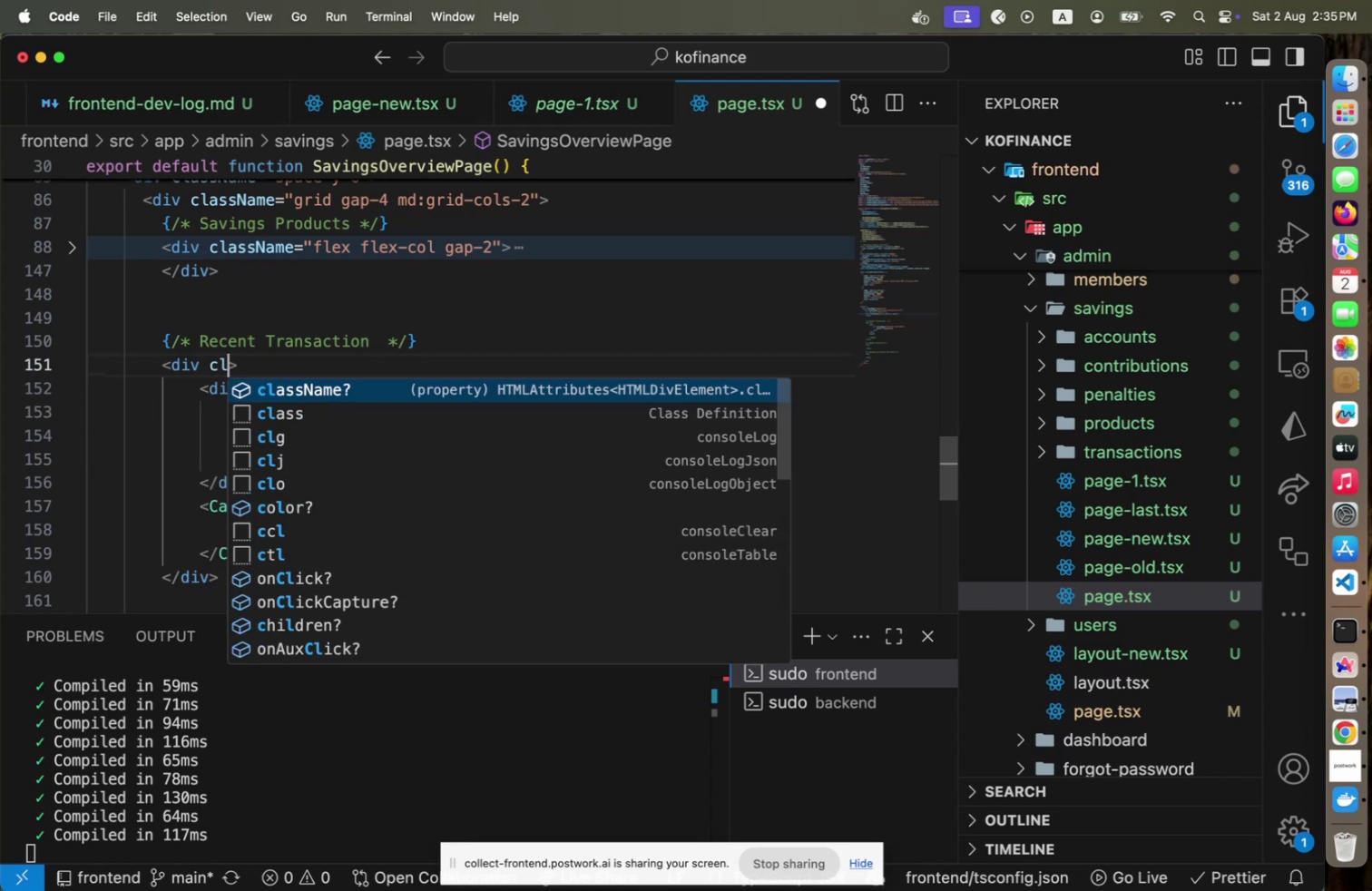 
key(Enter)
 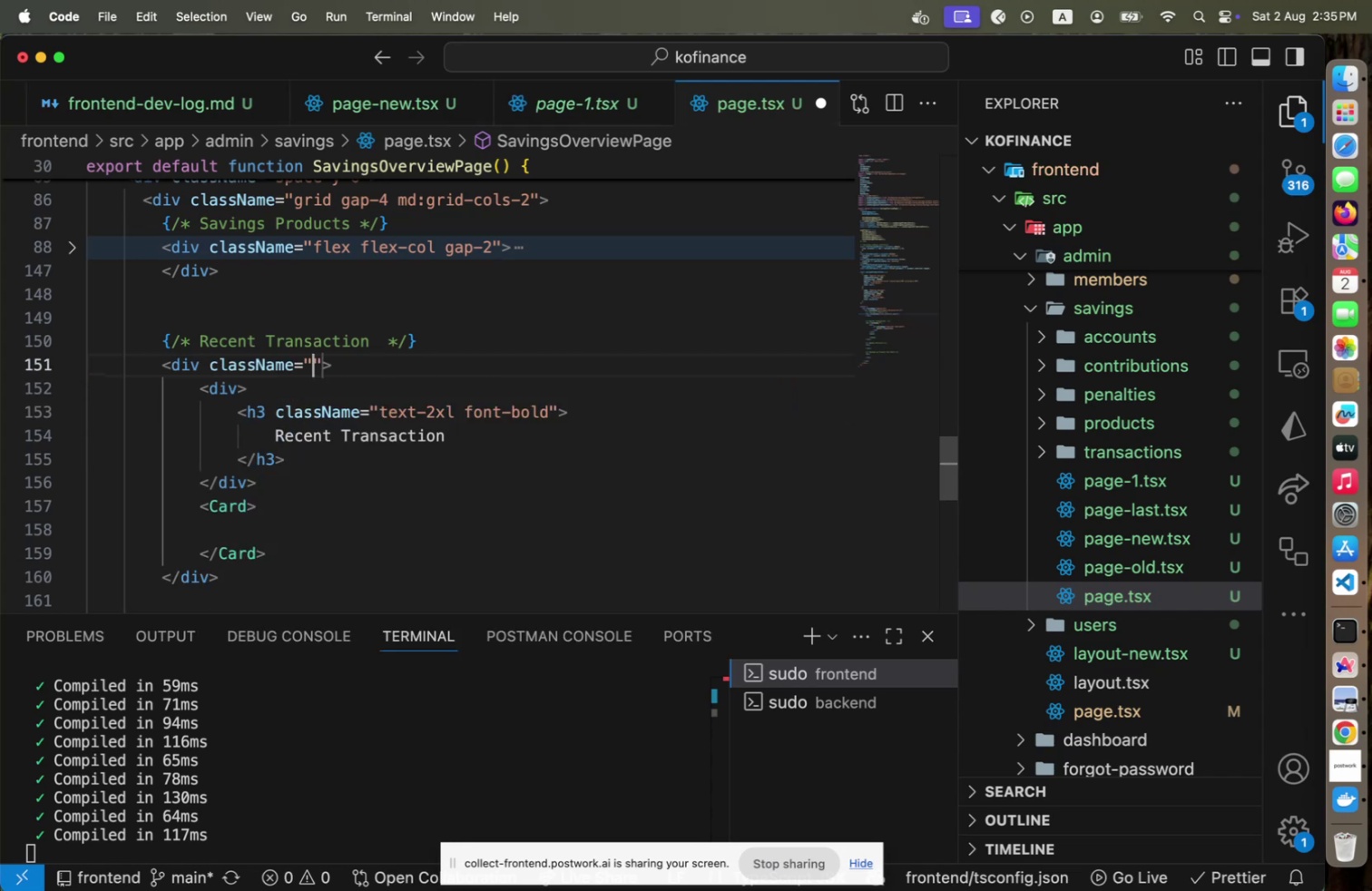 
type(flex flex-col gap2)
key(Backspace)
type(-2)
 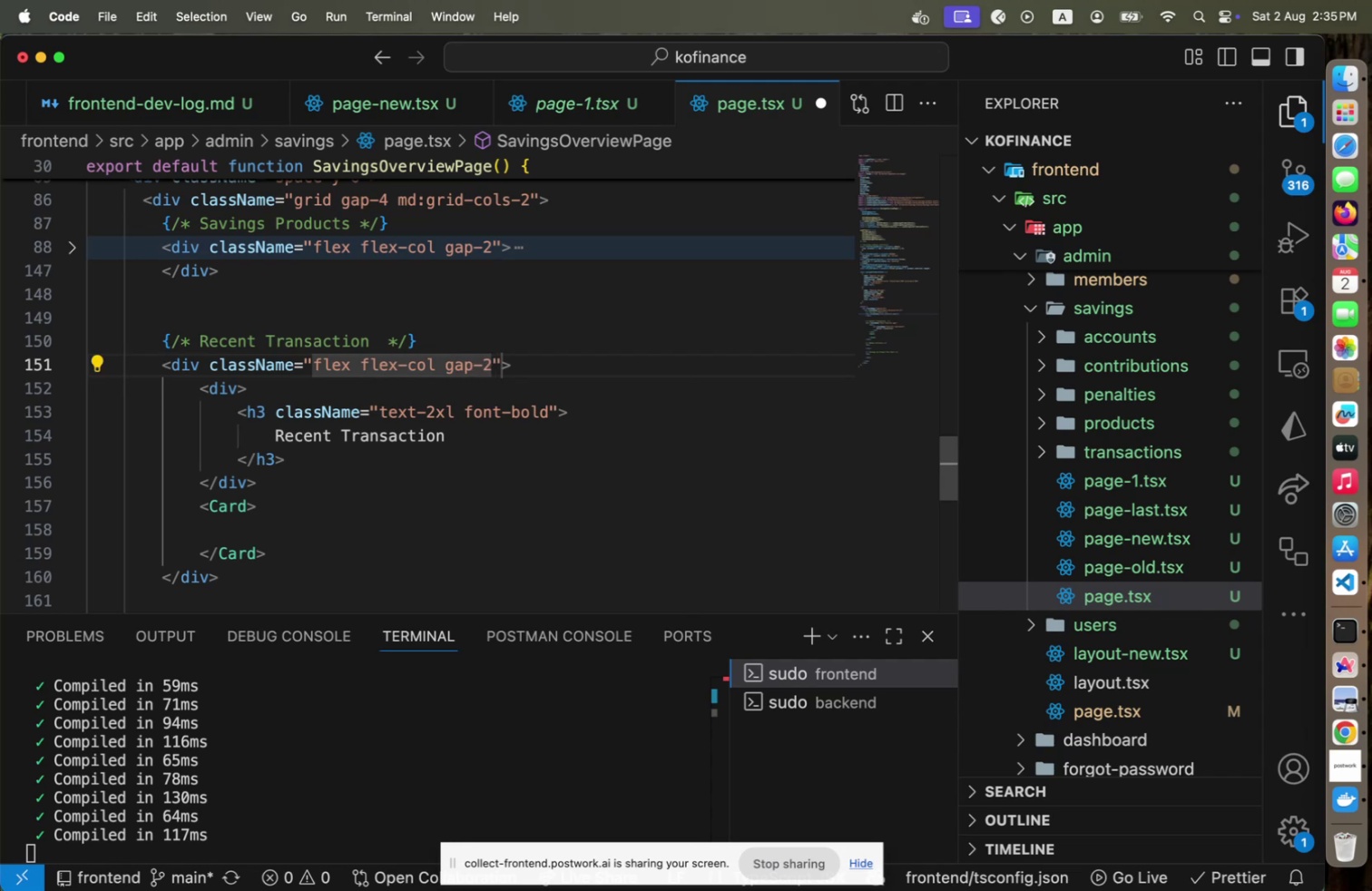 
key(ArrowDown)
 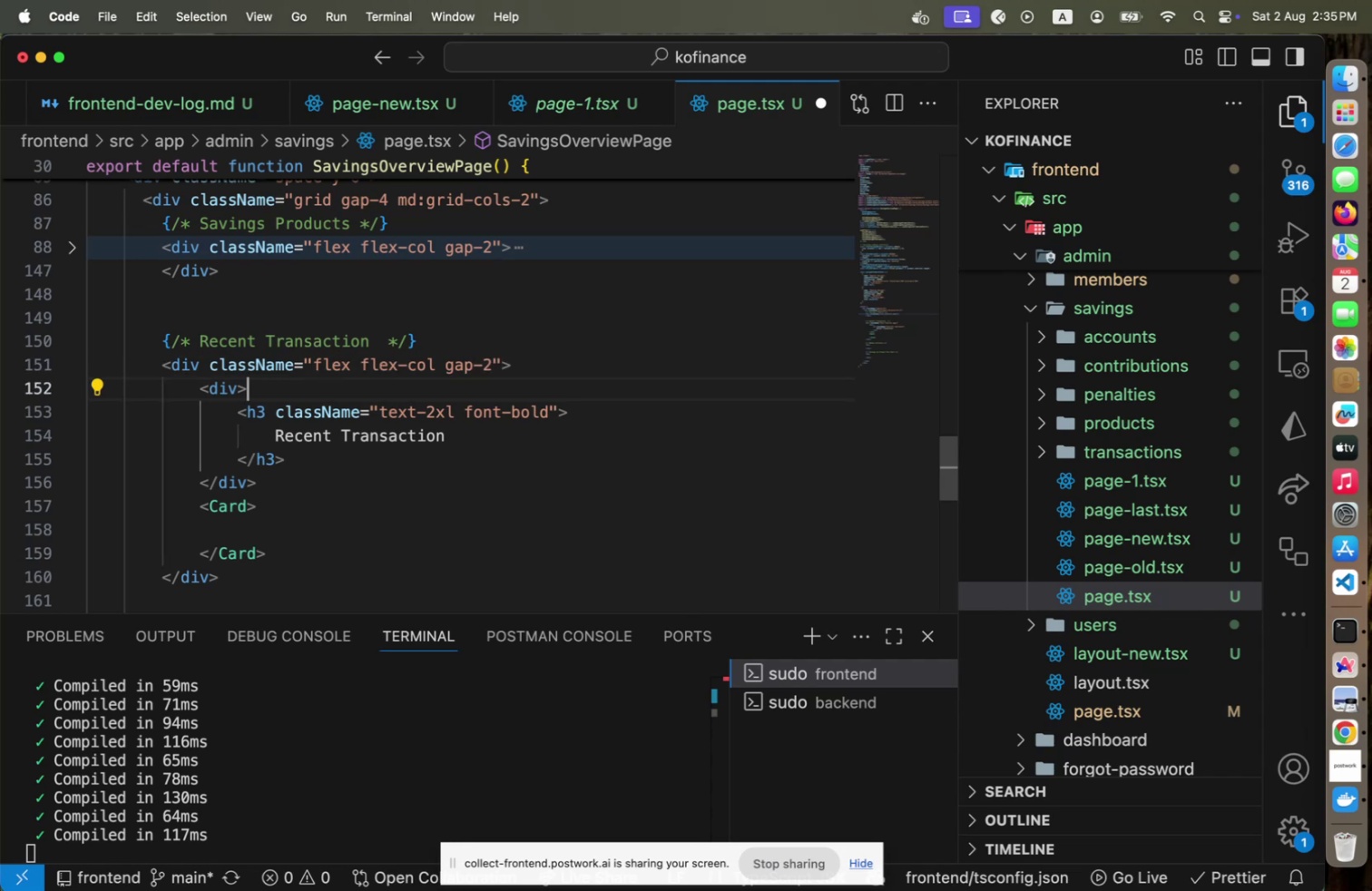 
key(ArrowDown)
 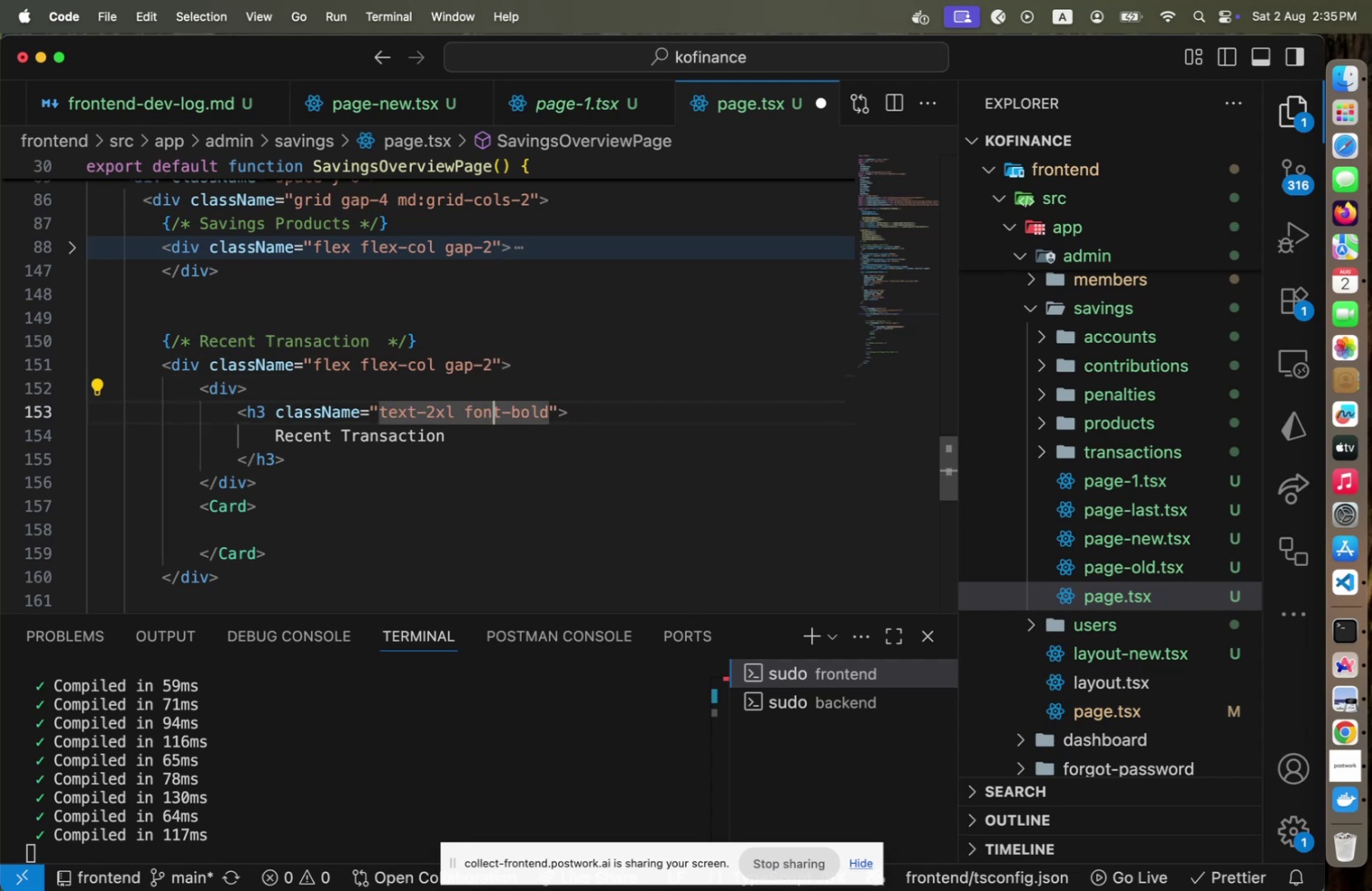 
key(ArrowDown)
 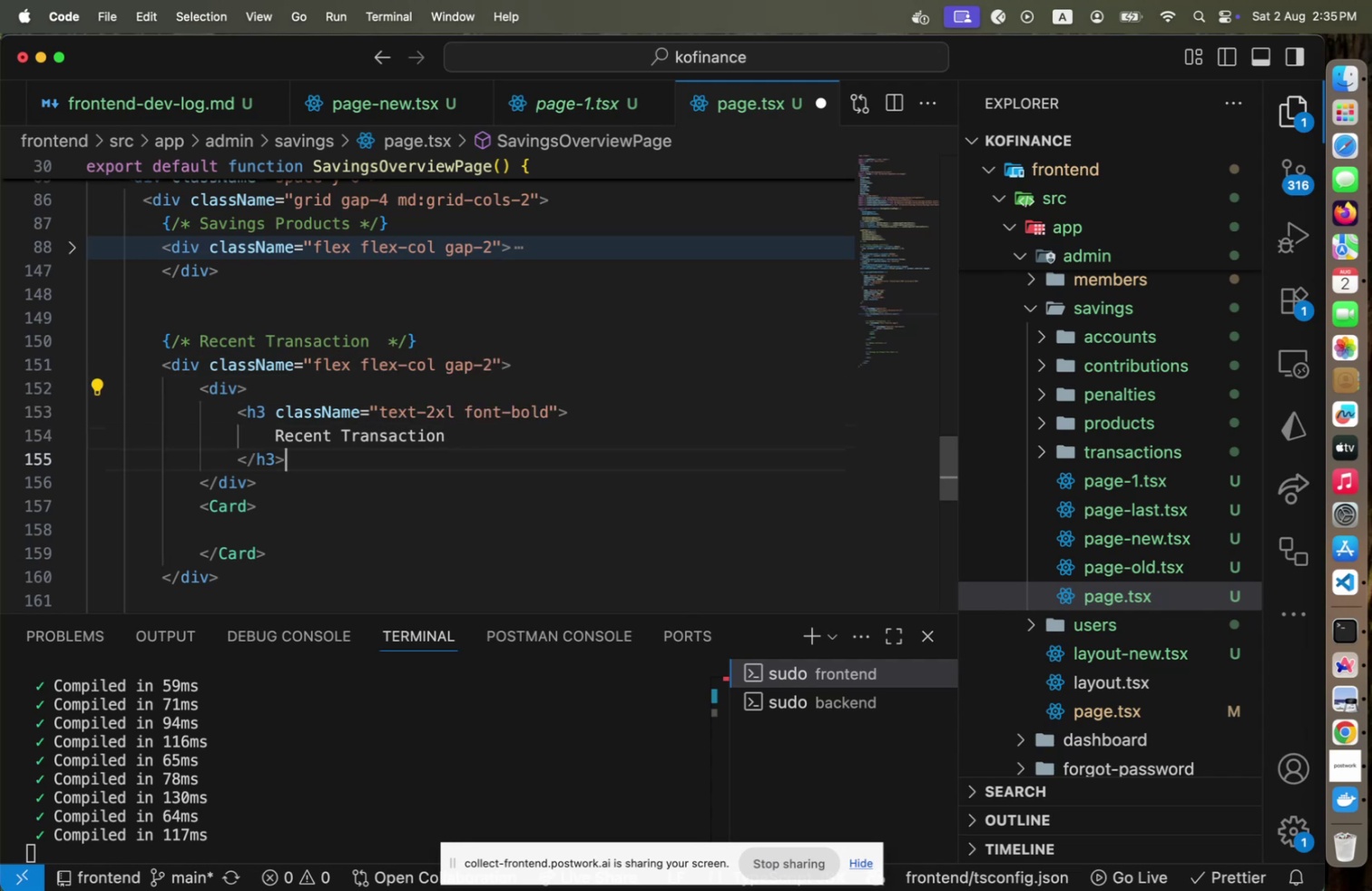 
key(ArrowDown)
 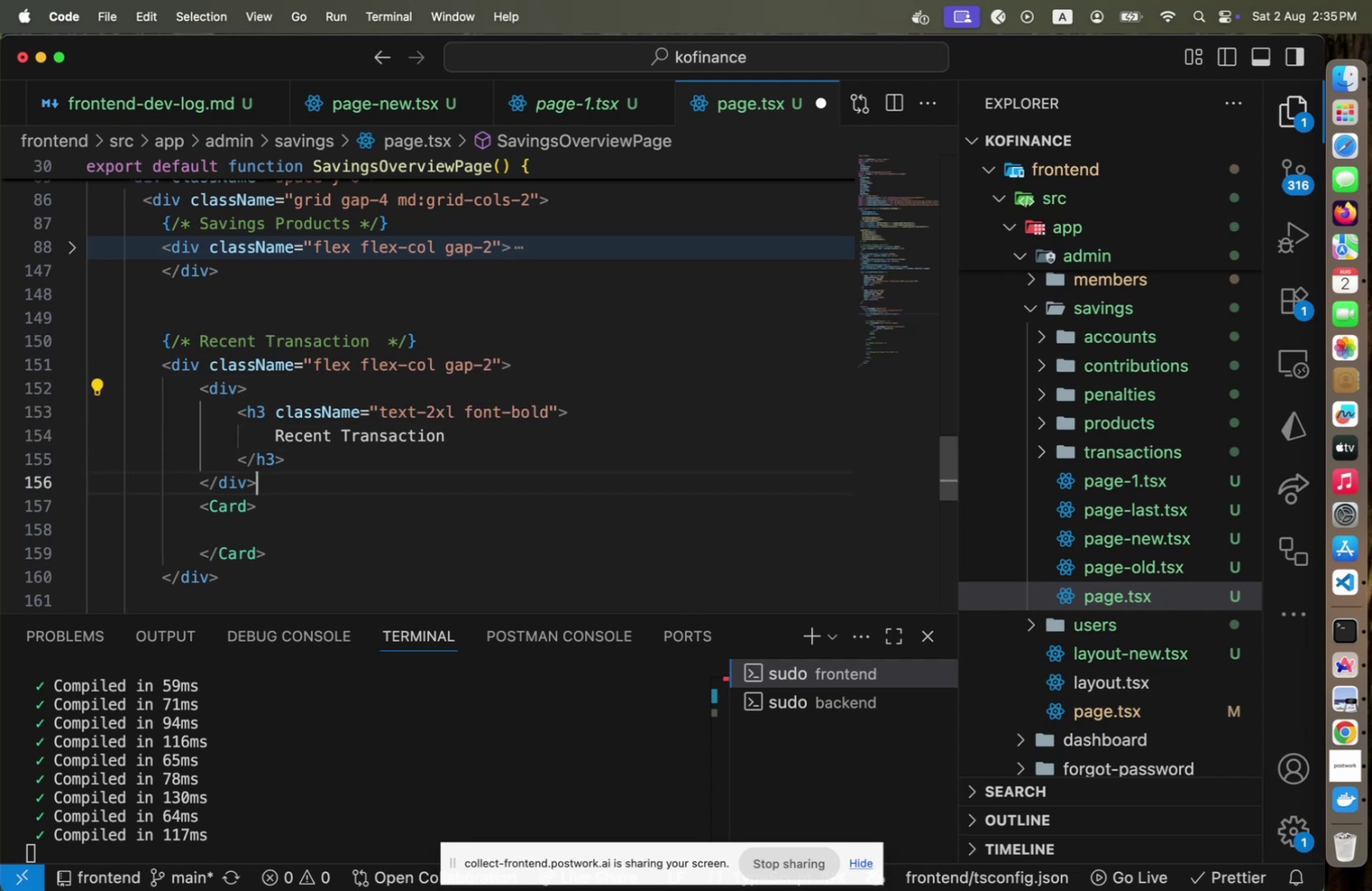 
key(ArrowDown)
 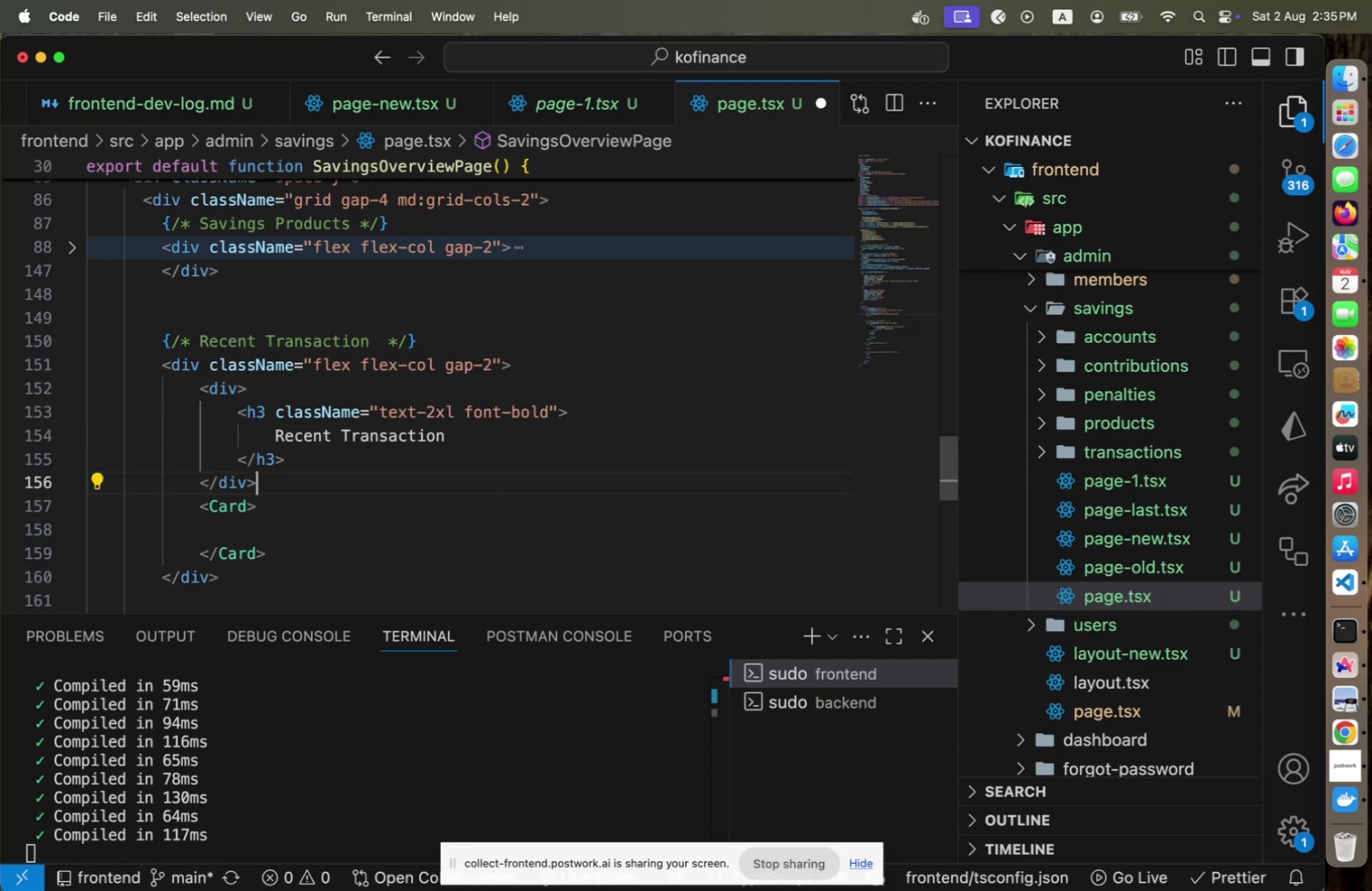 
key(ArrowDown)
 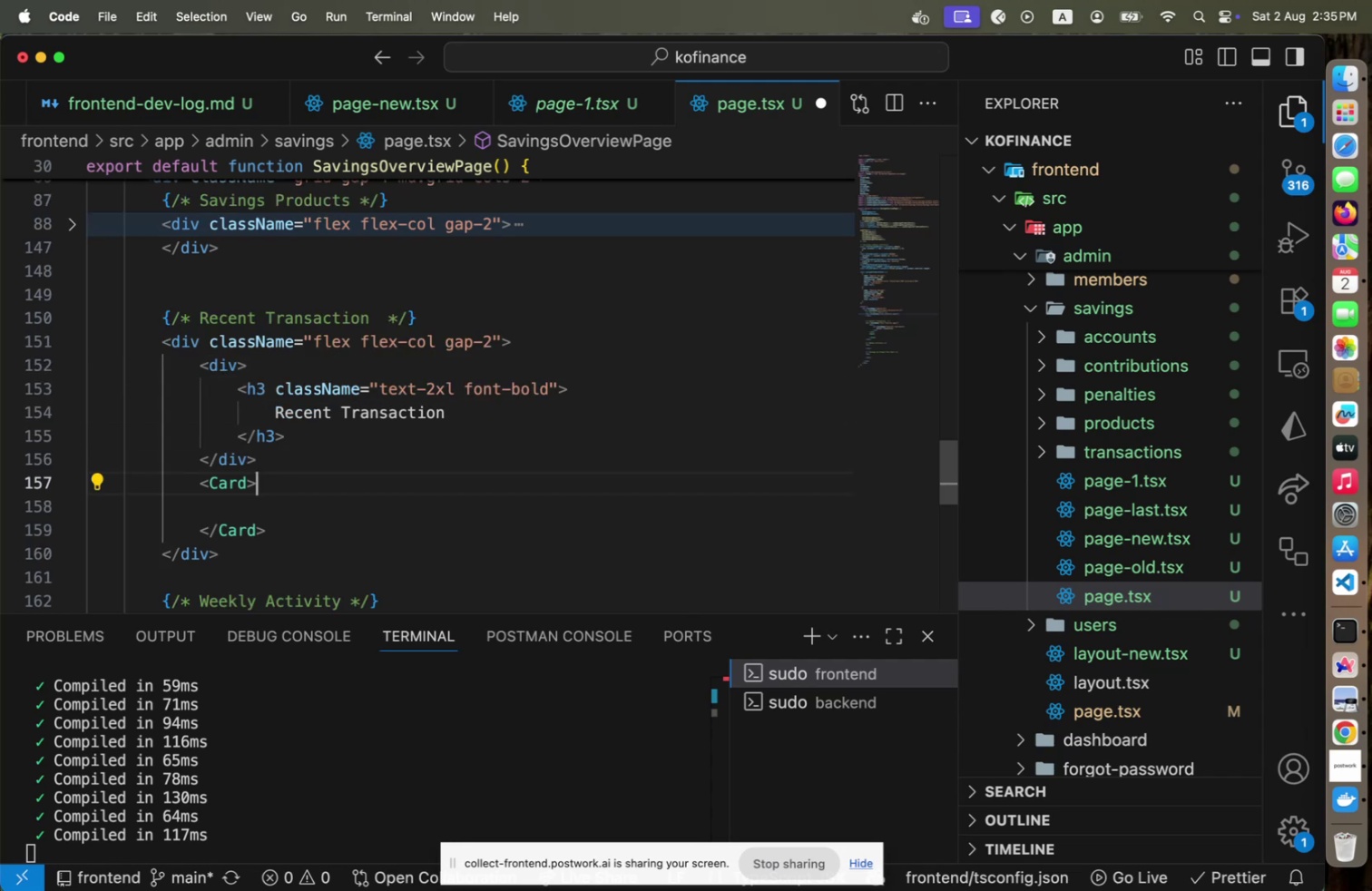 
key(Enter)
 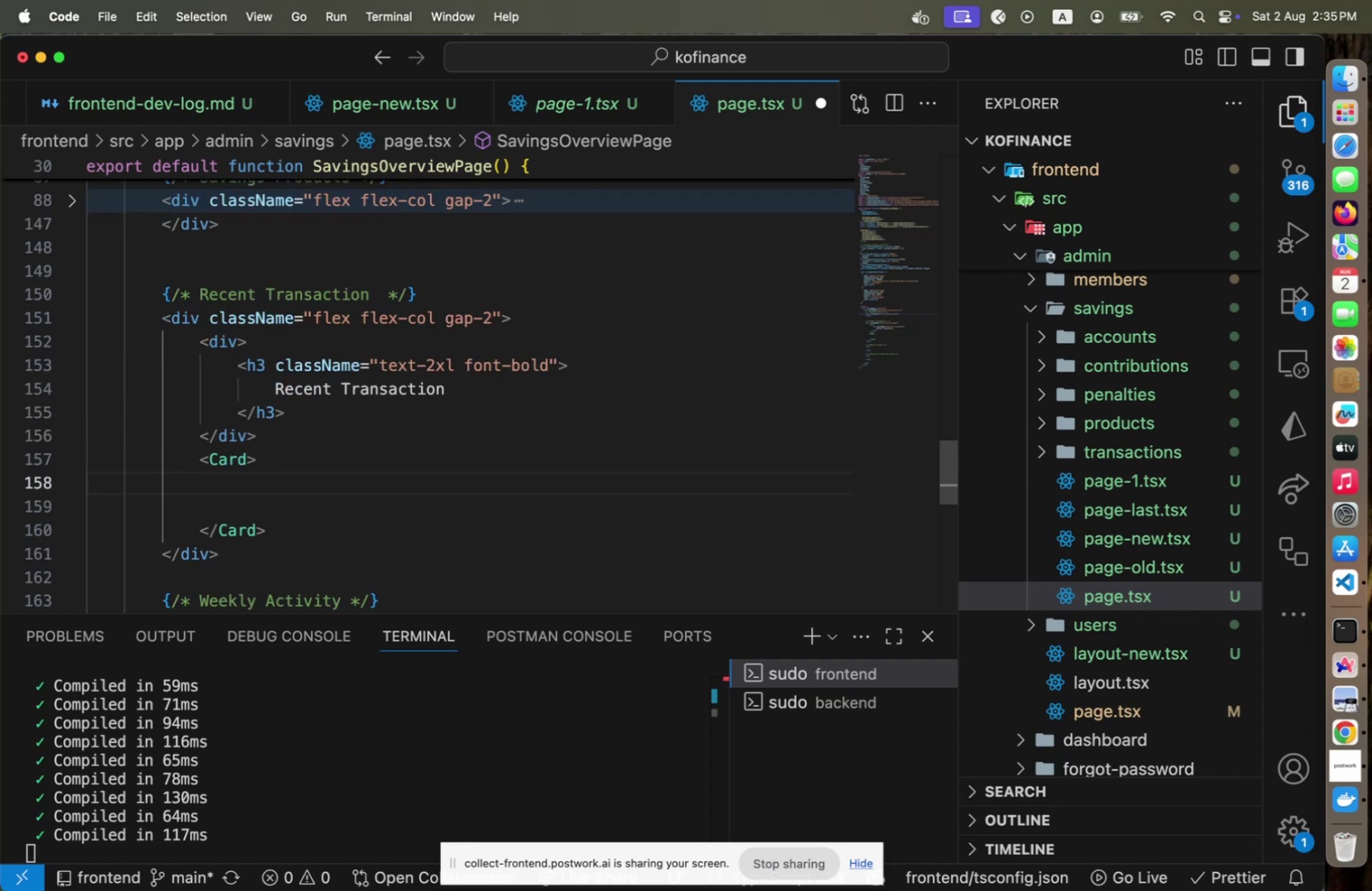 
key(Meta+CommandLeft)
 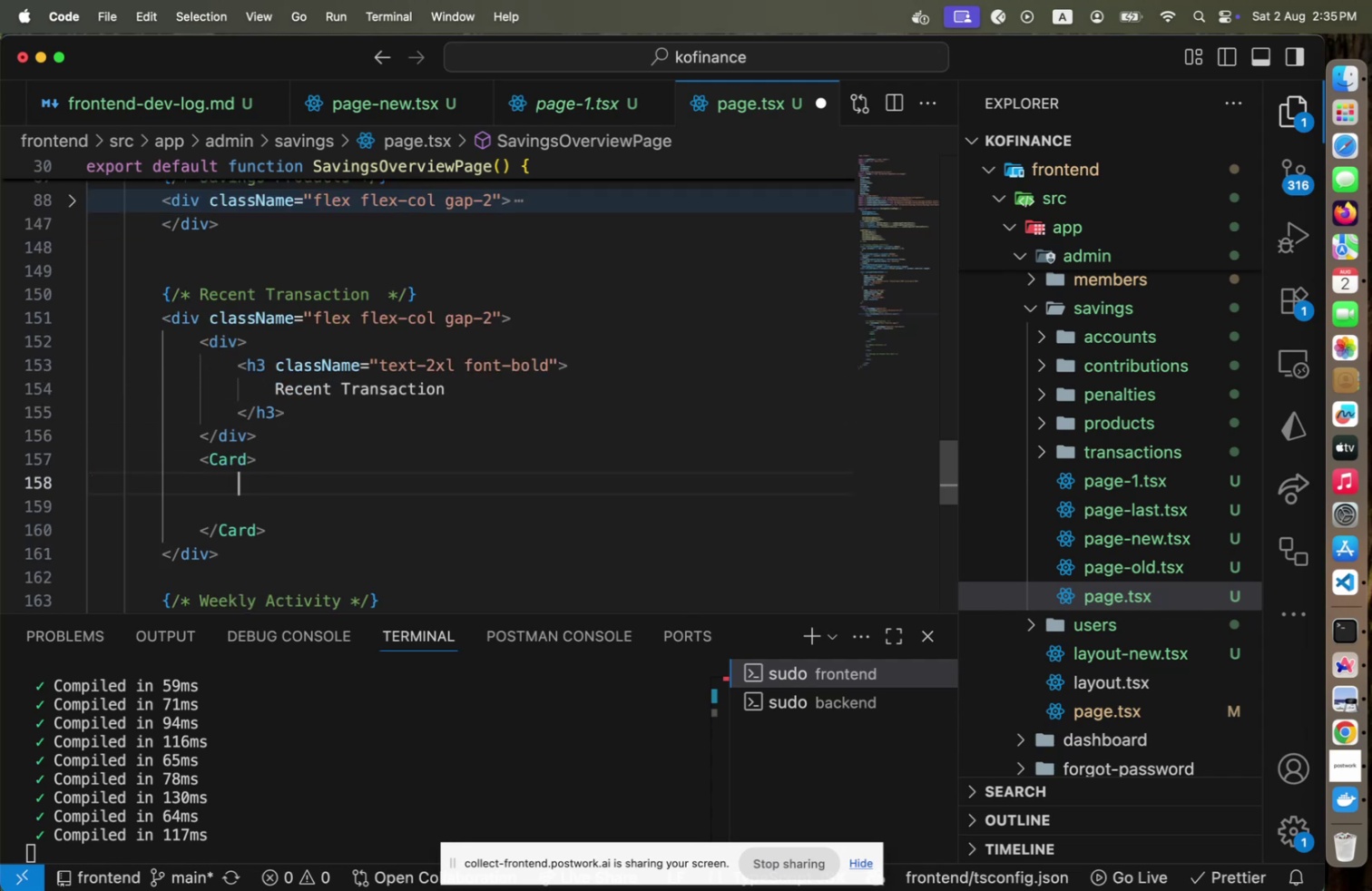 
key(Meta+Tab)
 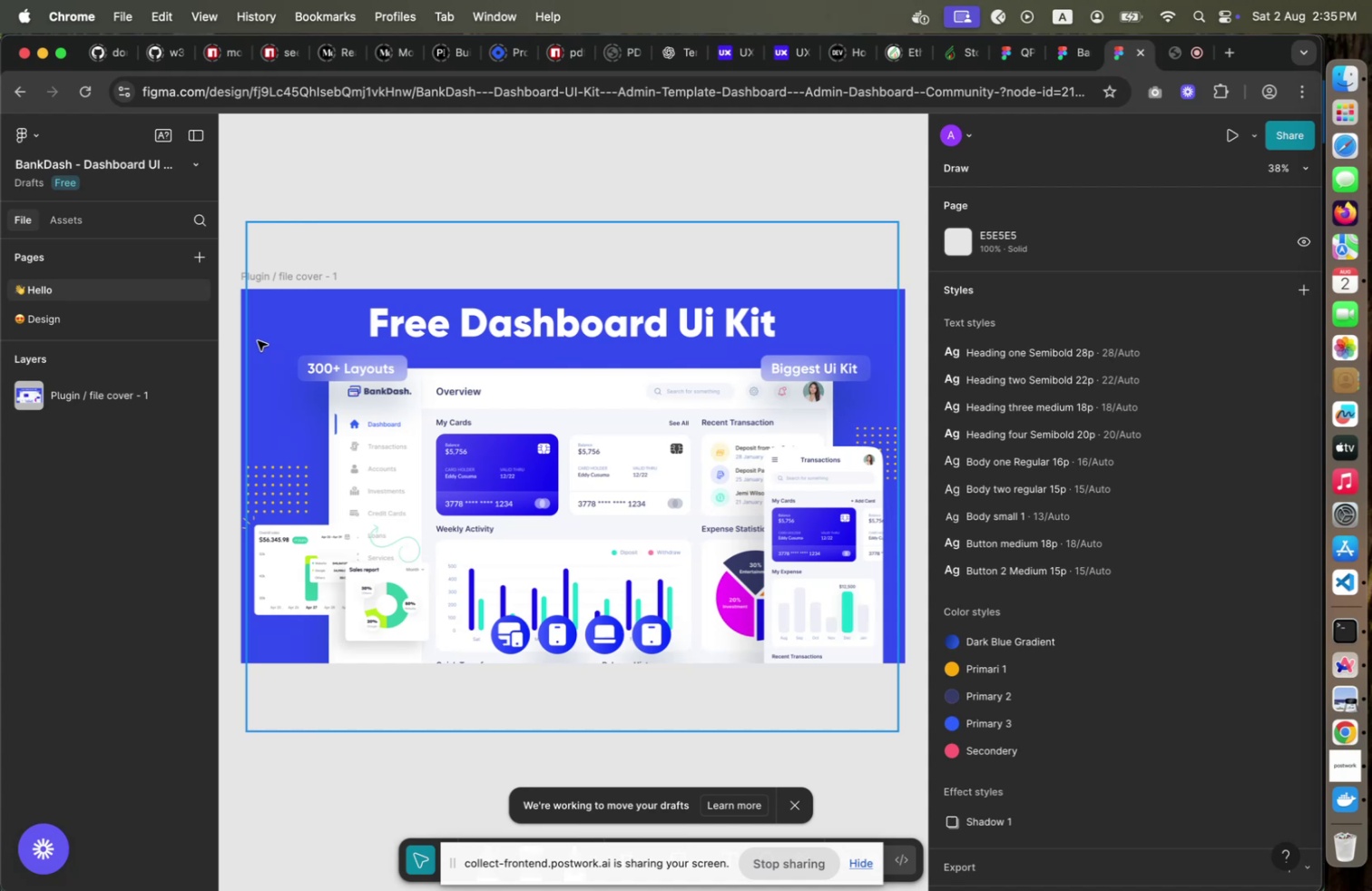 
key(Meta+CommandLeft)
 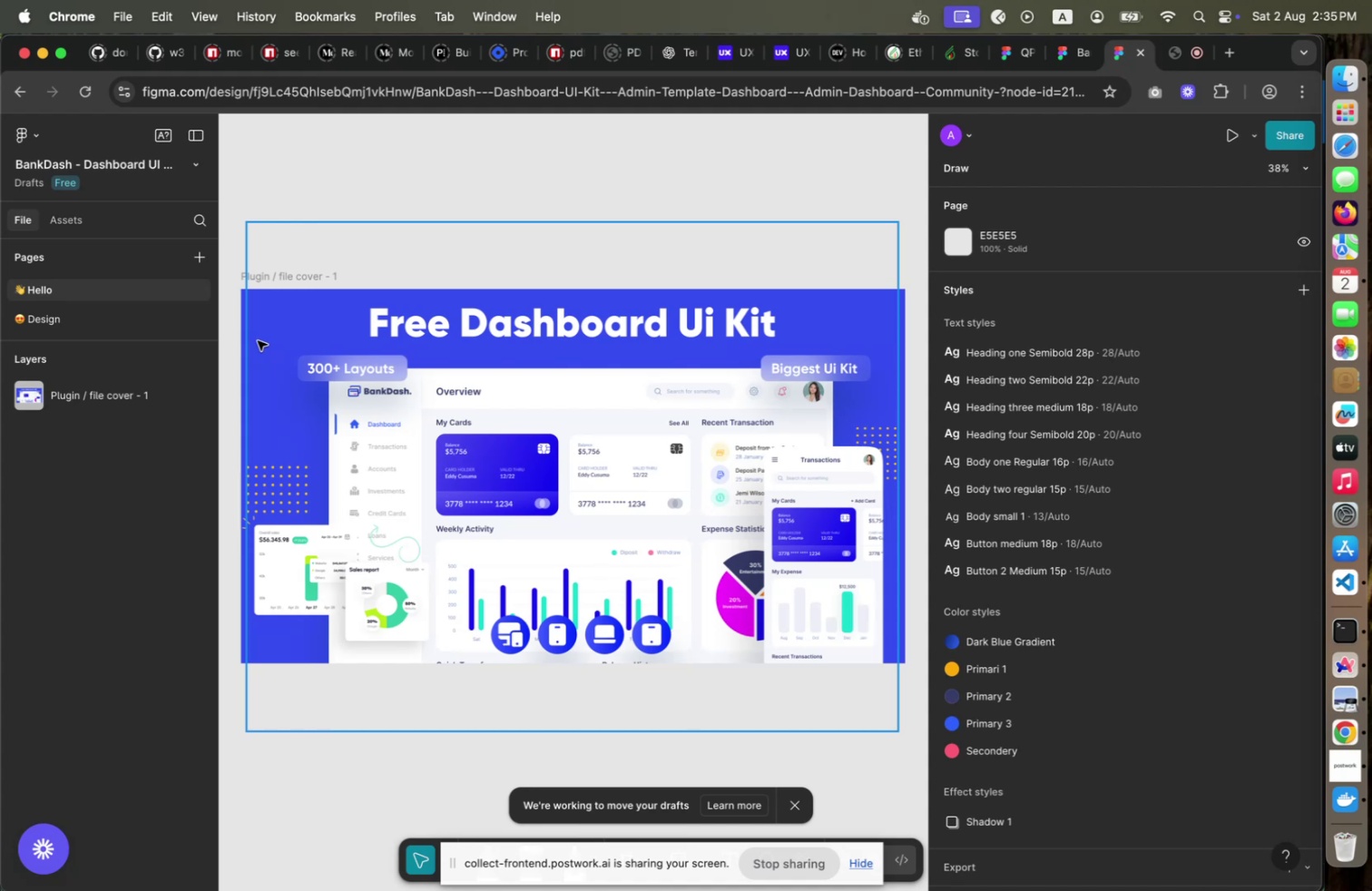 
key(Meta+Tab)
 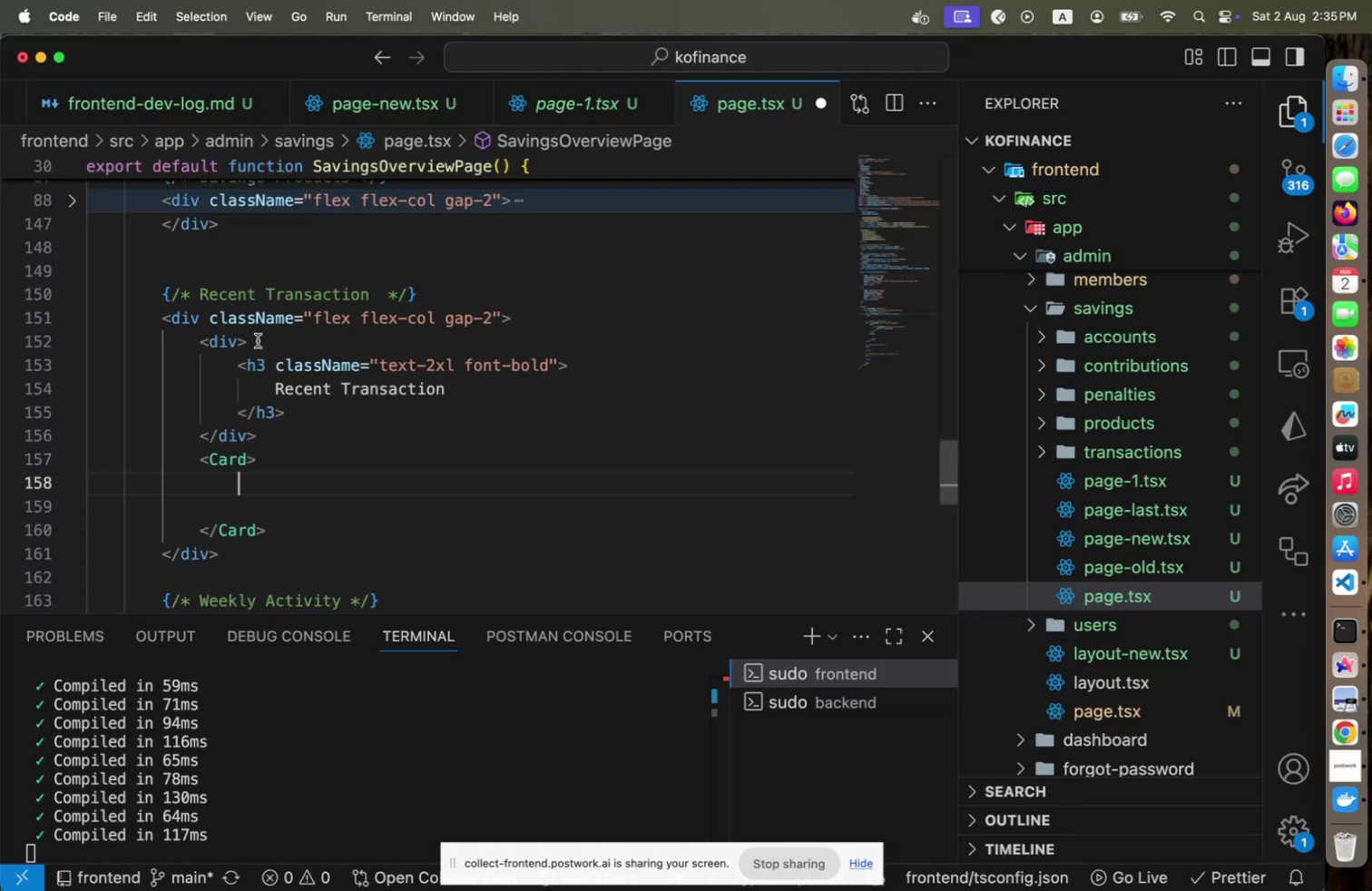 
type(<CardC)
 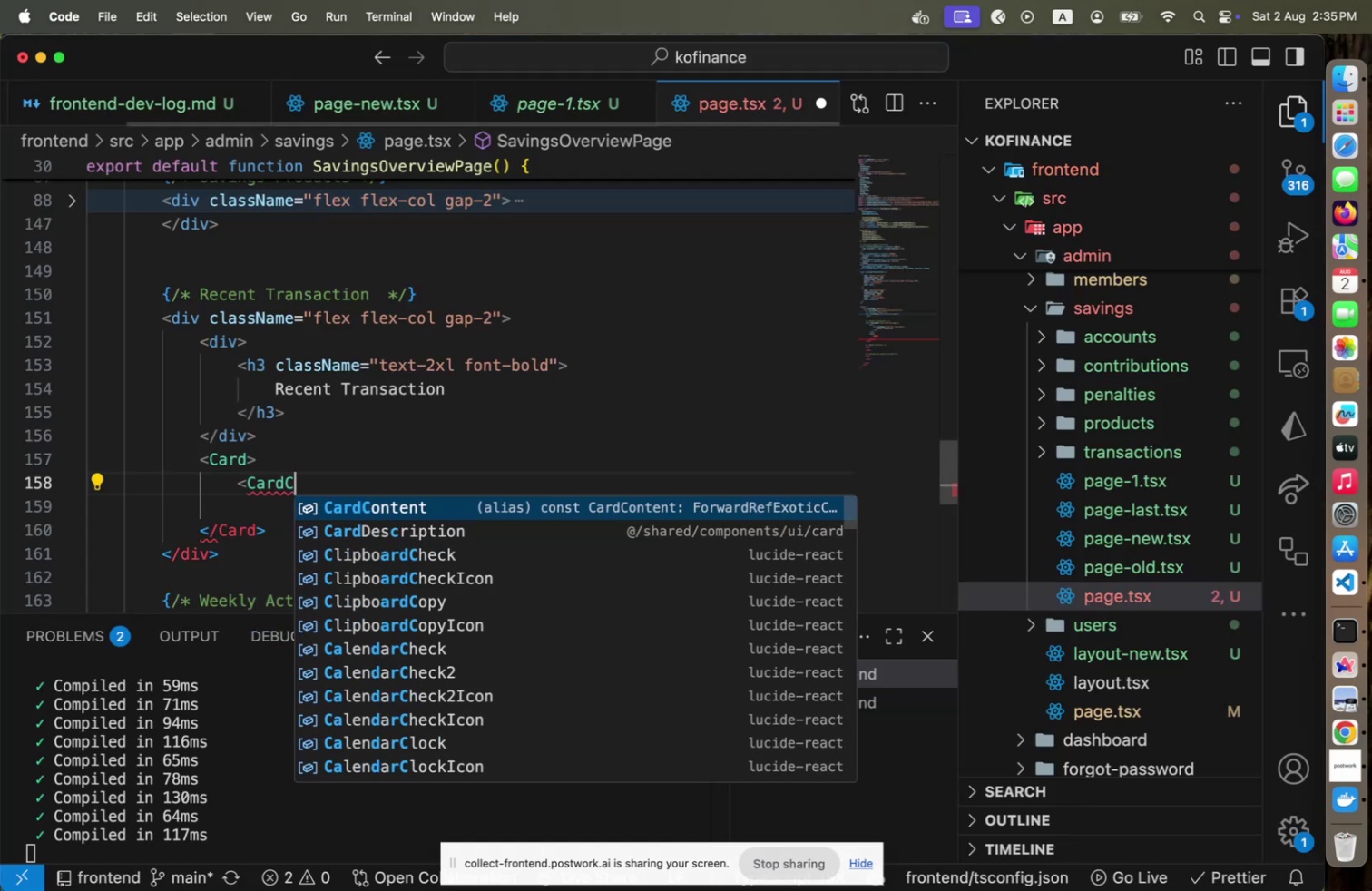 
key(Enter)
 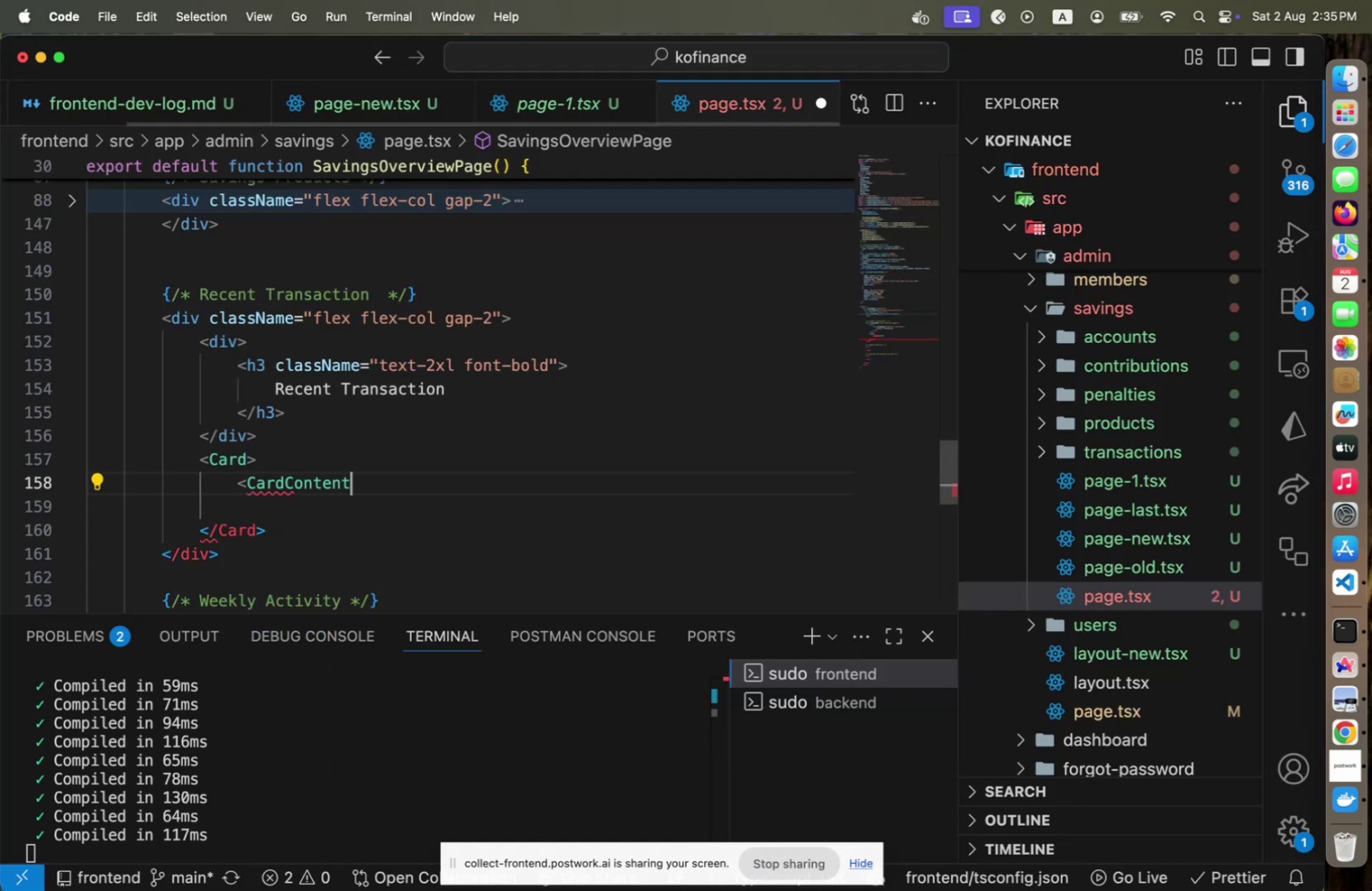 
key(Shift+ShiftLeft)
 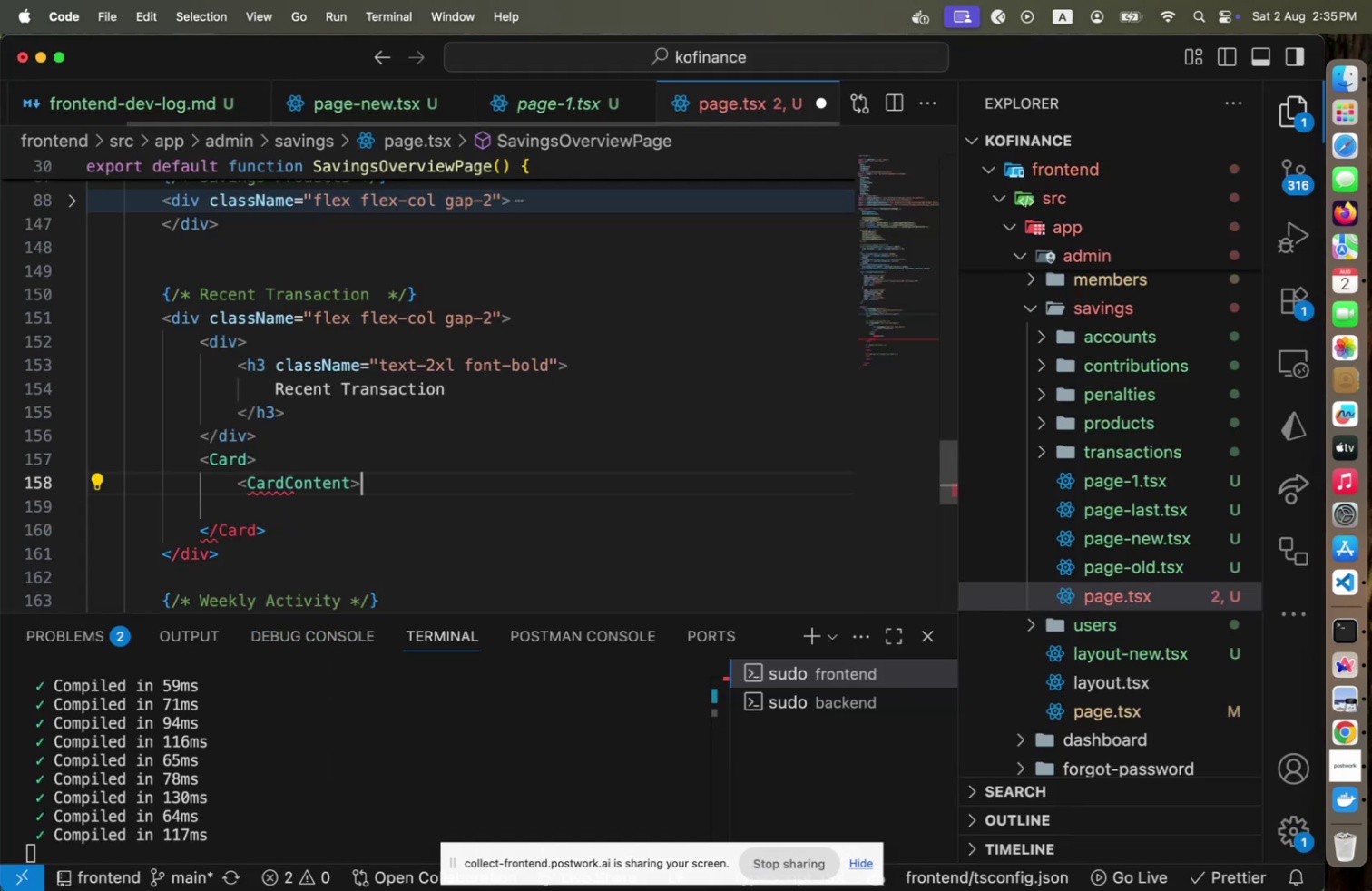 
key(Shift+Period)
 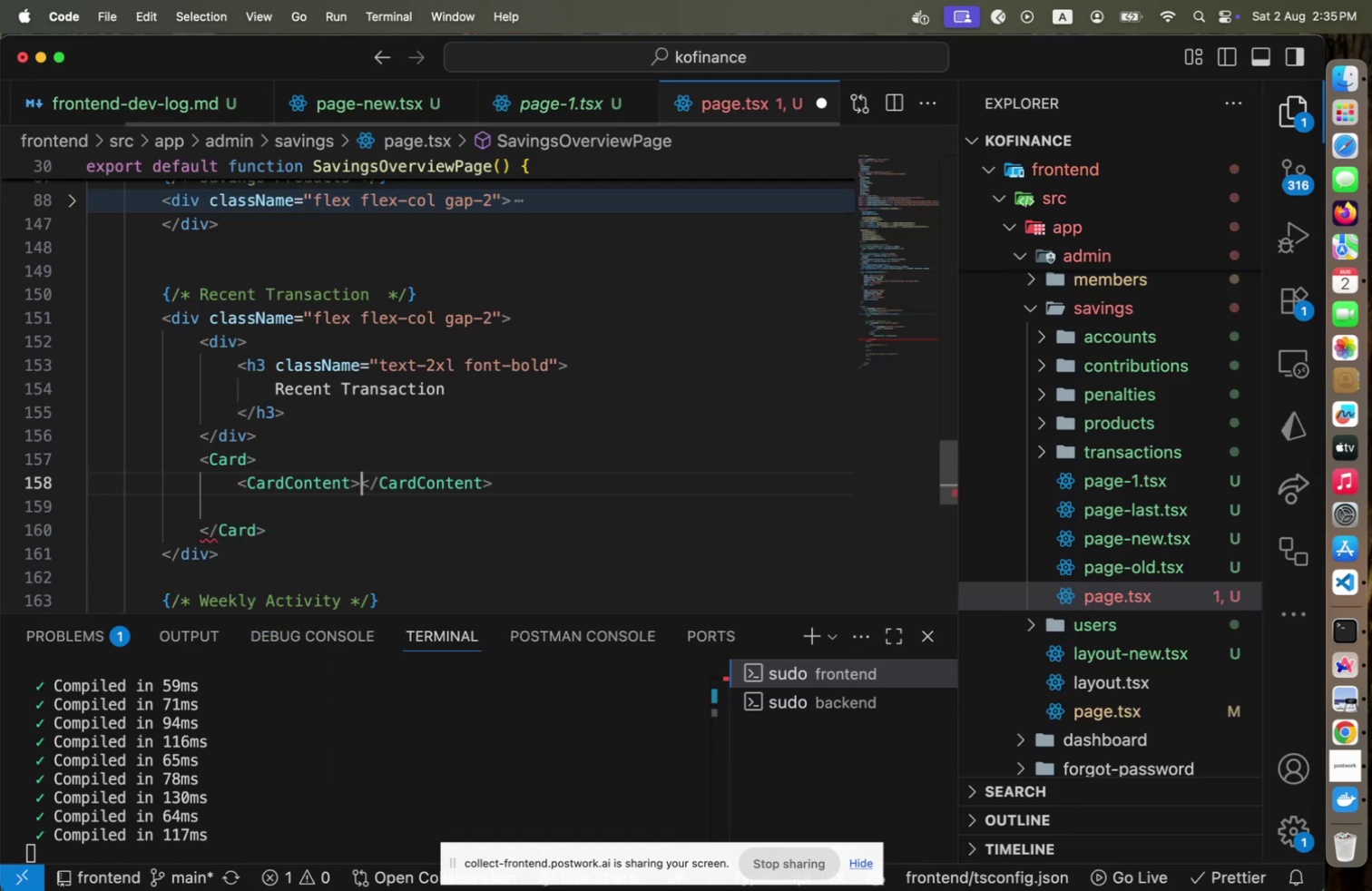 
key(Enter)
 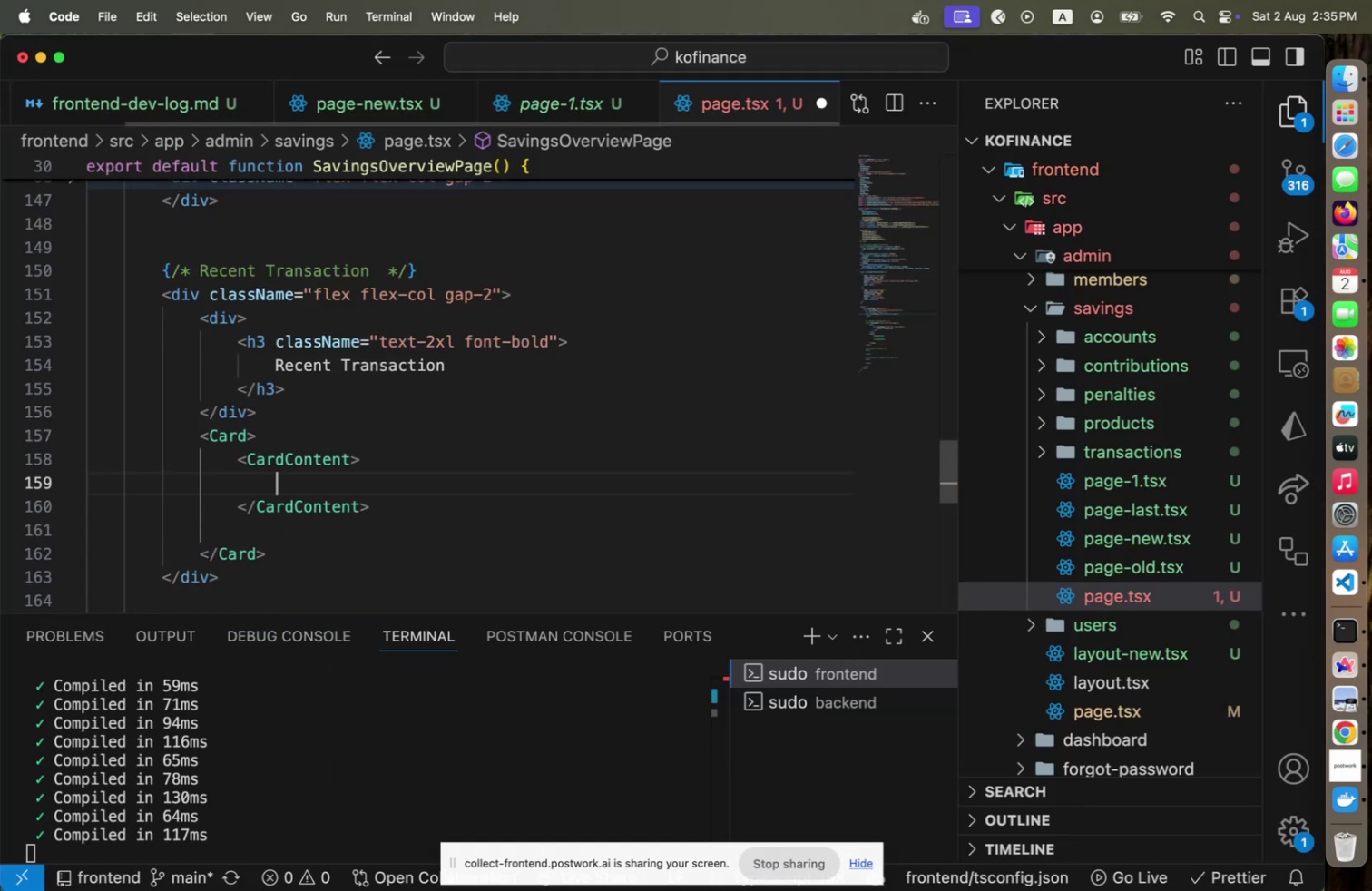 
key(Meta+CommandLeft)
 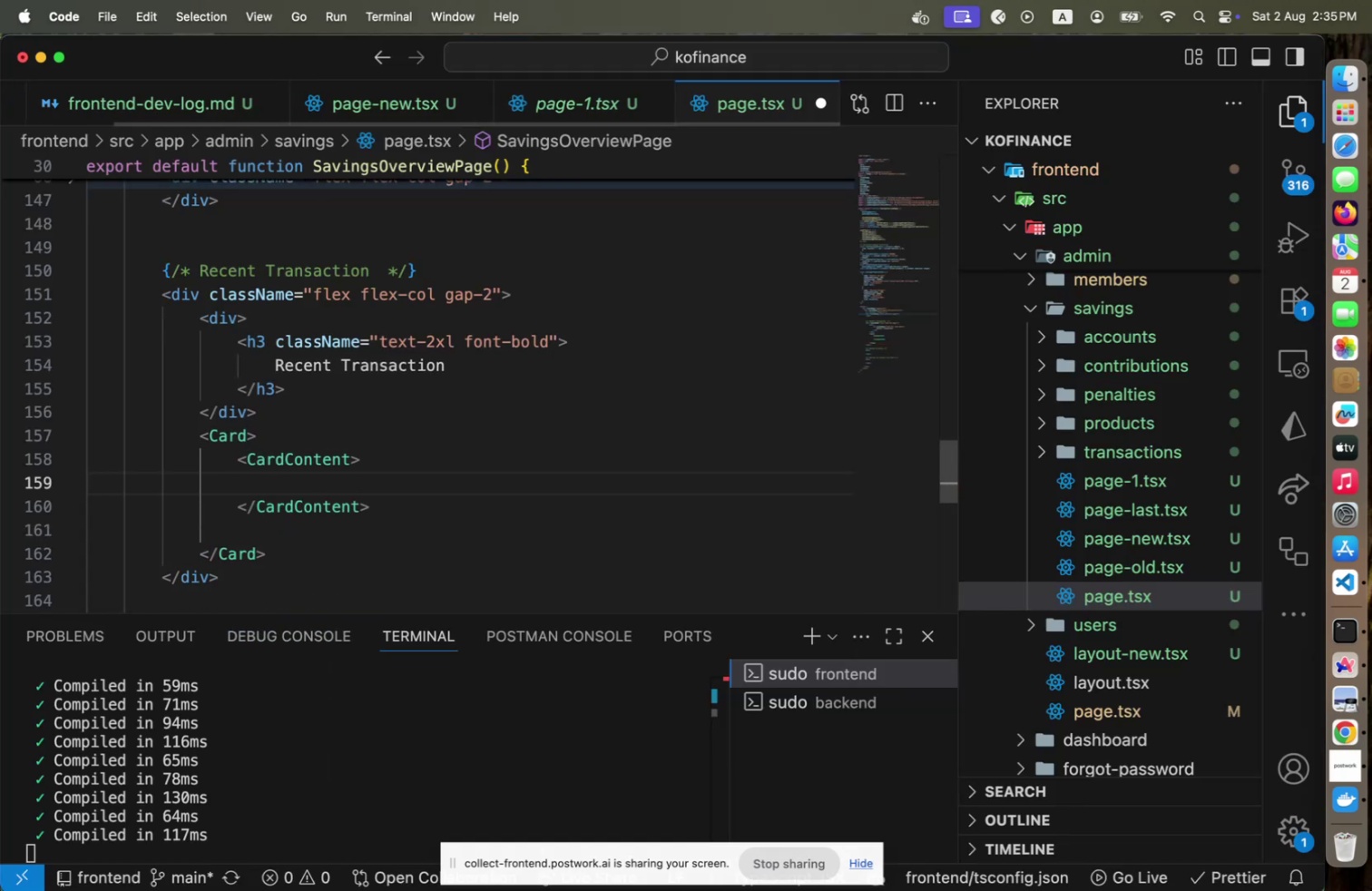 
key(Meta+Tab)
 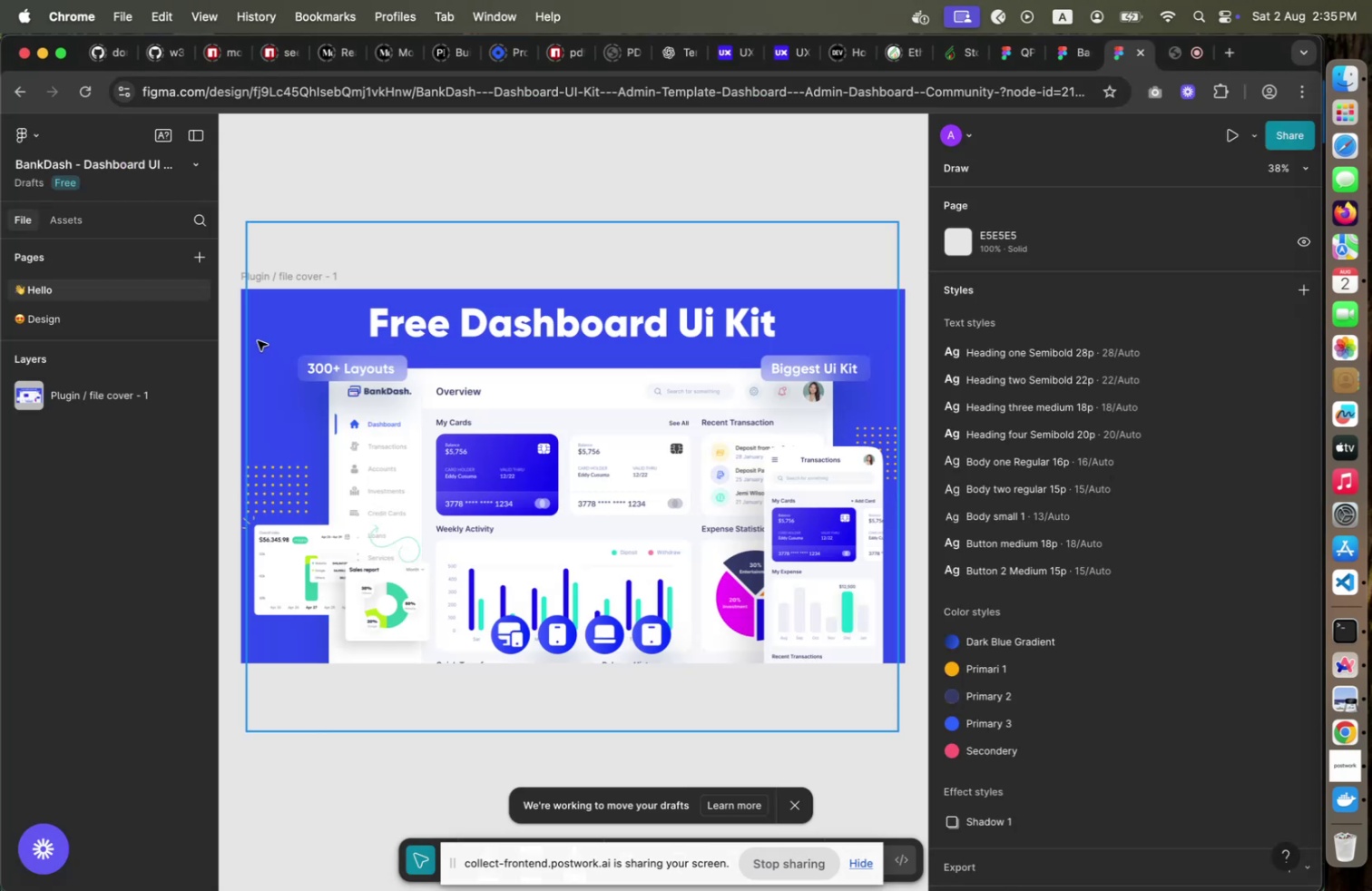 
key(Meta+CommandLeft)
 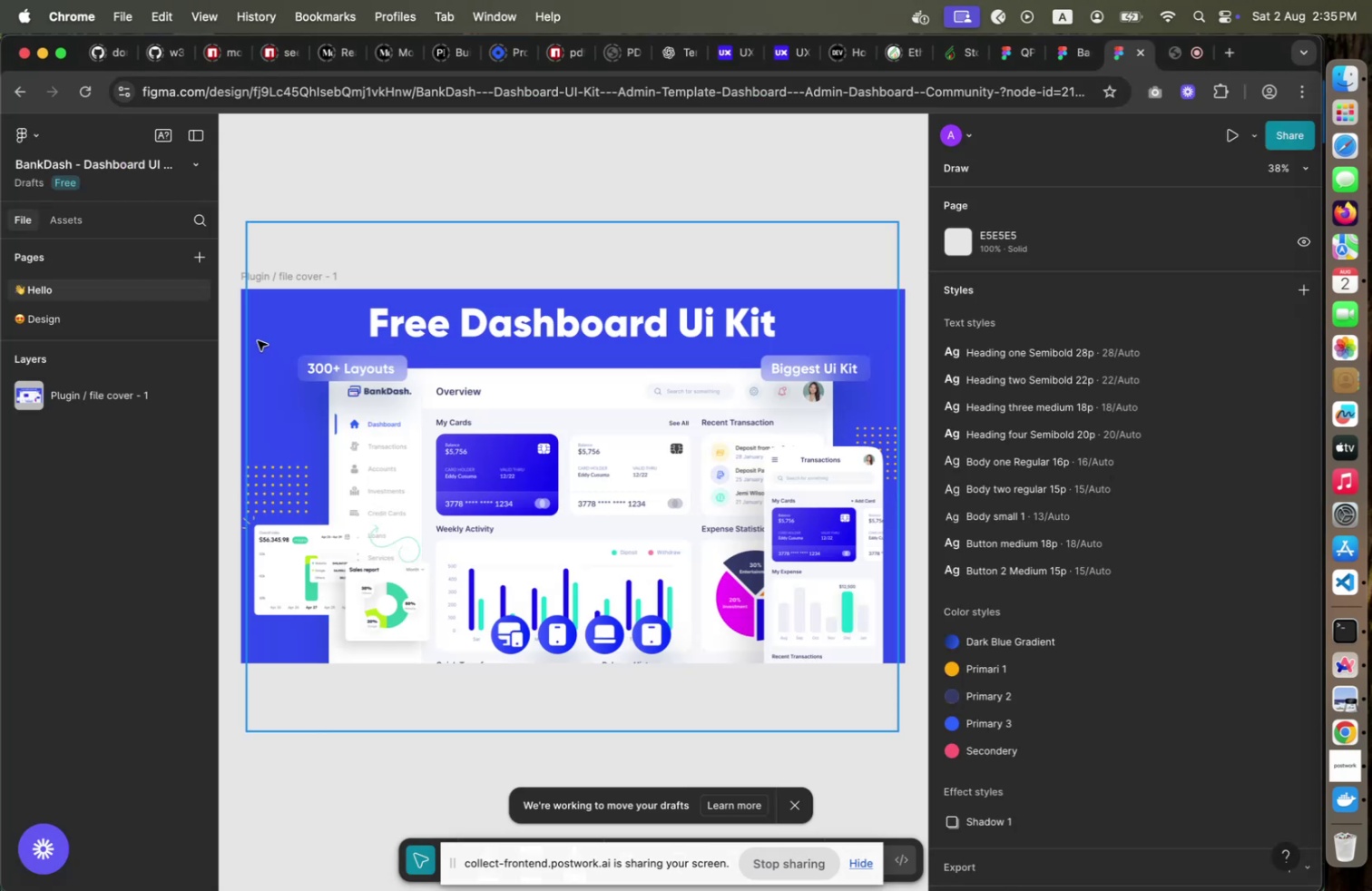 
key(Meta+Tab)
 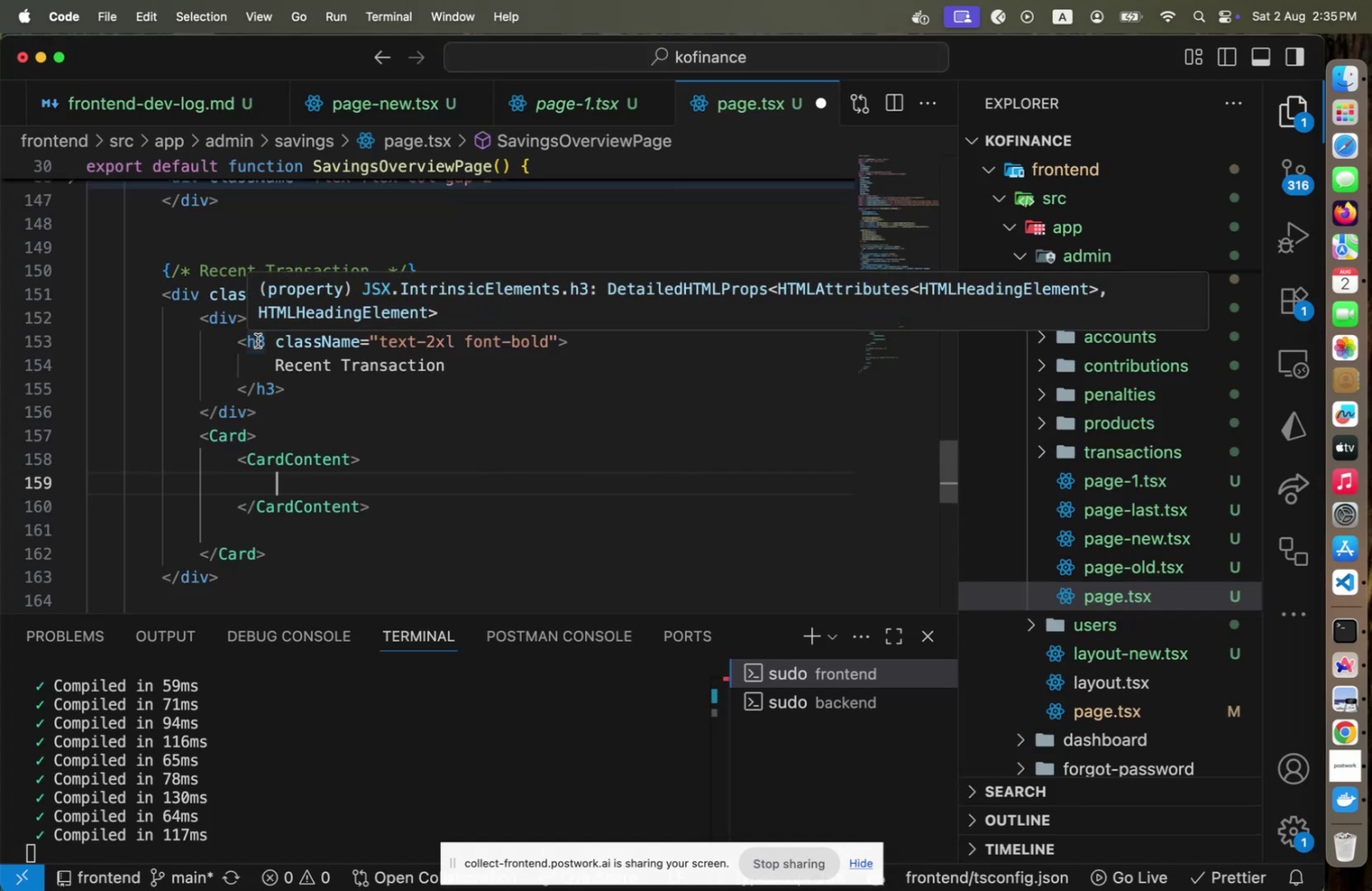 
key(Meta+CommandLeft)
 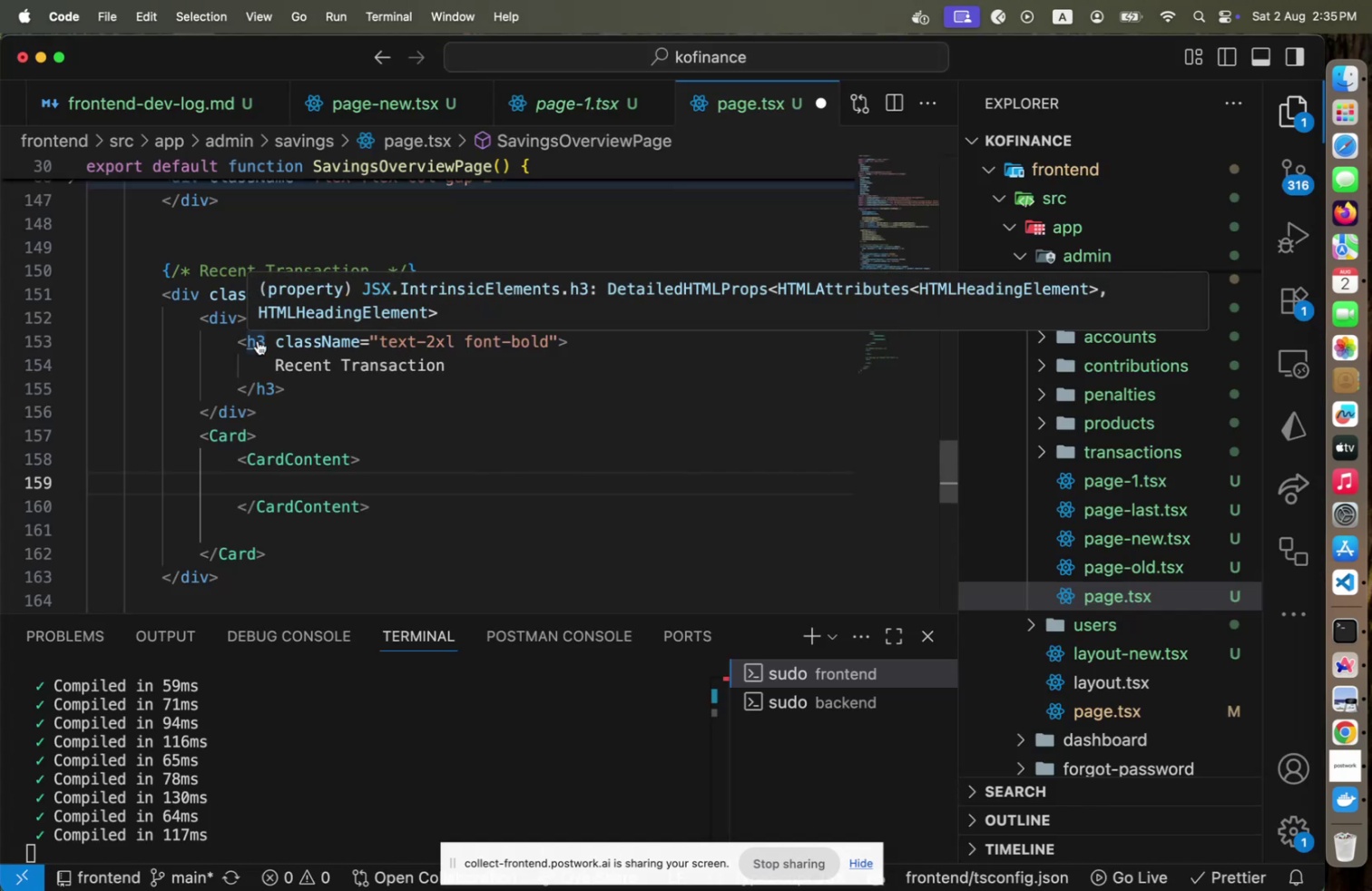 
key(Meta+Tab)
 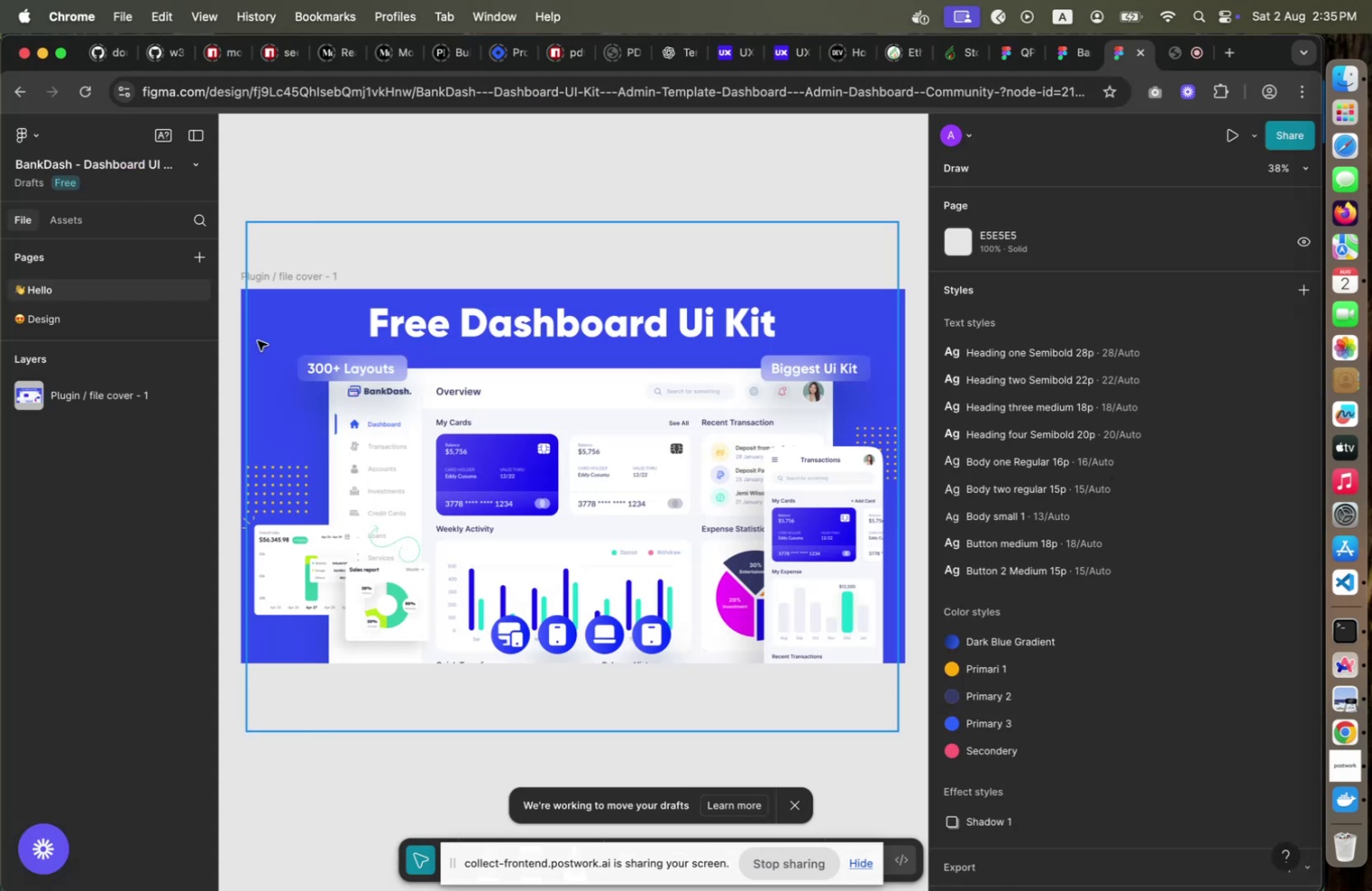 
key(Meta+CommandLeft)
 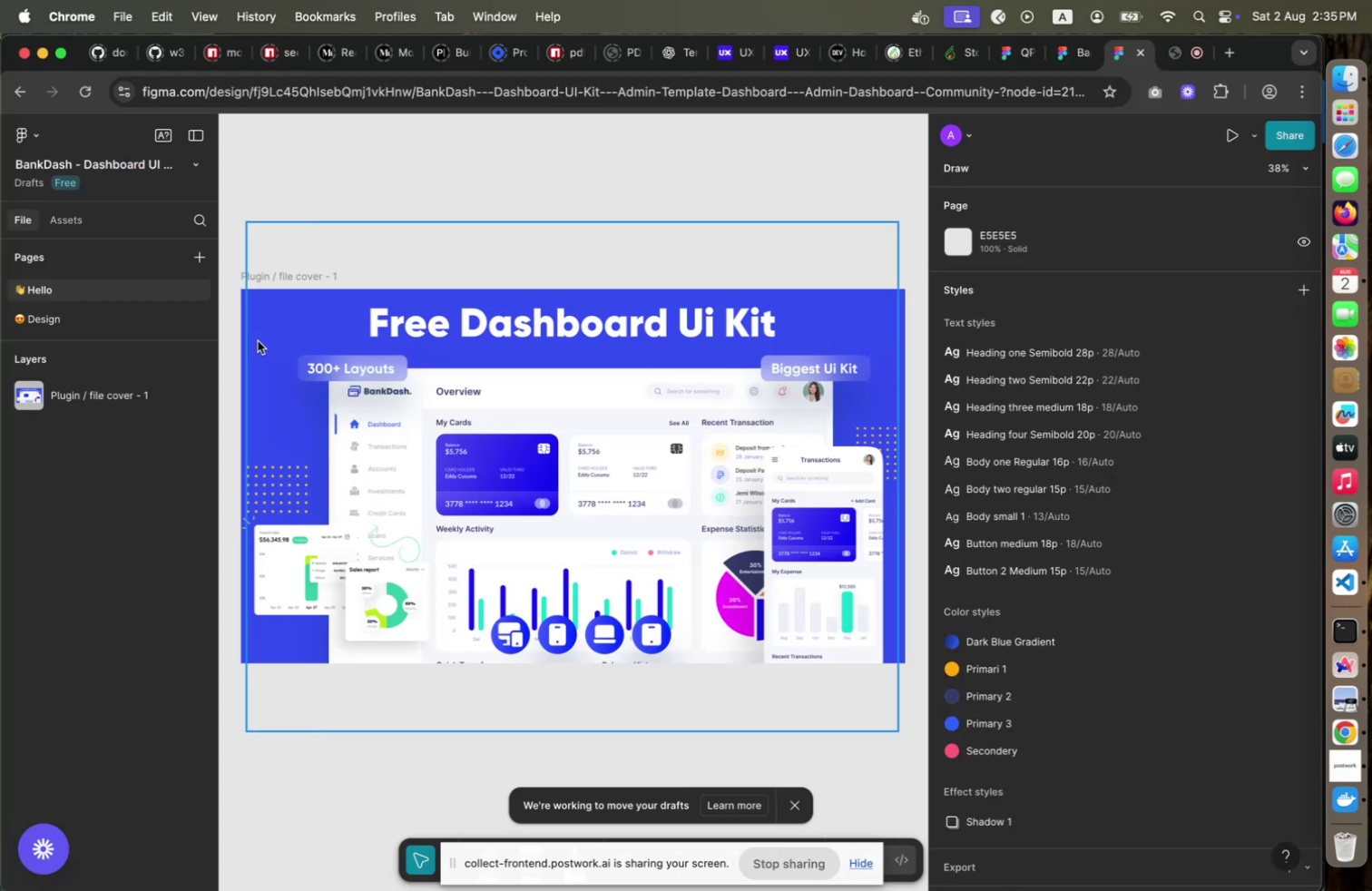 
key(Meta+Tab)
 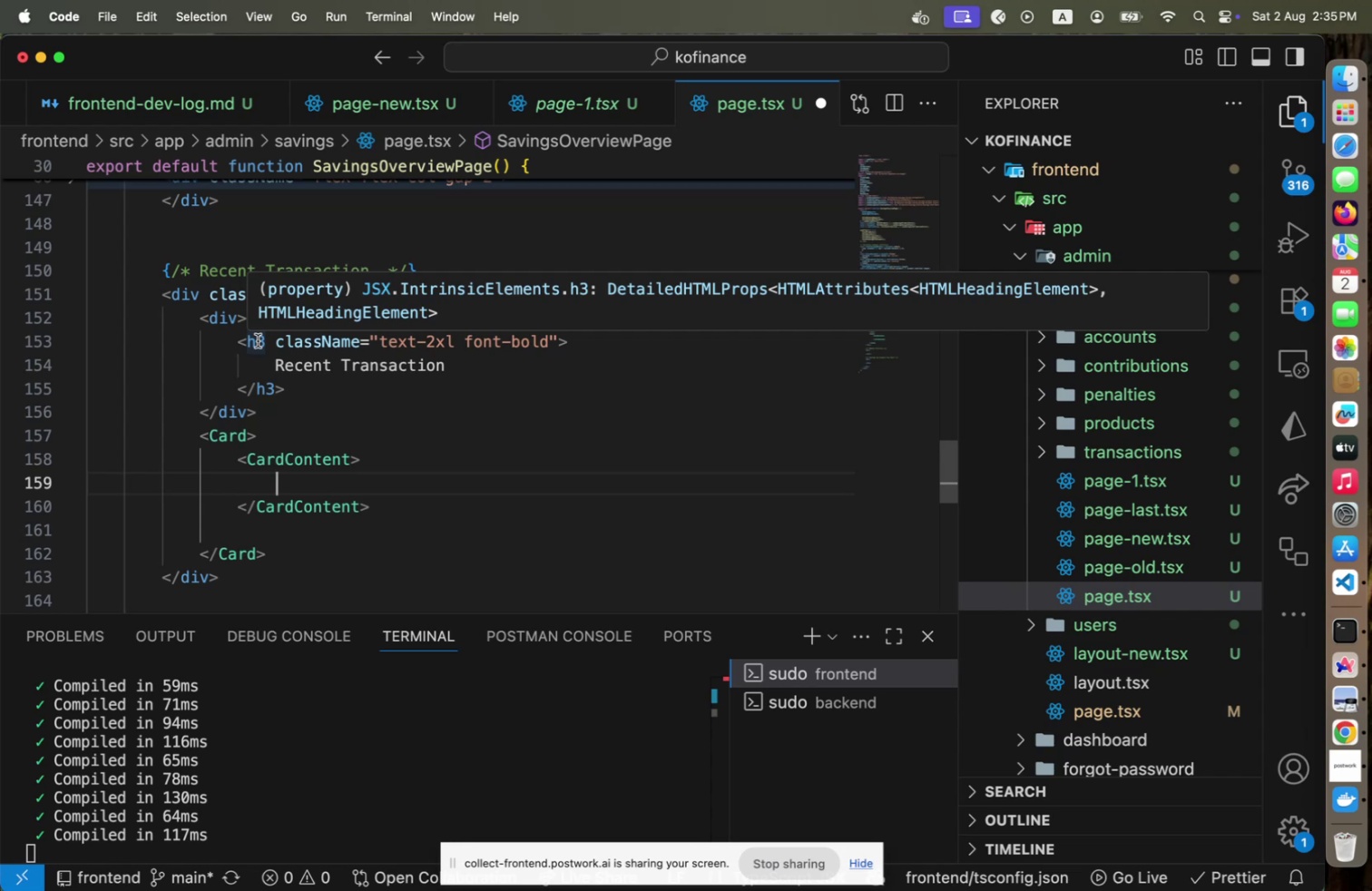 
type(<div>)
 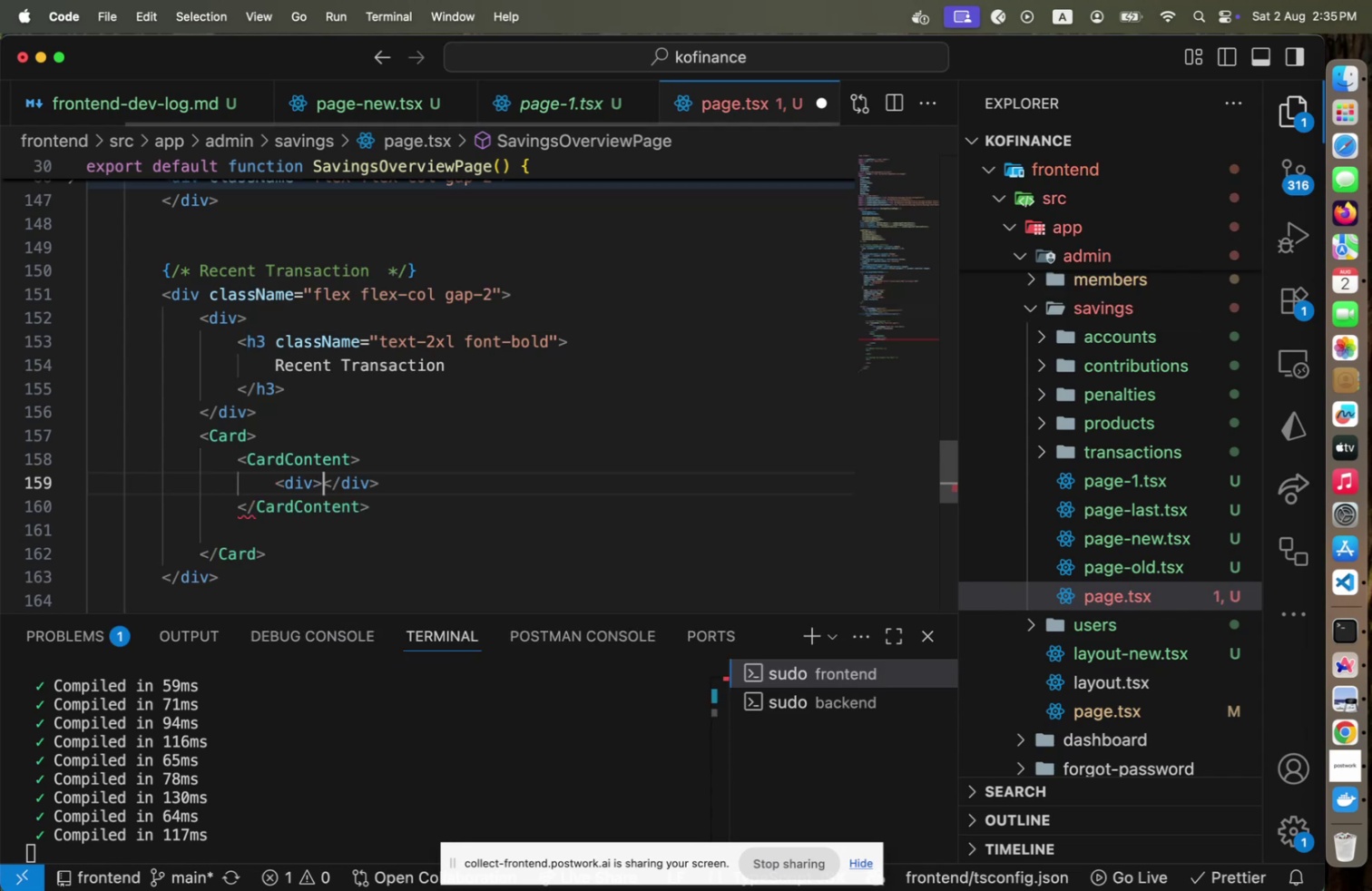 
key(Enter)
 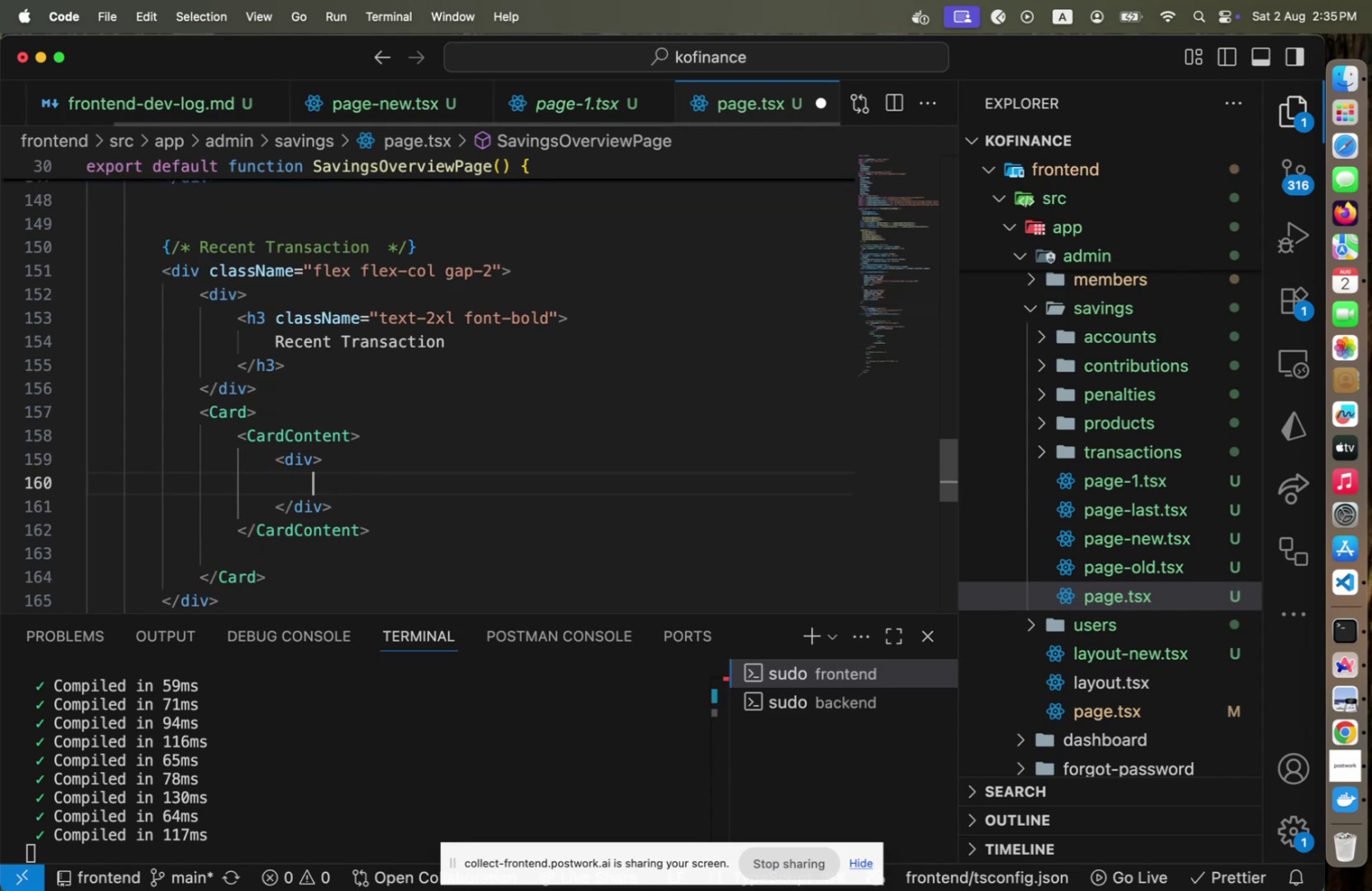 
key(Meta+CommandLeft)
 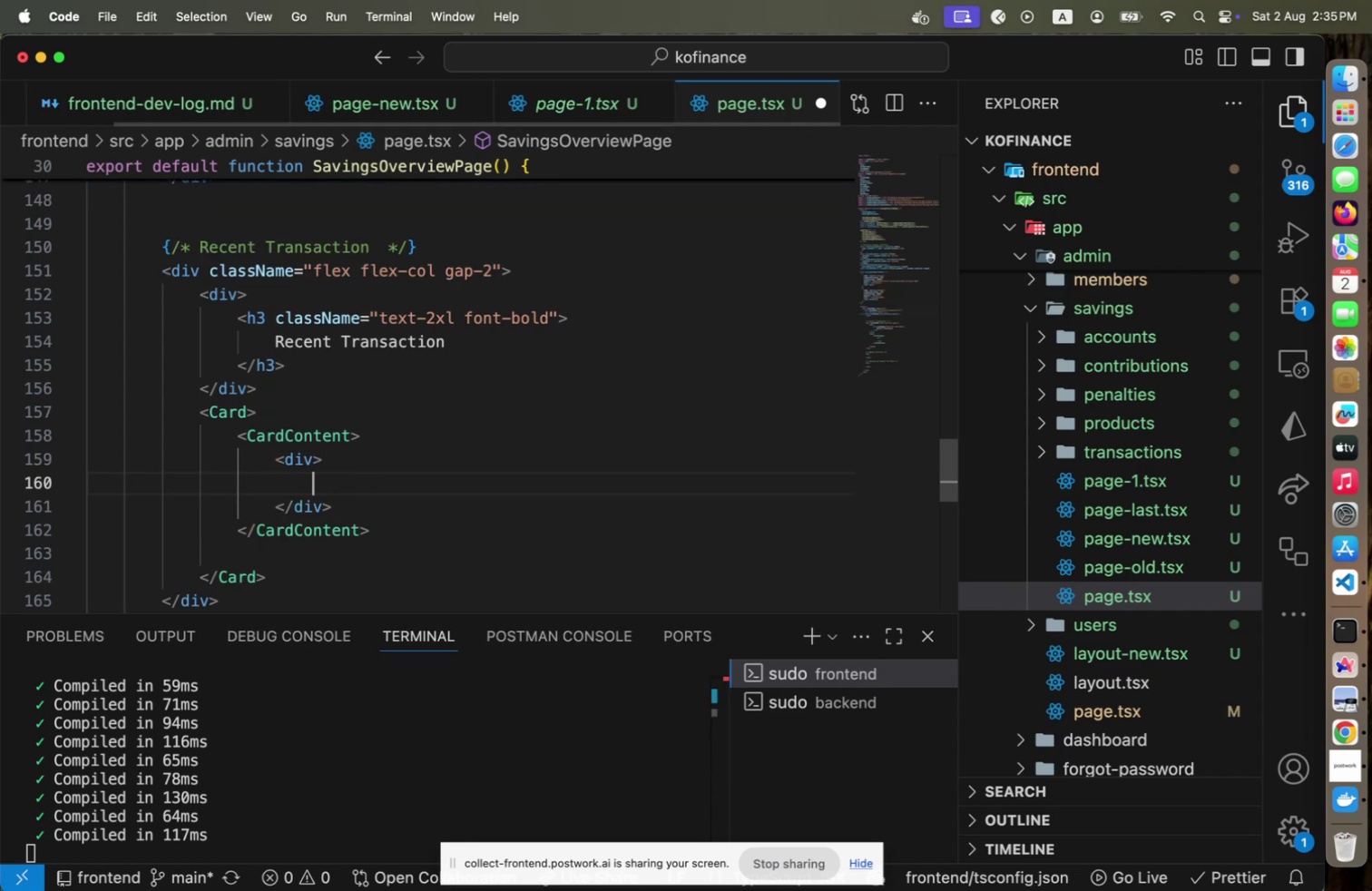 
key(Meta+Tab)
 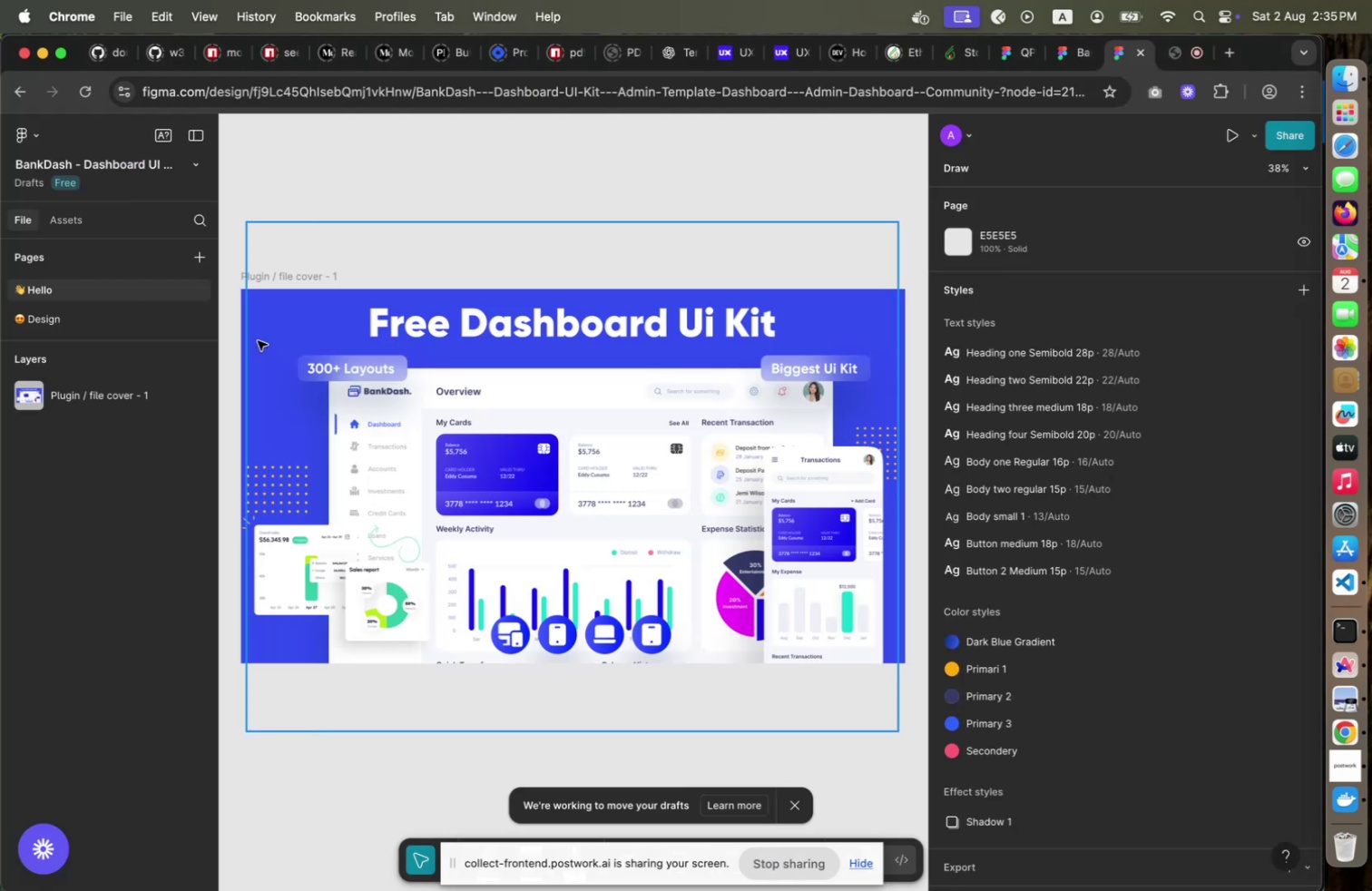 
key(Meta+CommandLeft)
 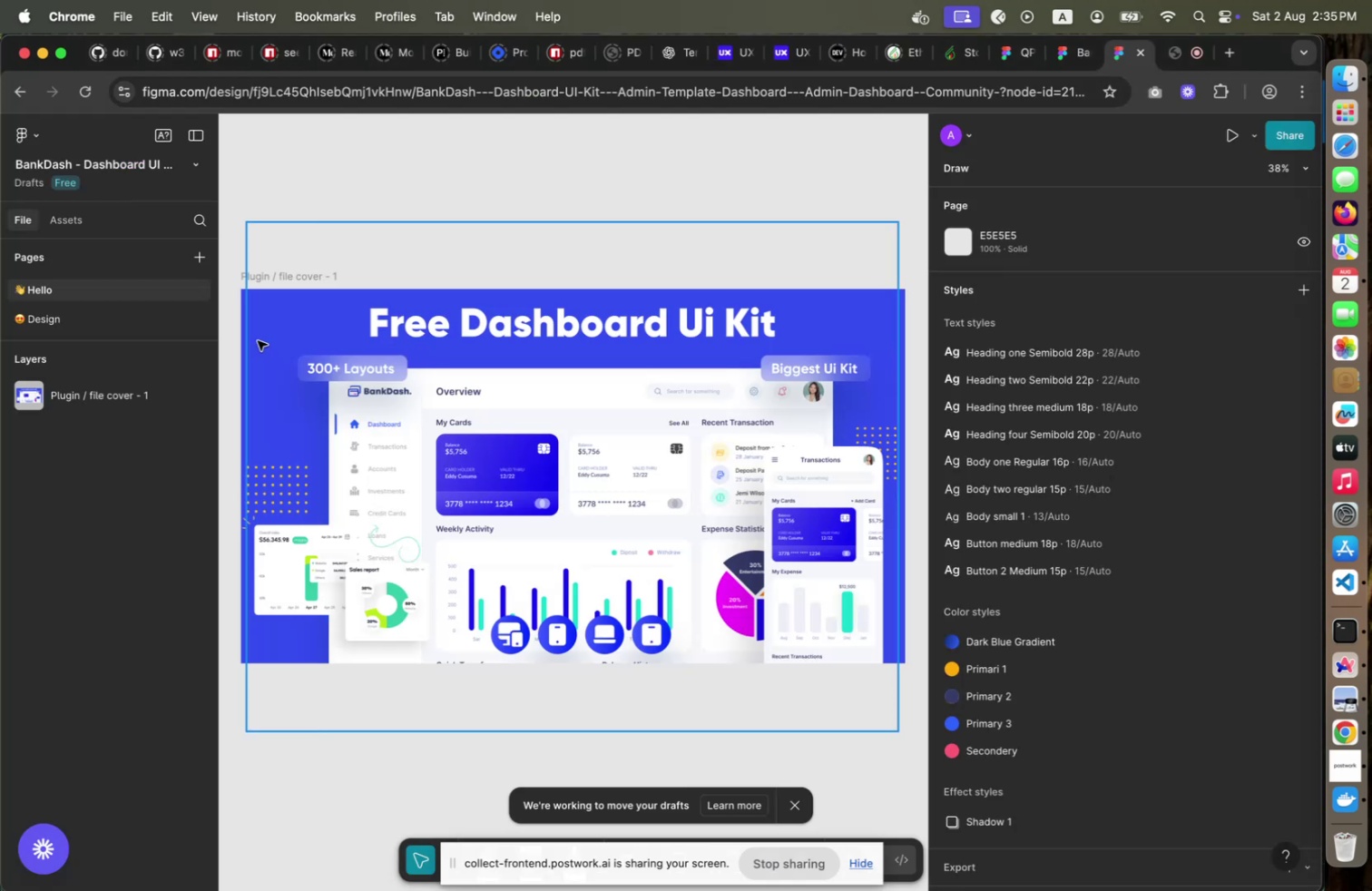 
key(Meta+Tab)
 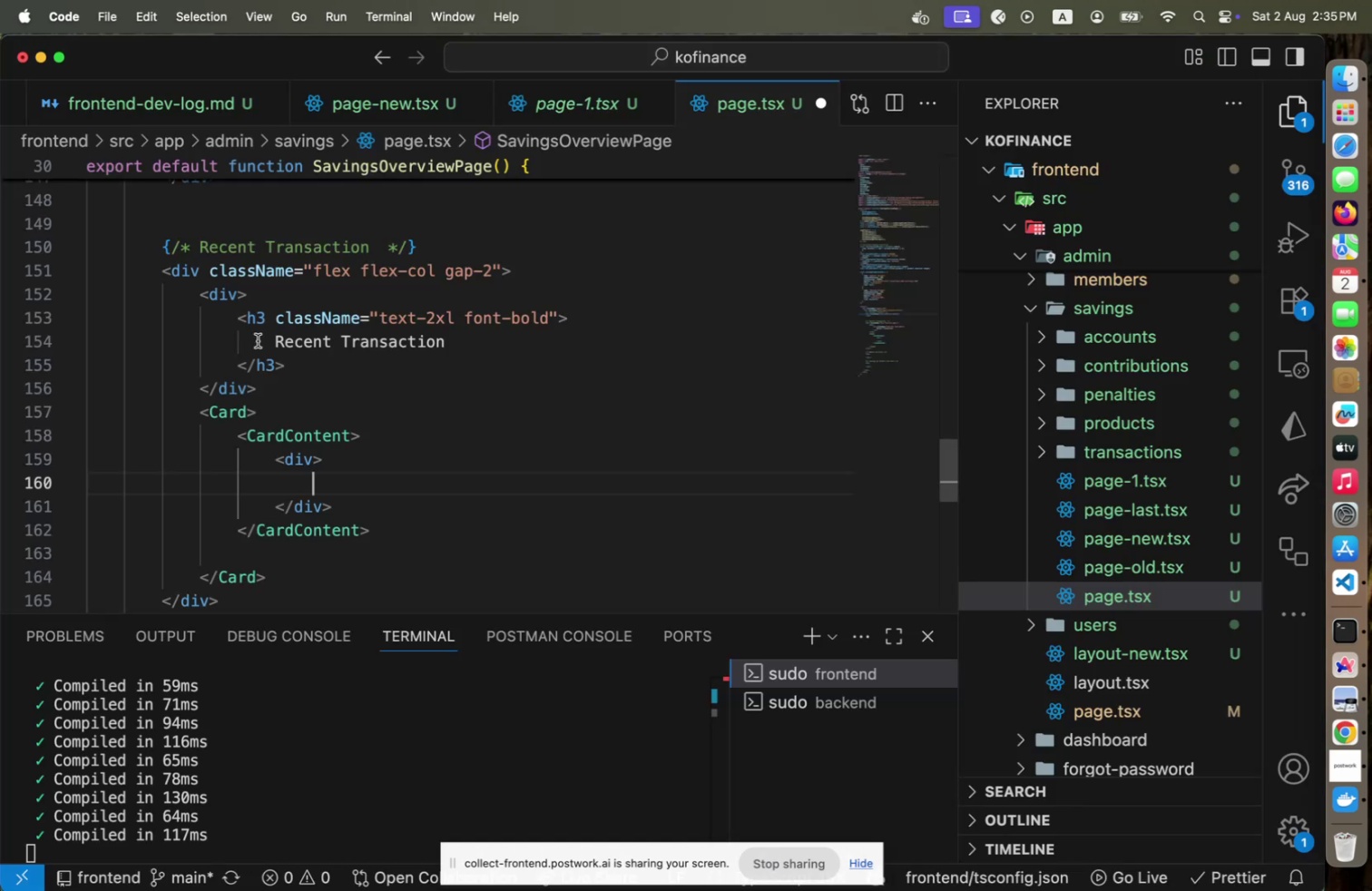 
type(<div>)
 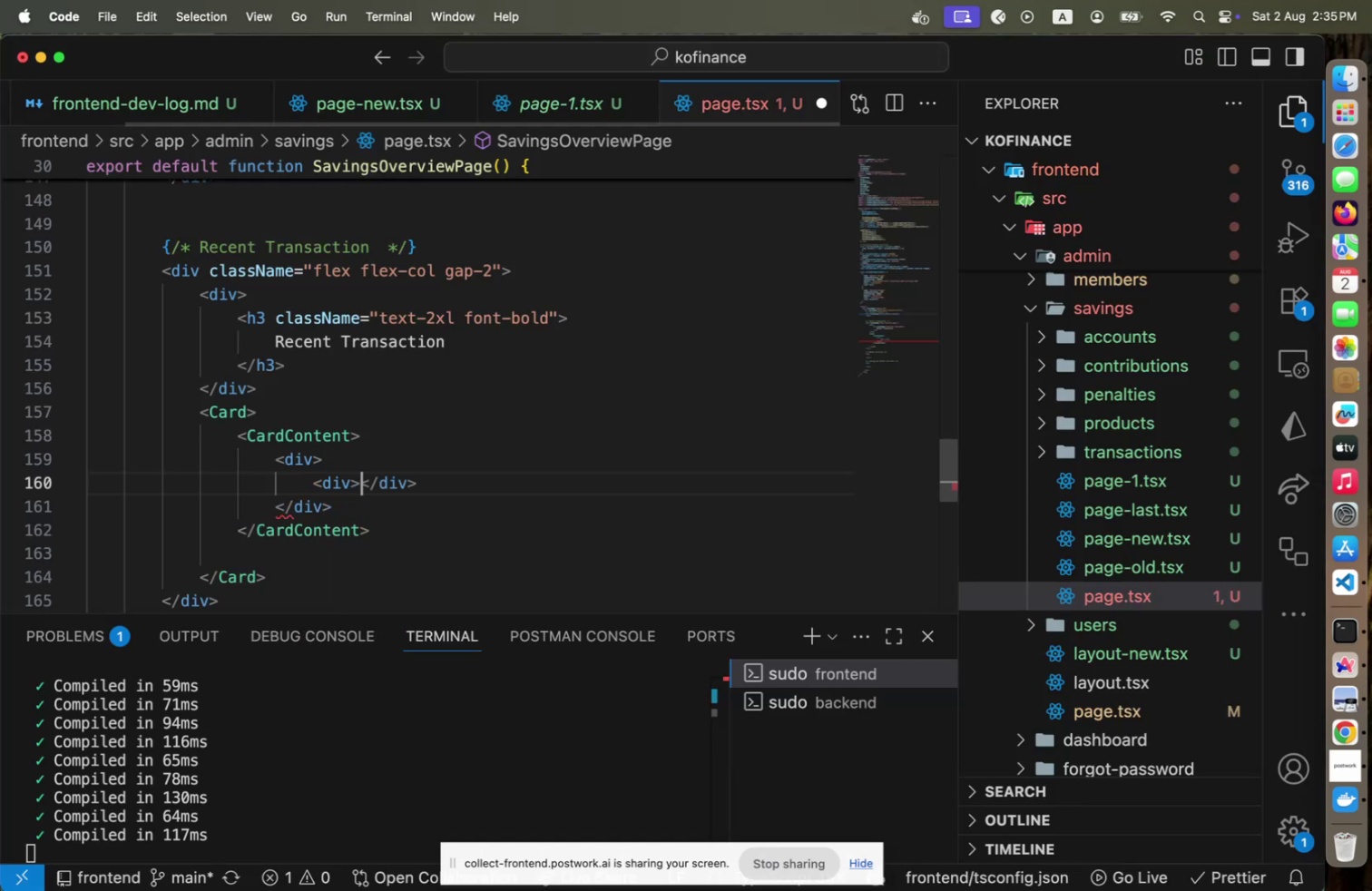 
key(Enter)
 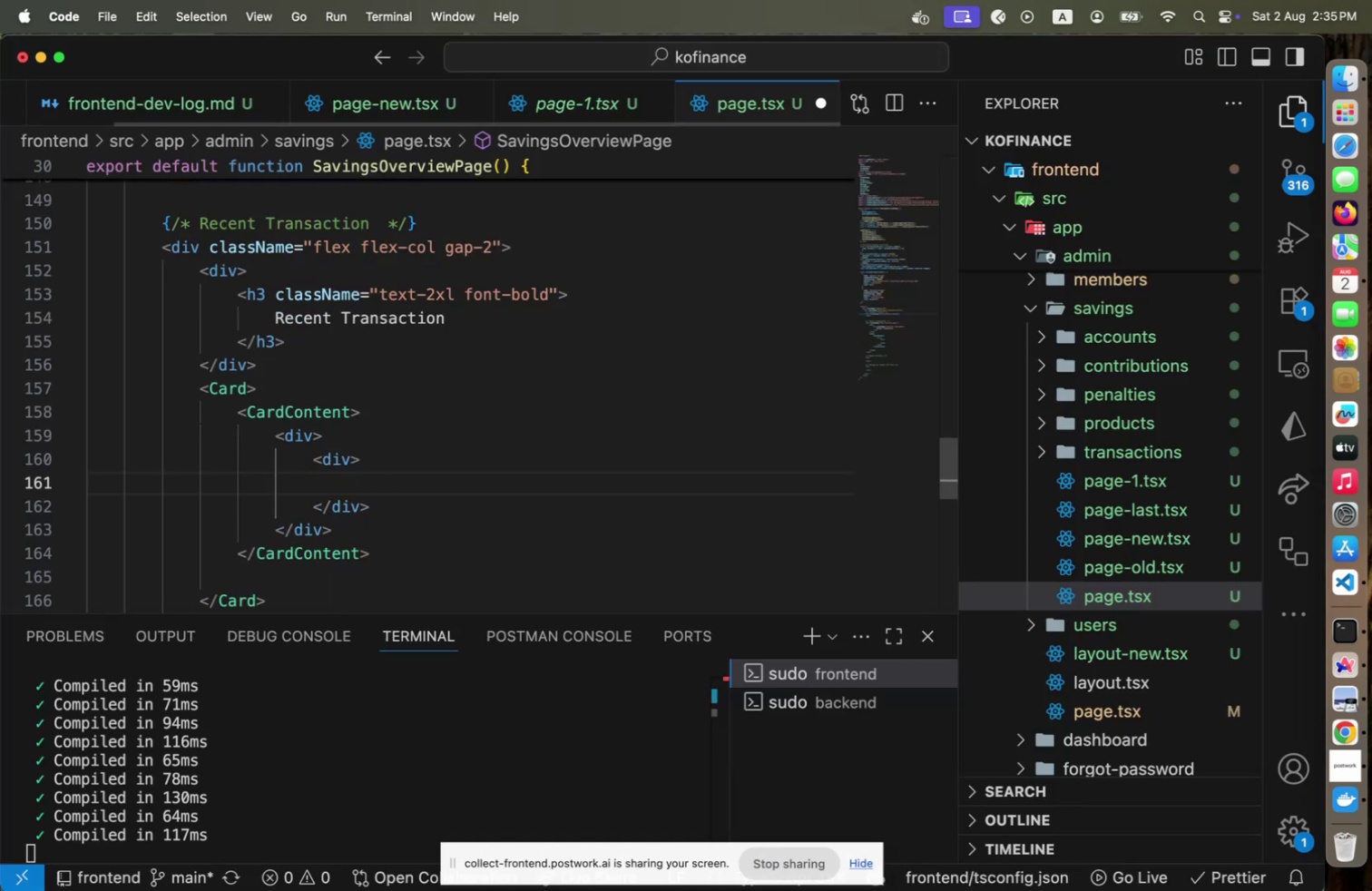 
key(Meta+Slash)
 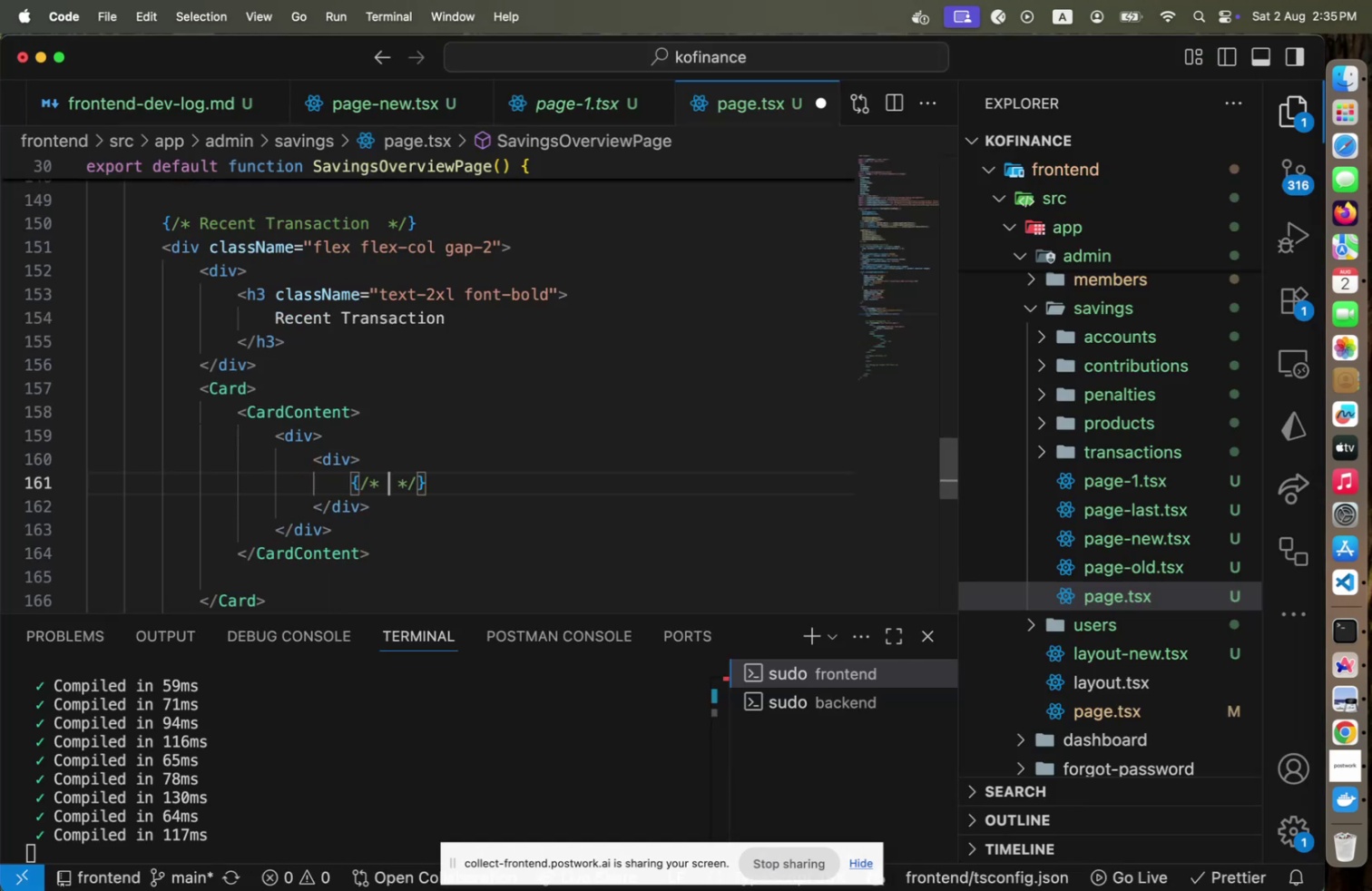 
type(Icon)
 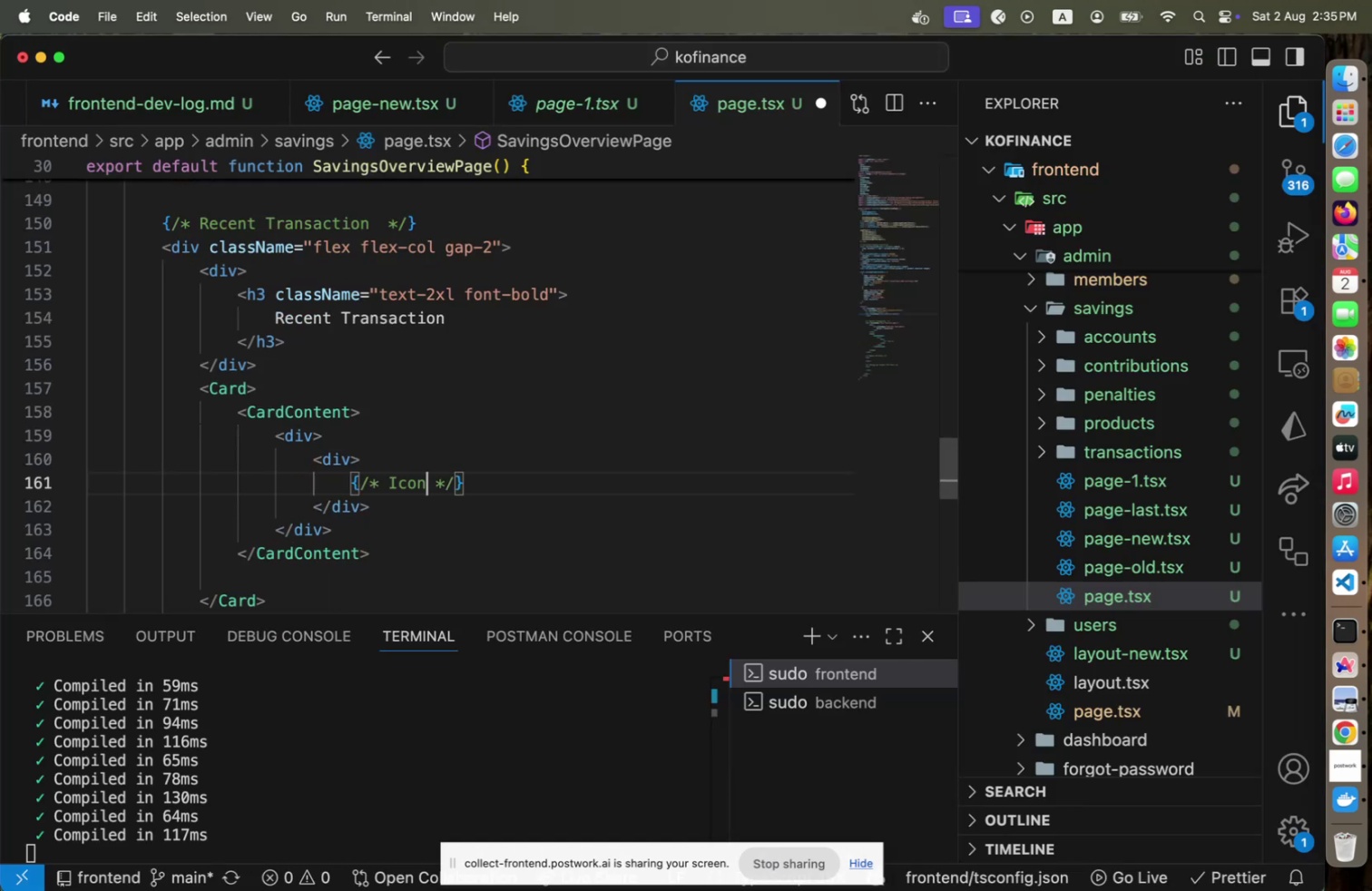 
key(ArrowRight)
 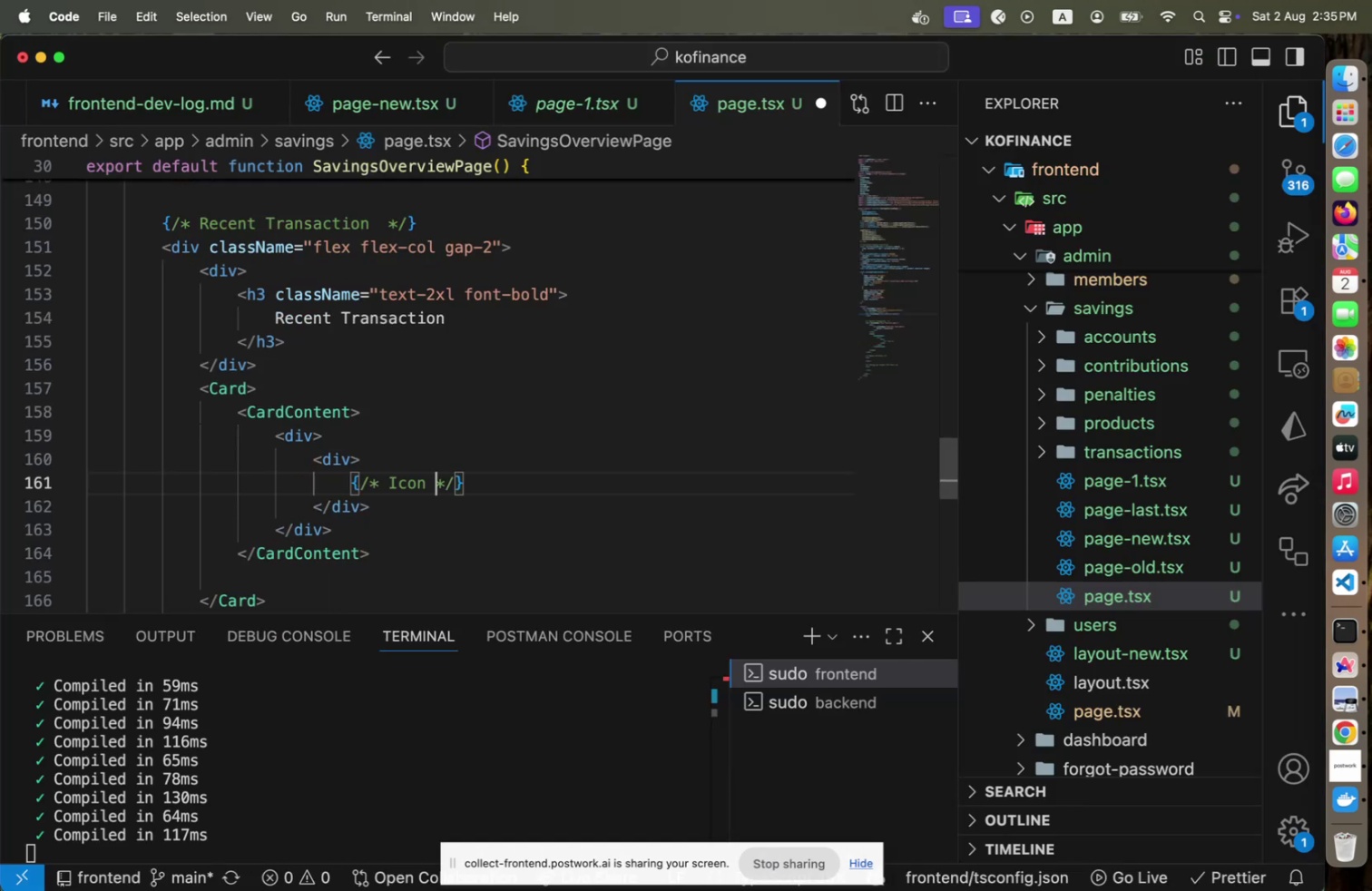 
key(ArrowDown)
 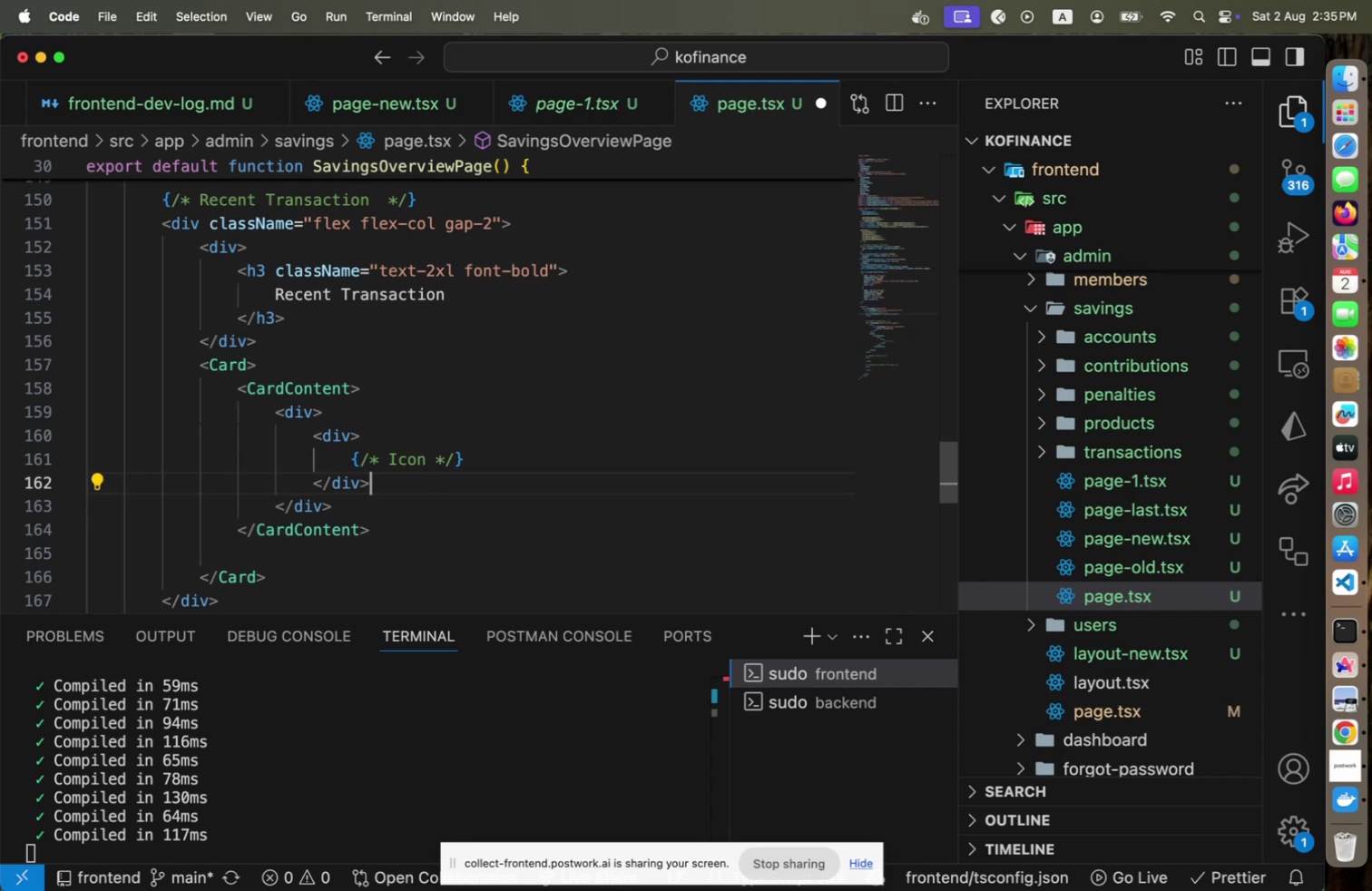 
key(Enter)
 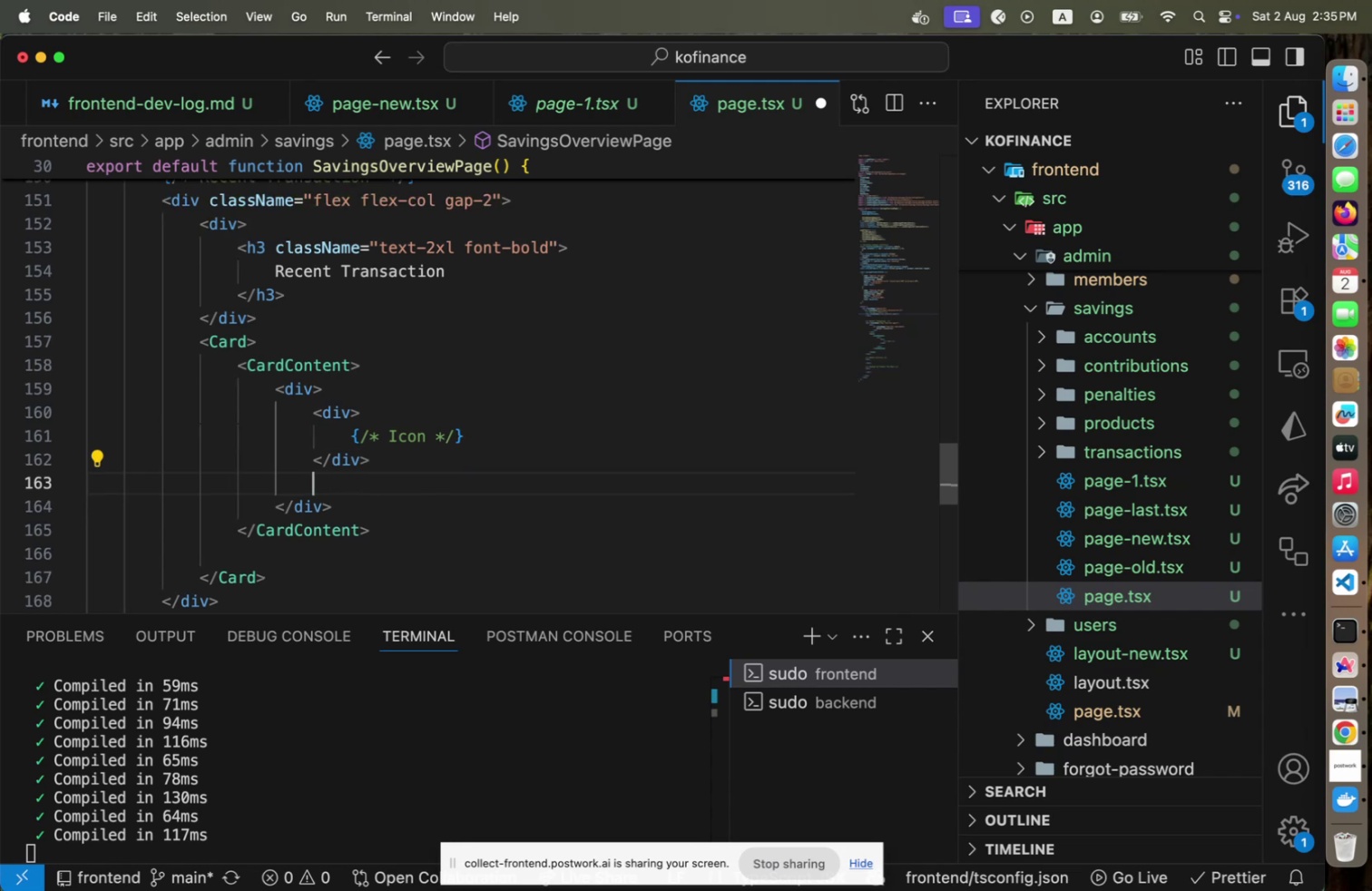 
type(<div>)
 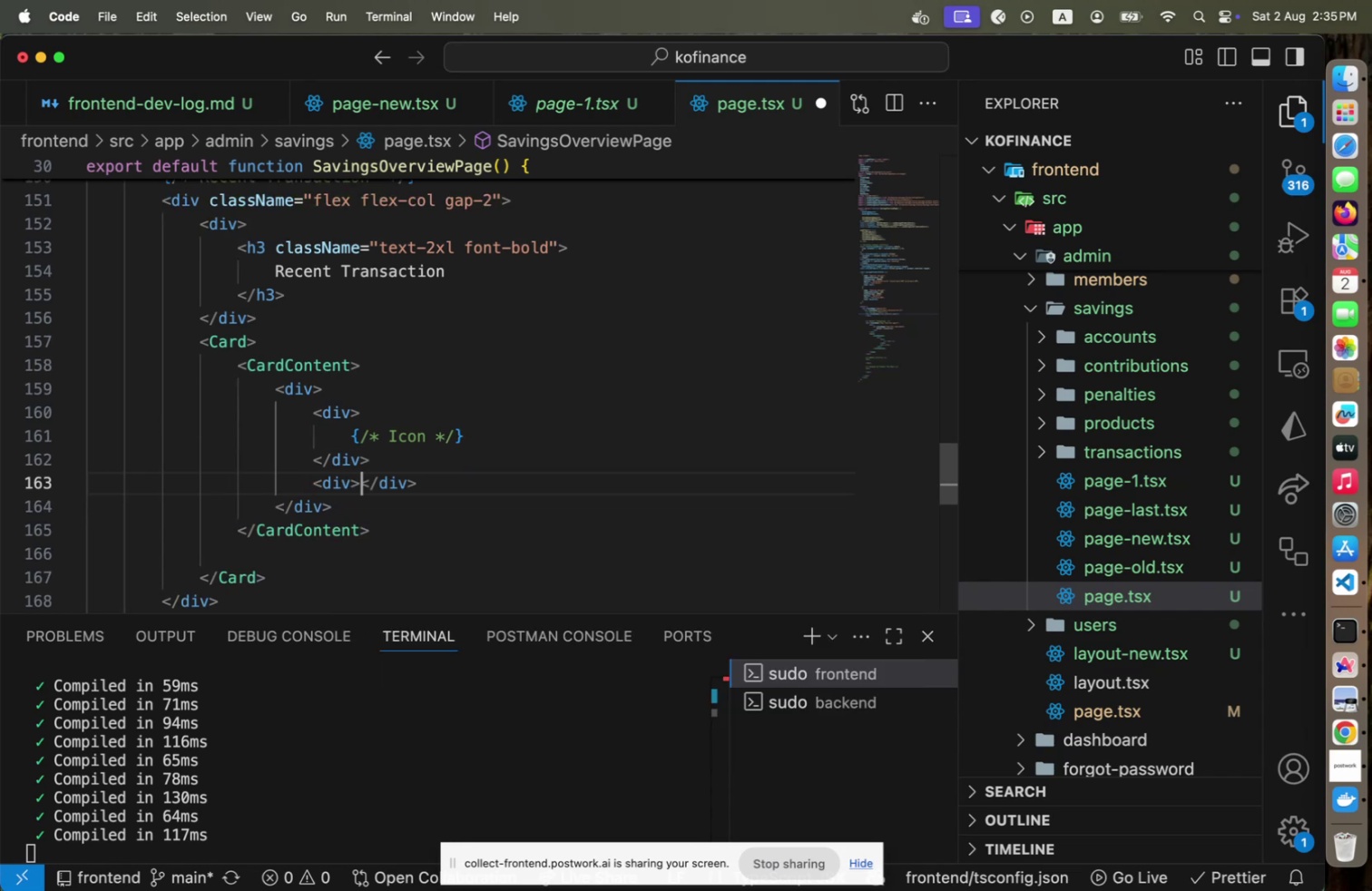 
key(Enter)
 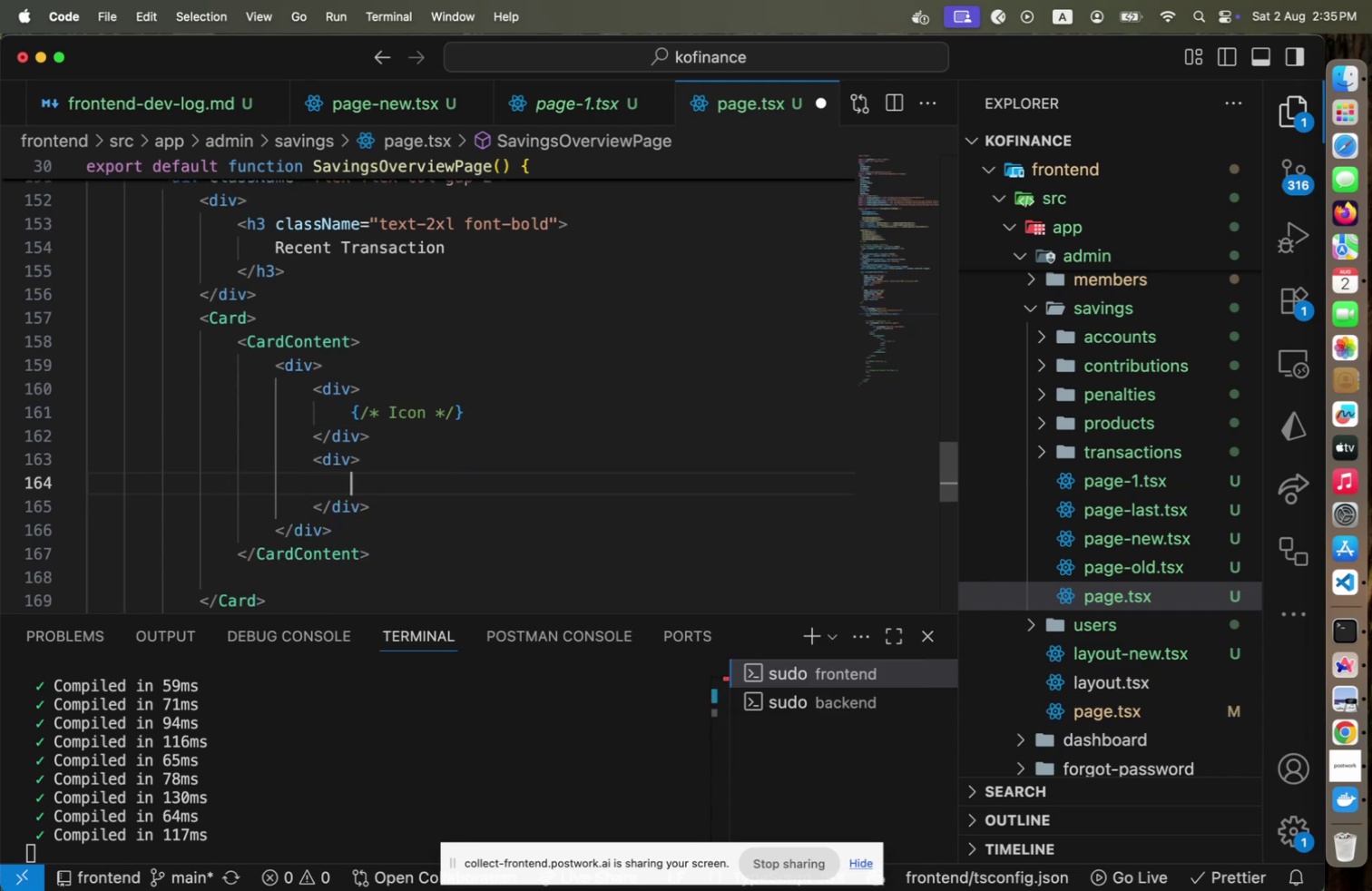 
key(Meta+CommandLeft)
 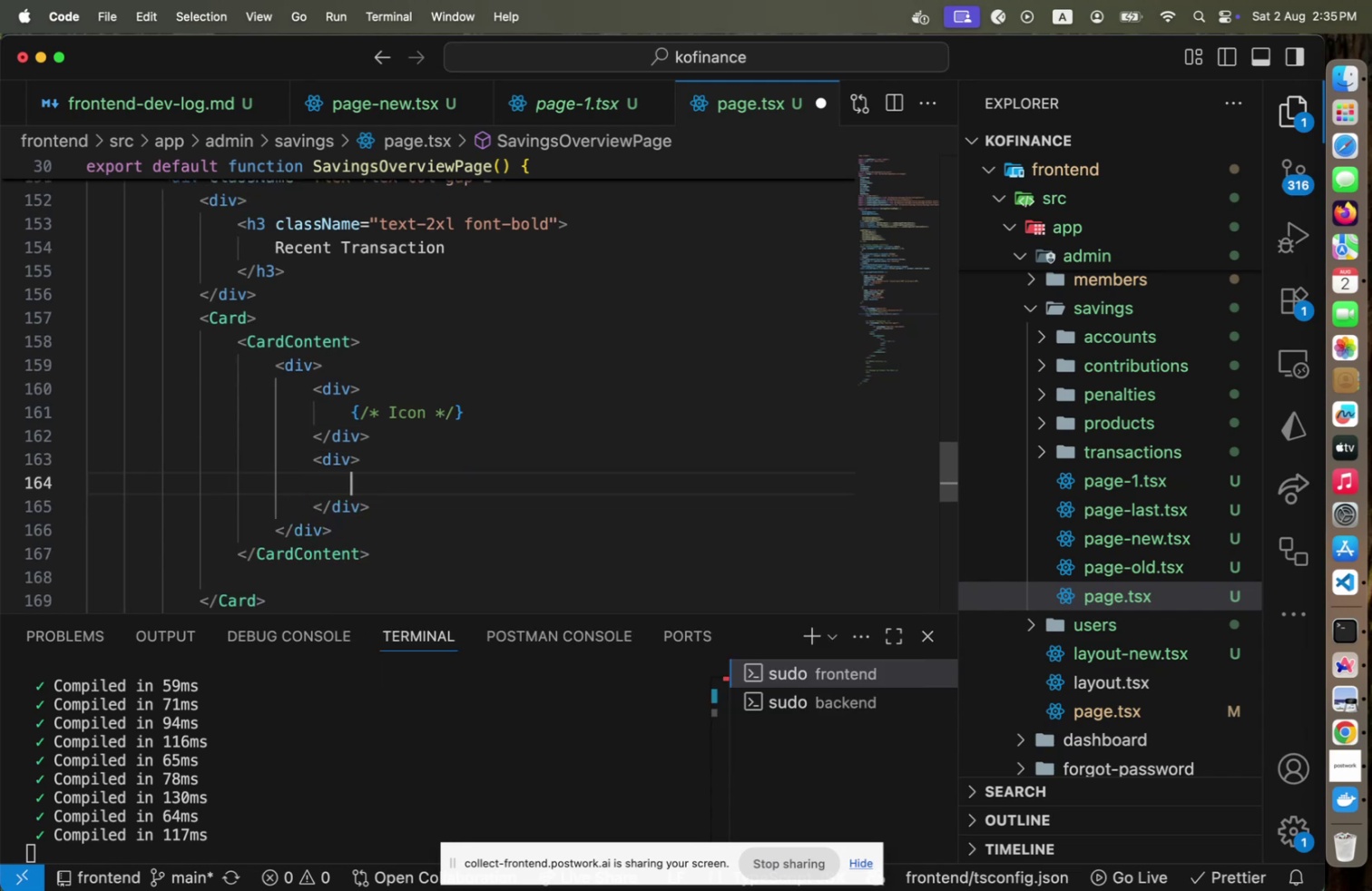 
key(Meta+Tab)
 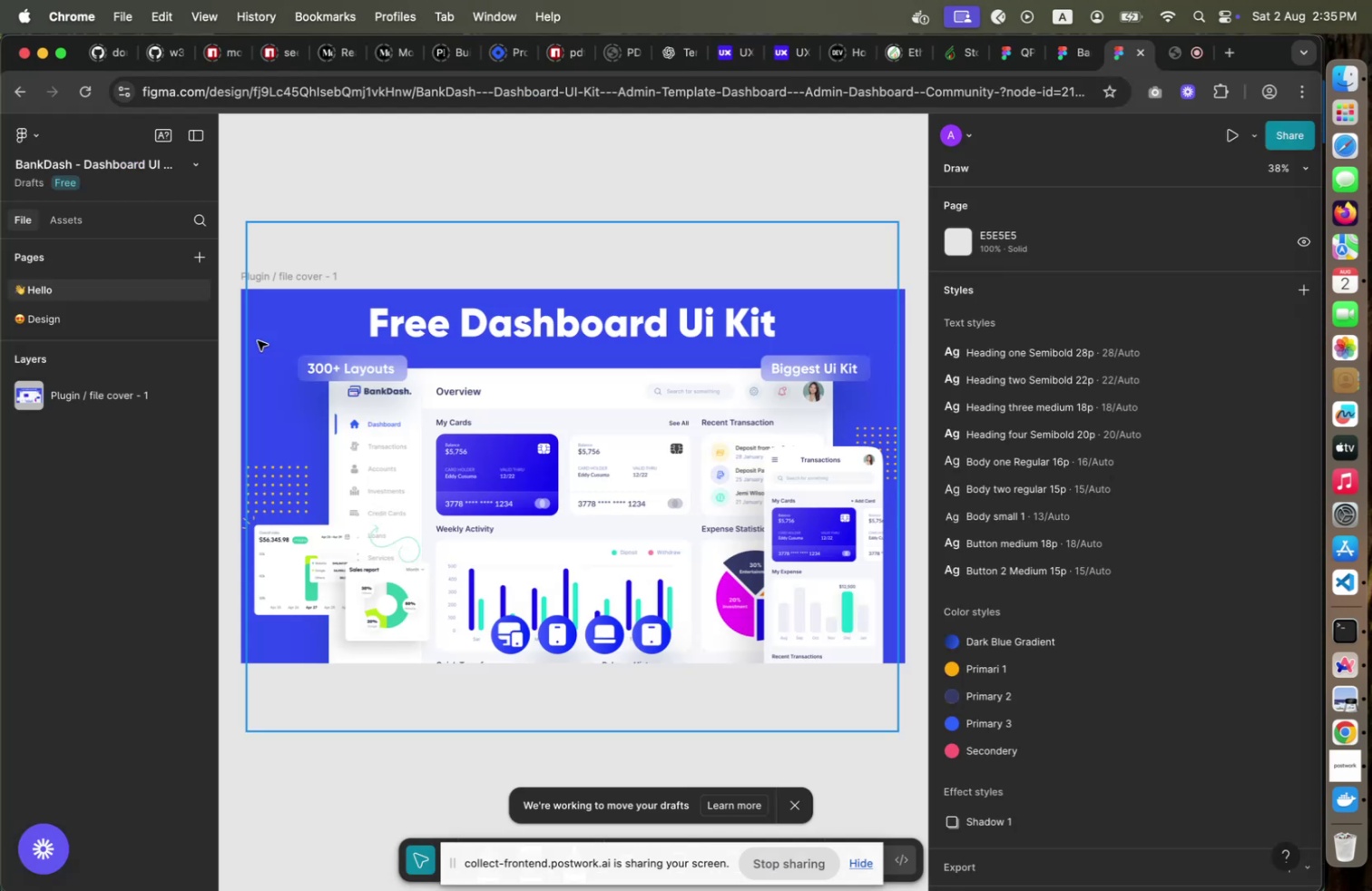 
key(Meta+CommandLeft)
 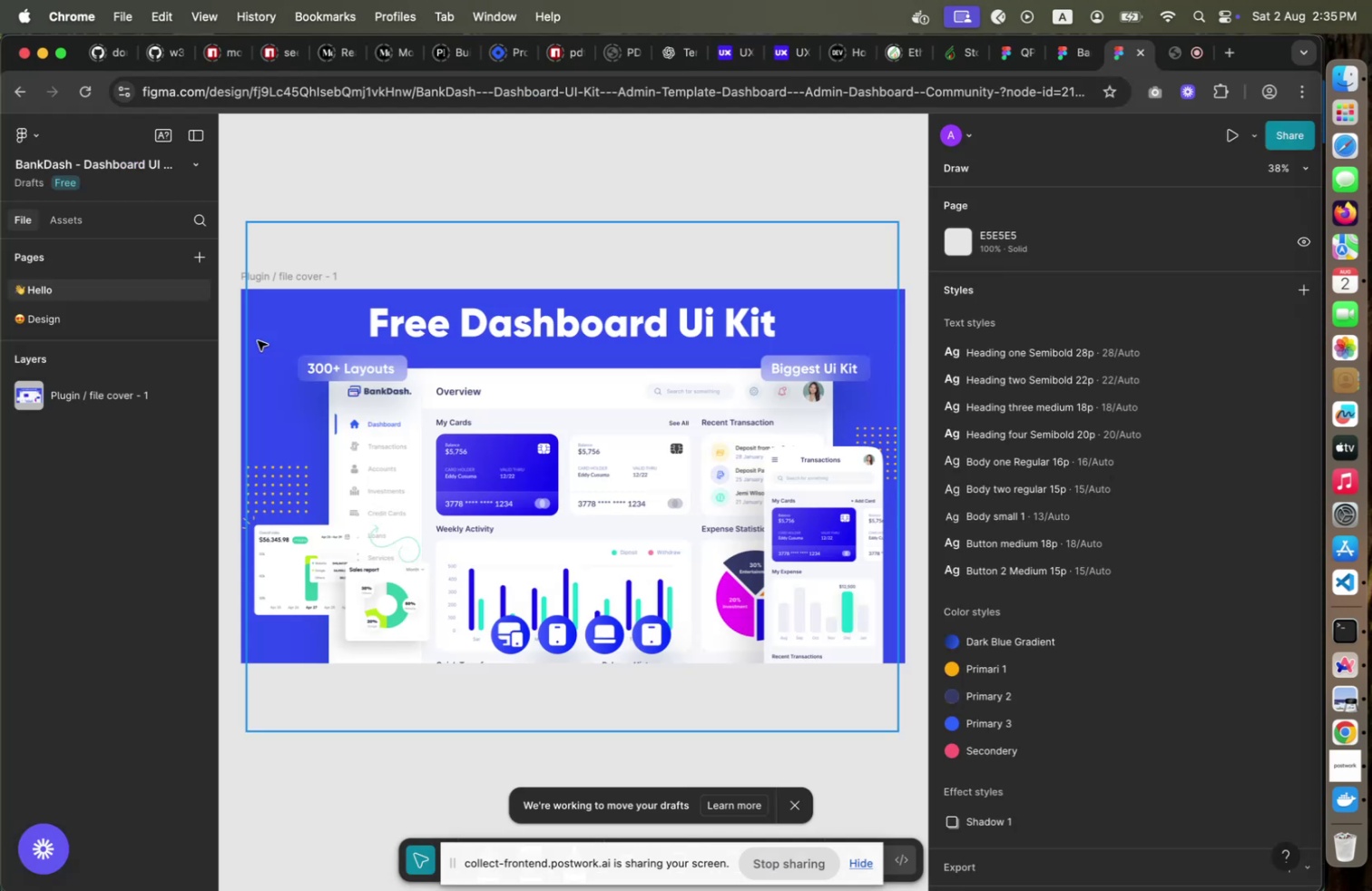 
key(Meta+Tab)
 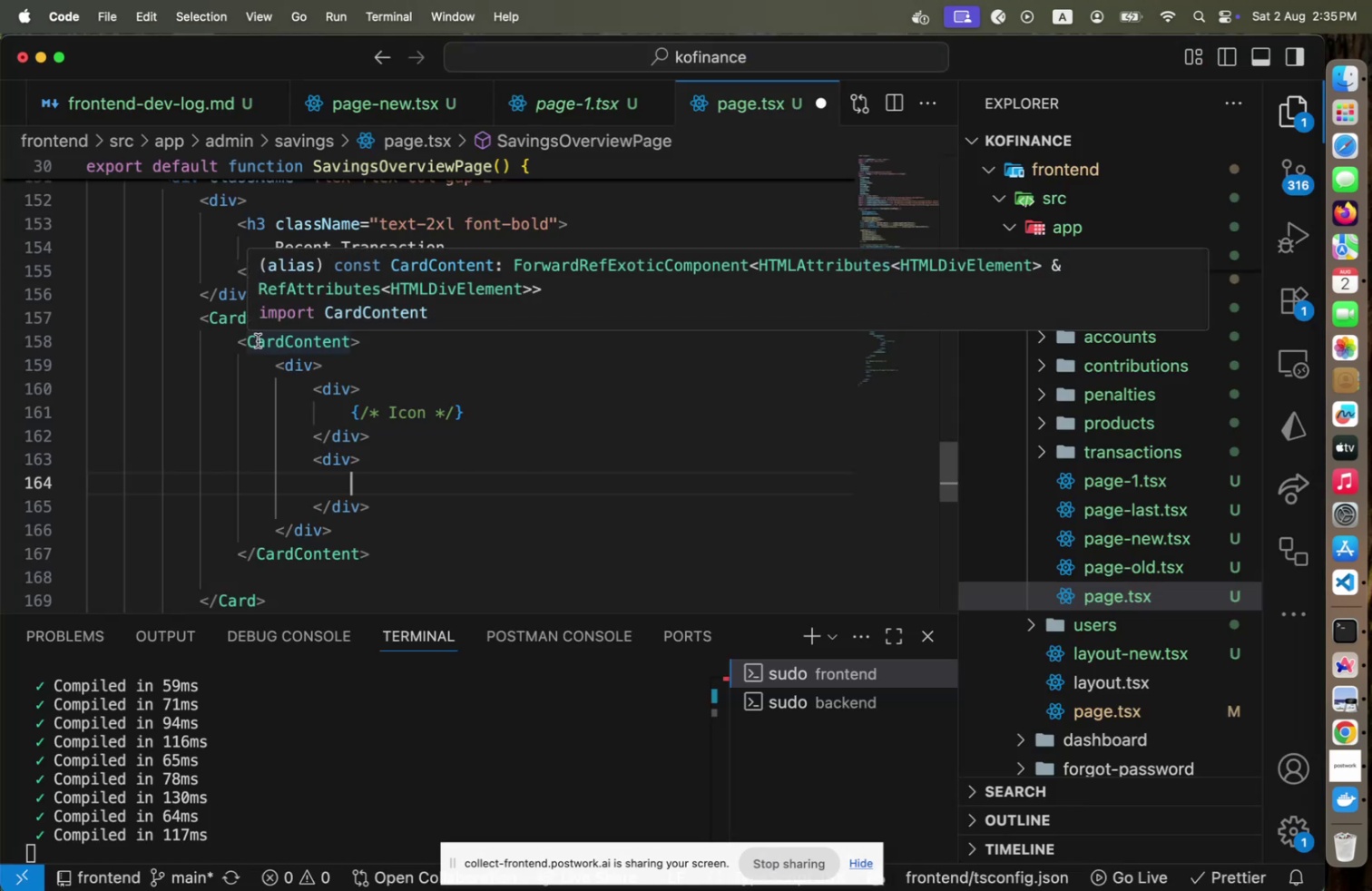 
type(<h3)
key(Backspace)
type(6>)
 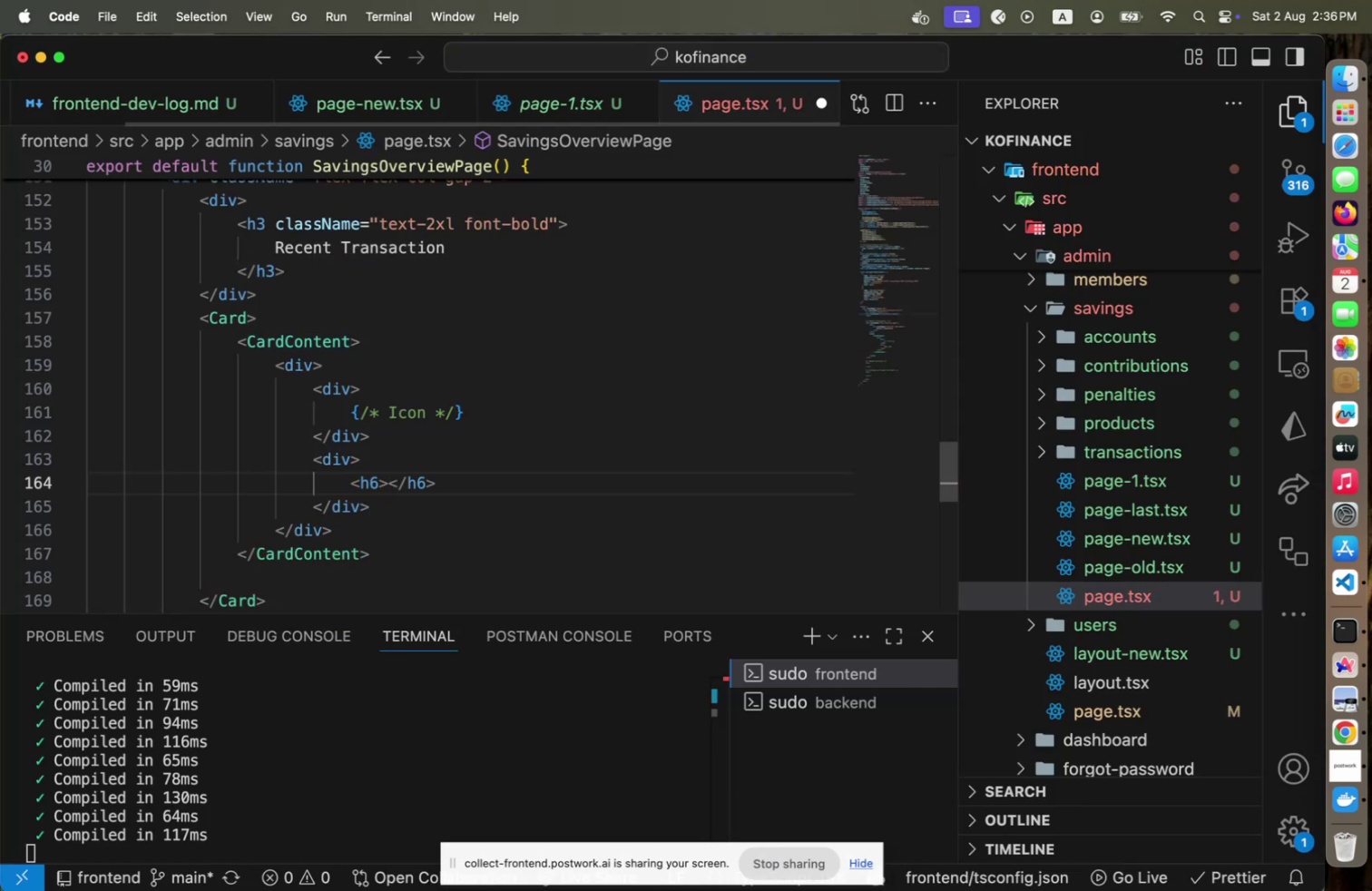 
key(ArrowRight)
 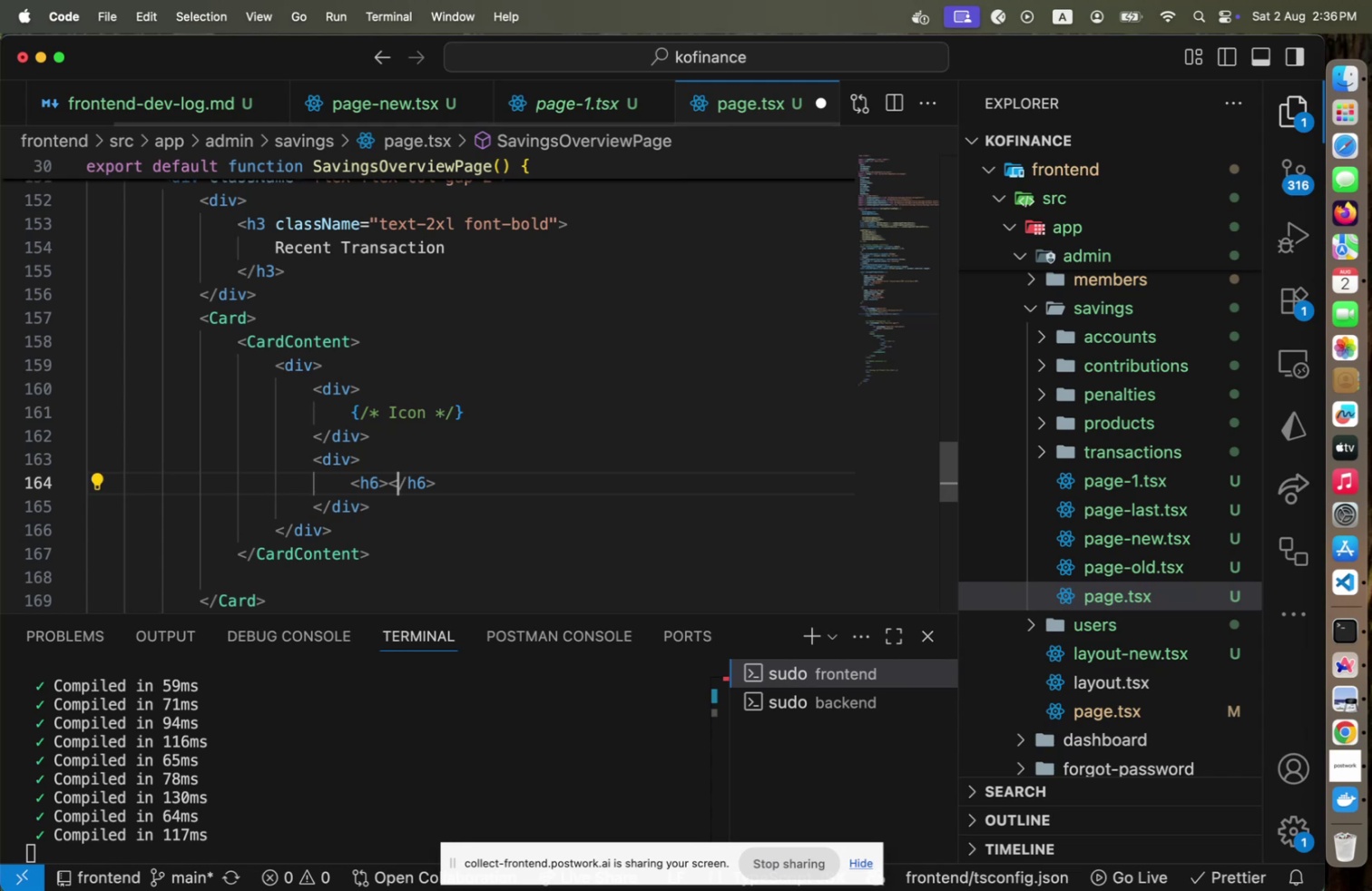 
key(End)
 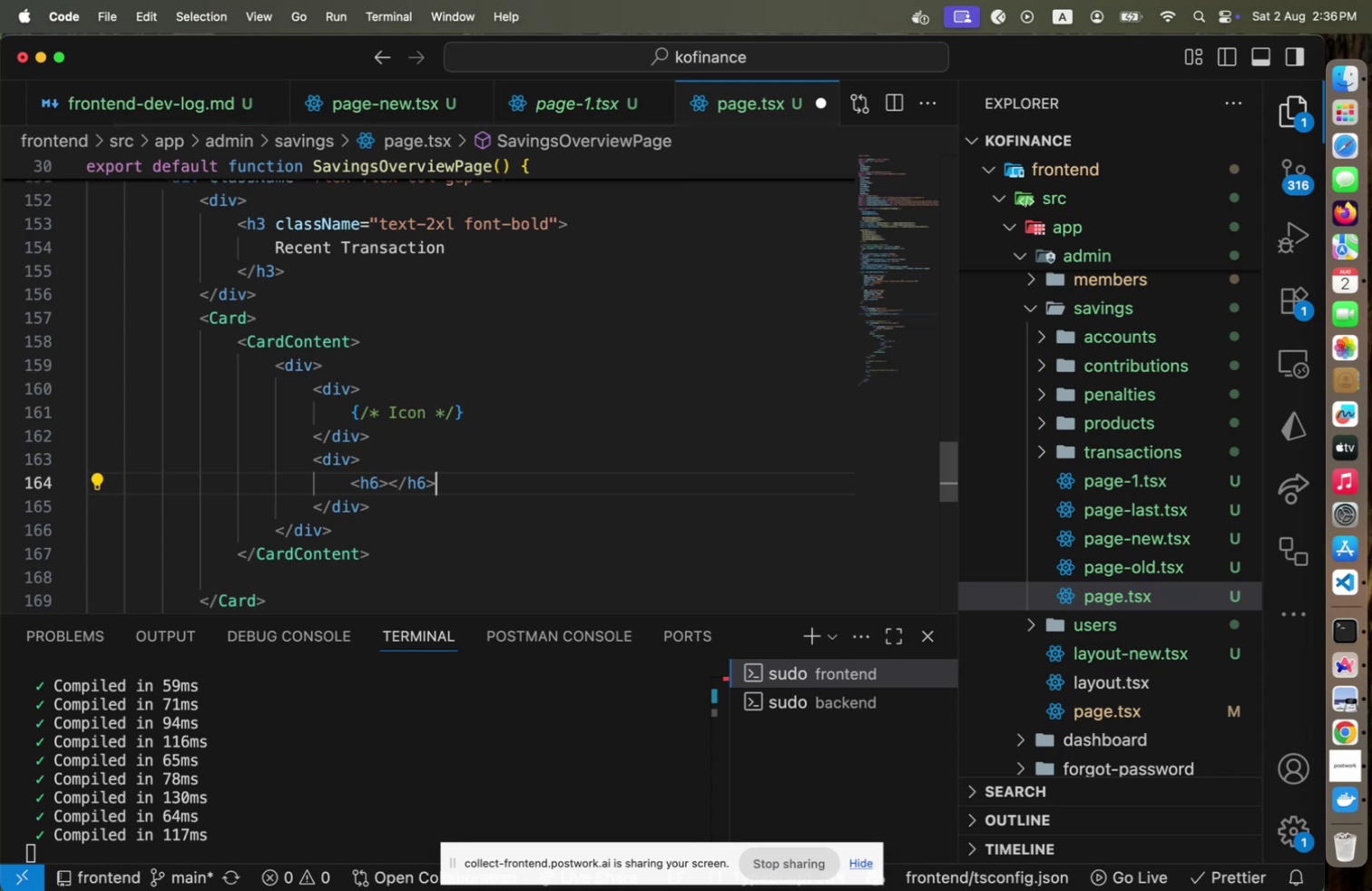 
key(Enter)
 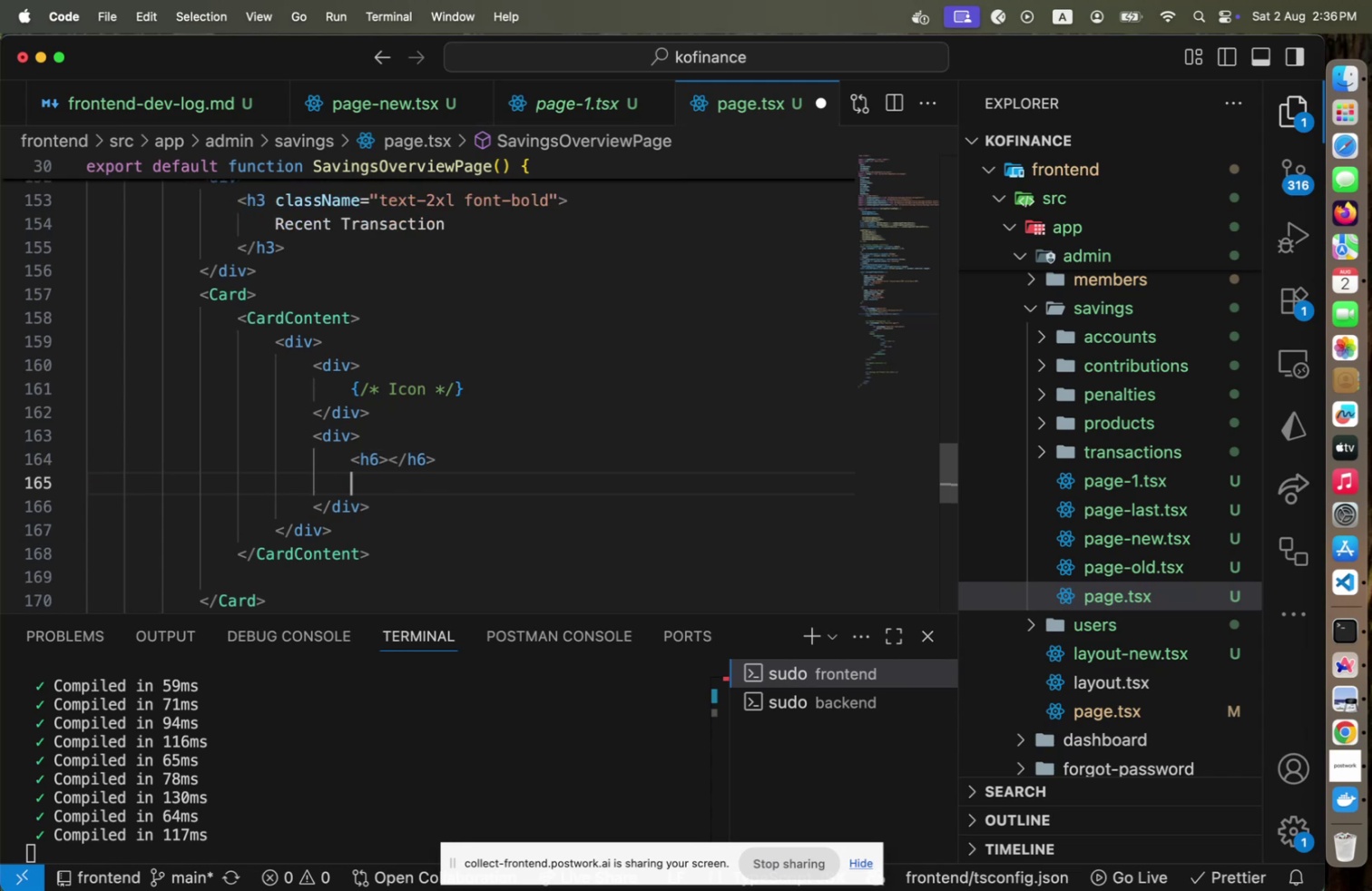 
key(Shift+Comma)
 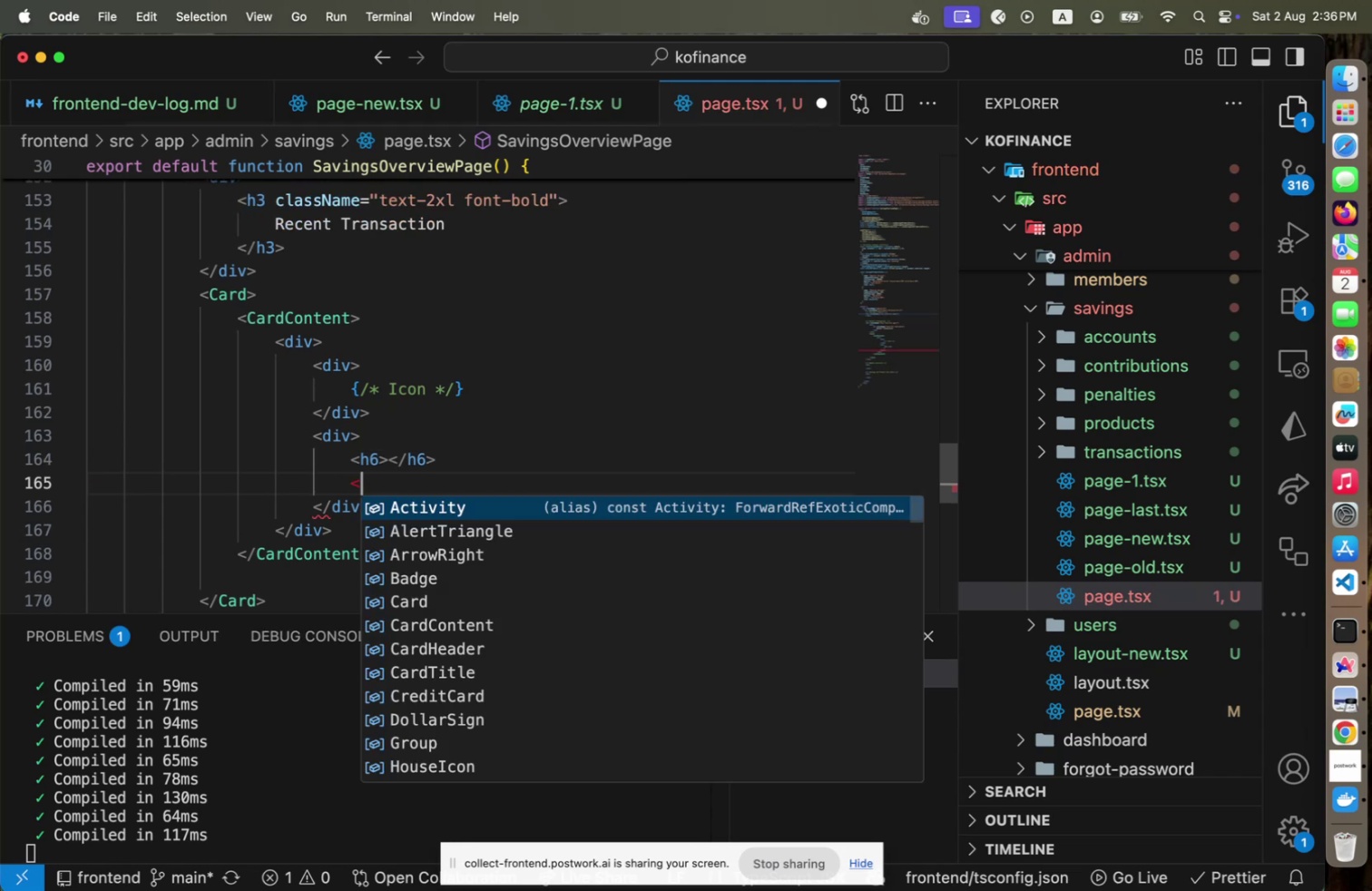 
key(P)
 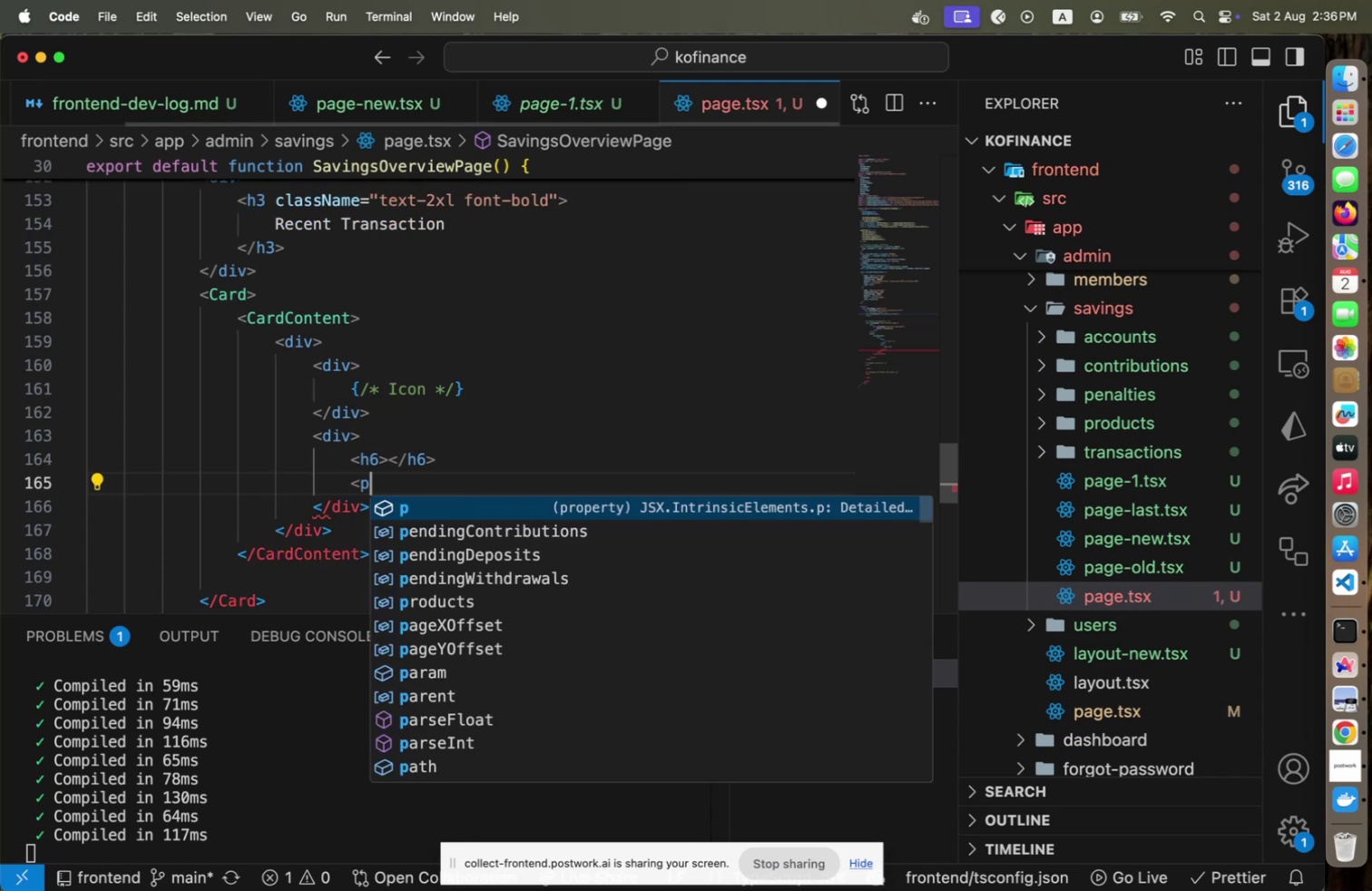 
key(Shift+ShiftLeft)
 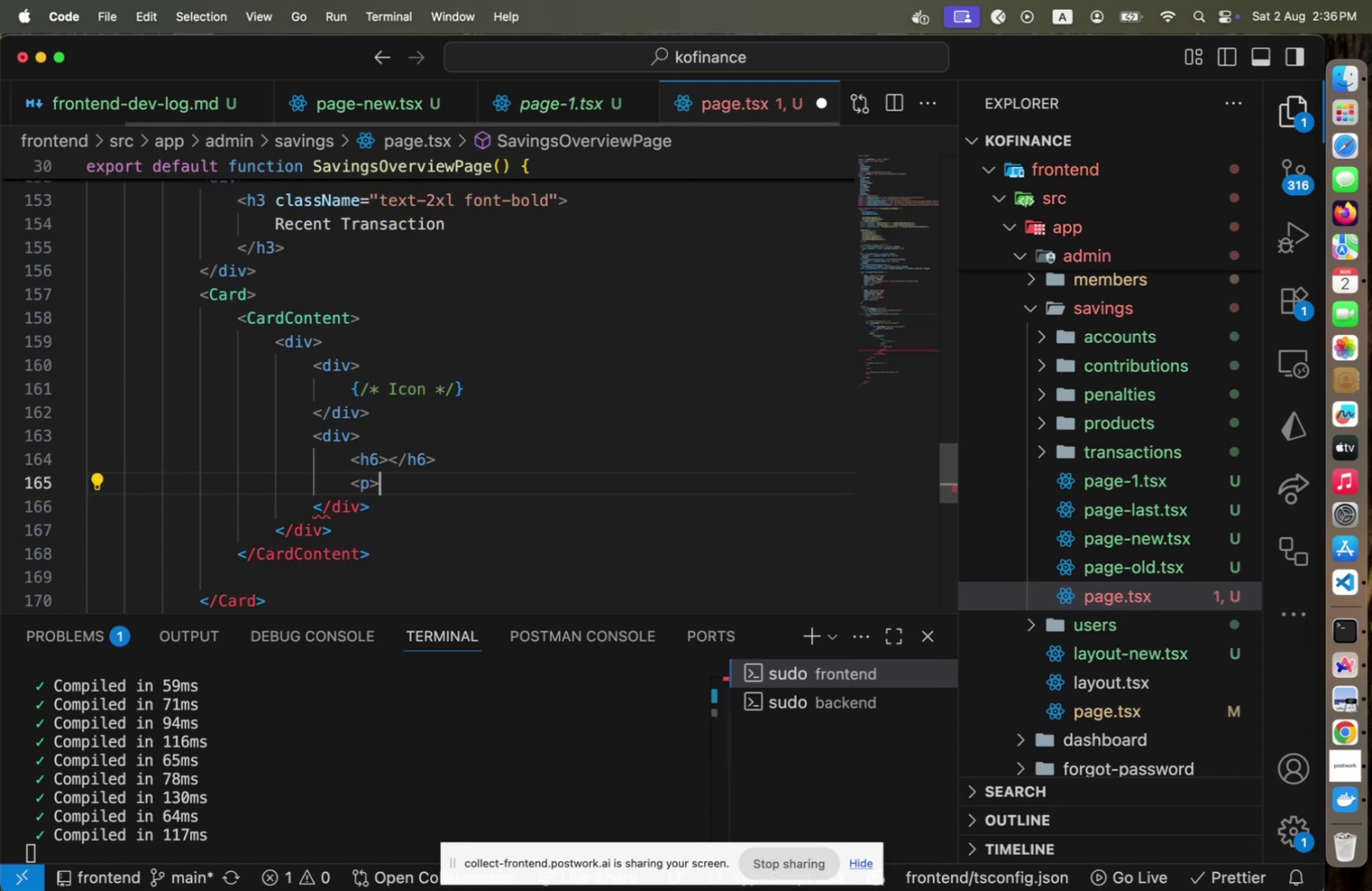 
key(Shift+Period)
 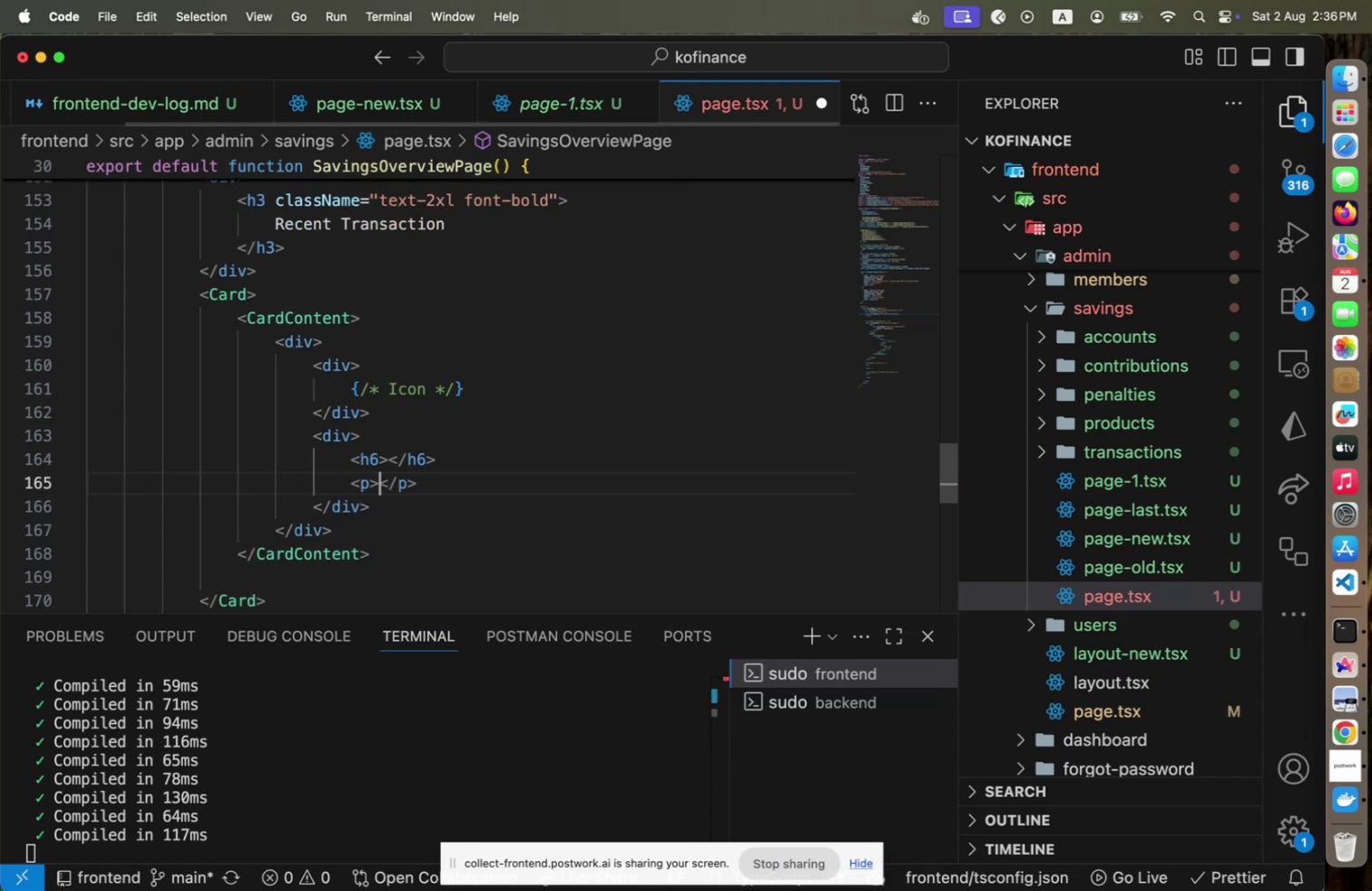 
key(Meta+CommandLeft)
 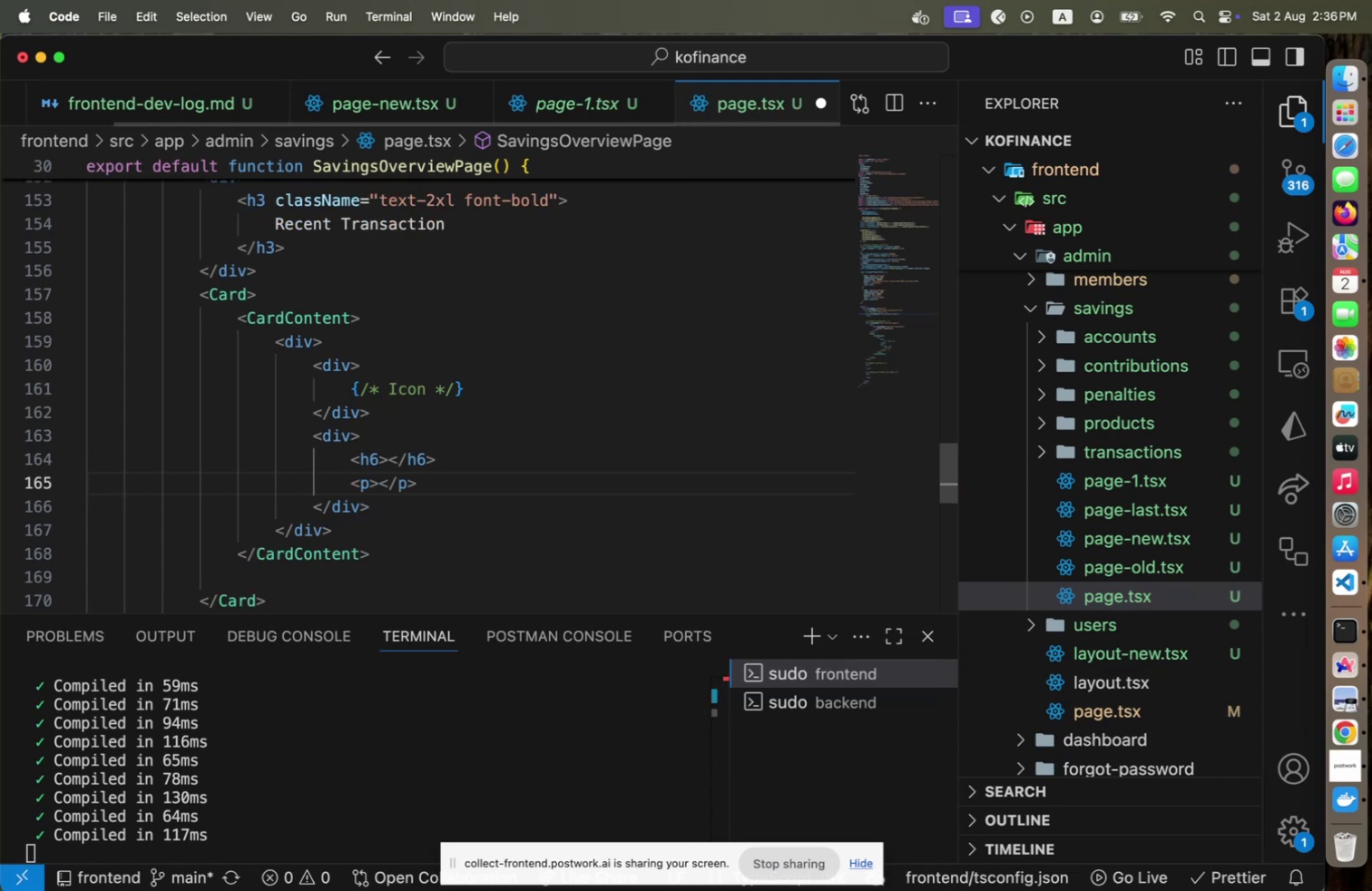 
key(Meta+Tab)
 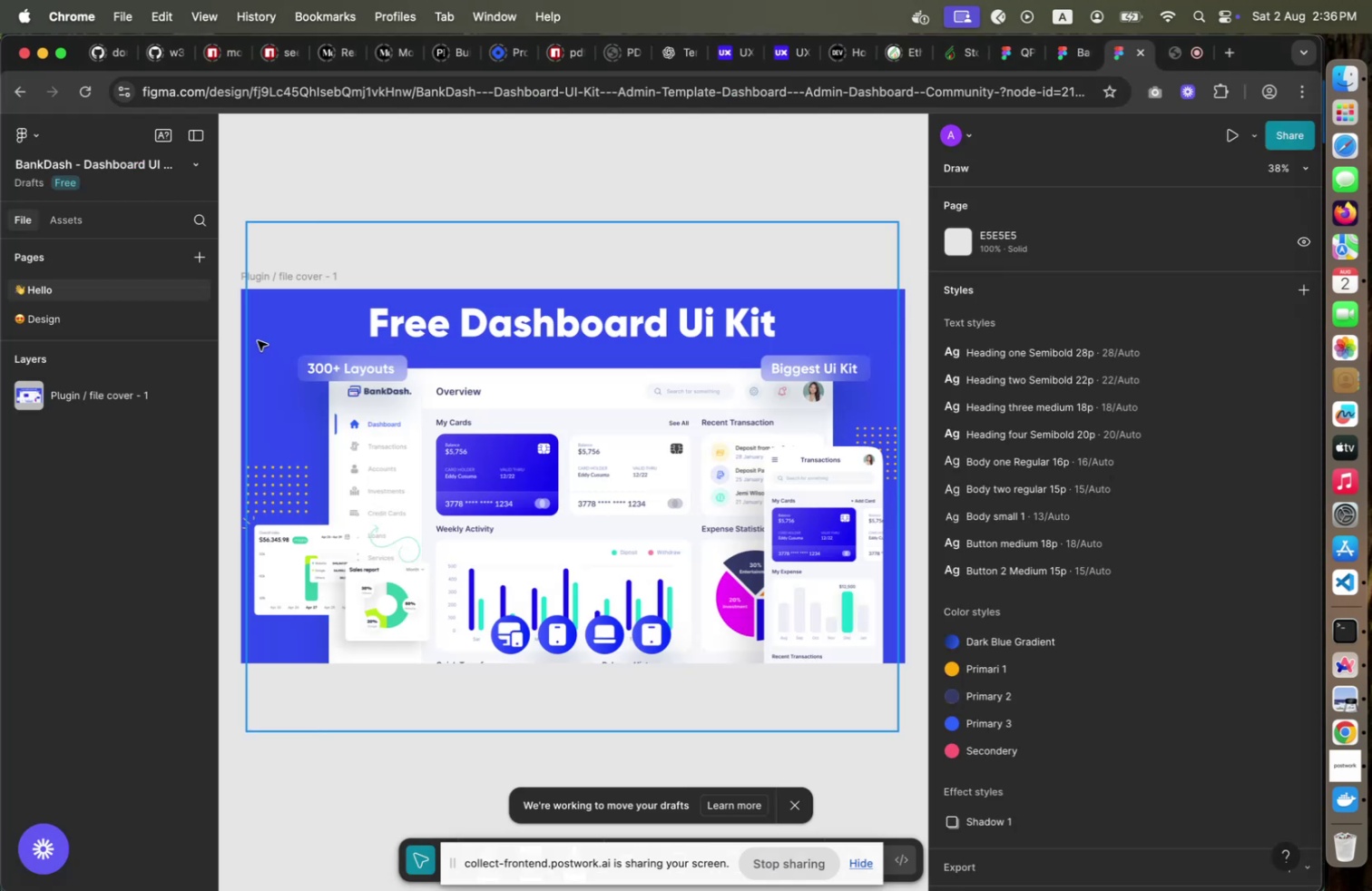 
key(Meta+CommandLeft)
 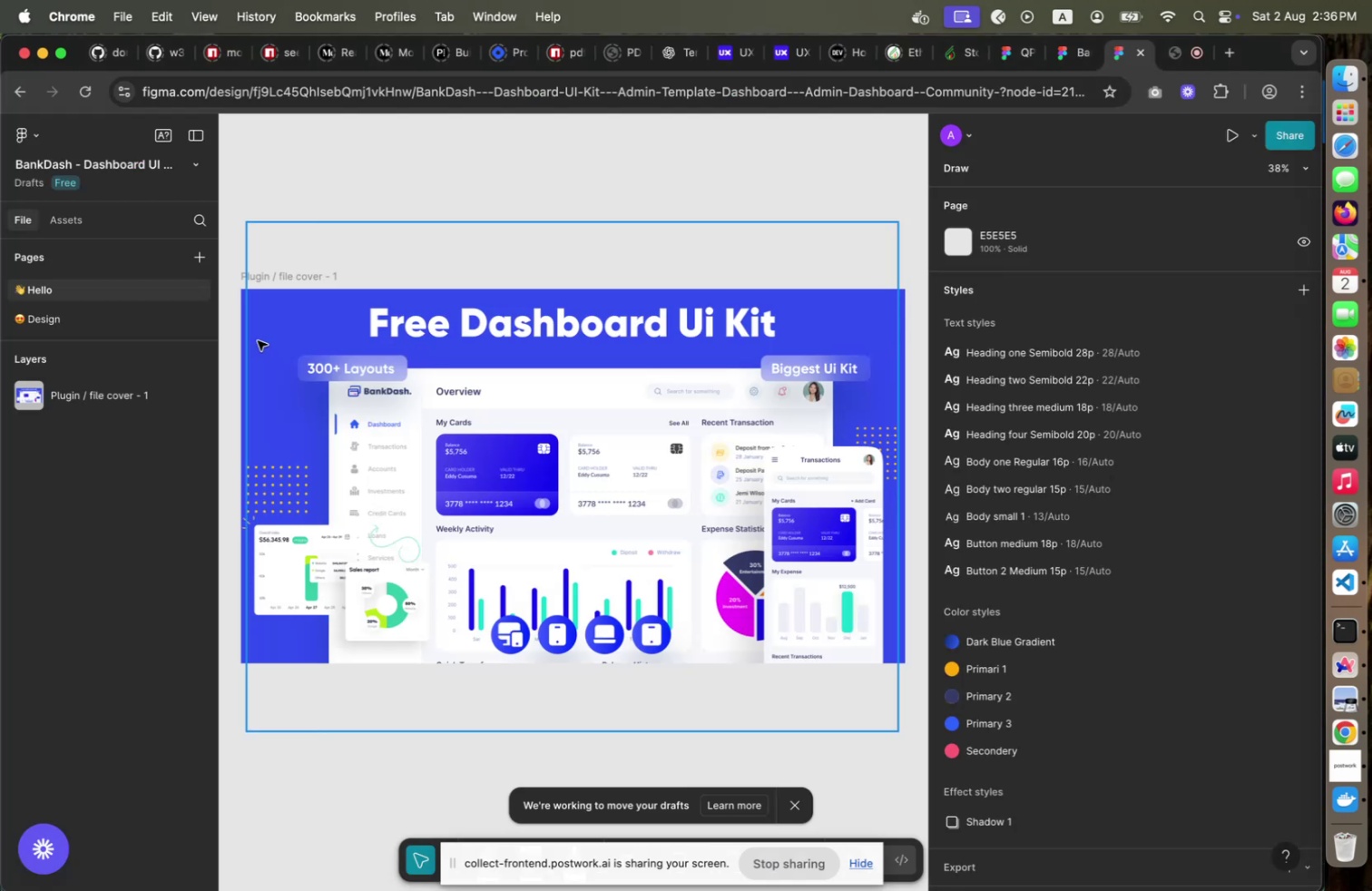 
key(Meta+Tab)
 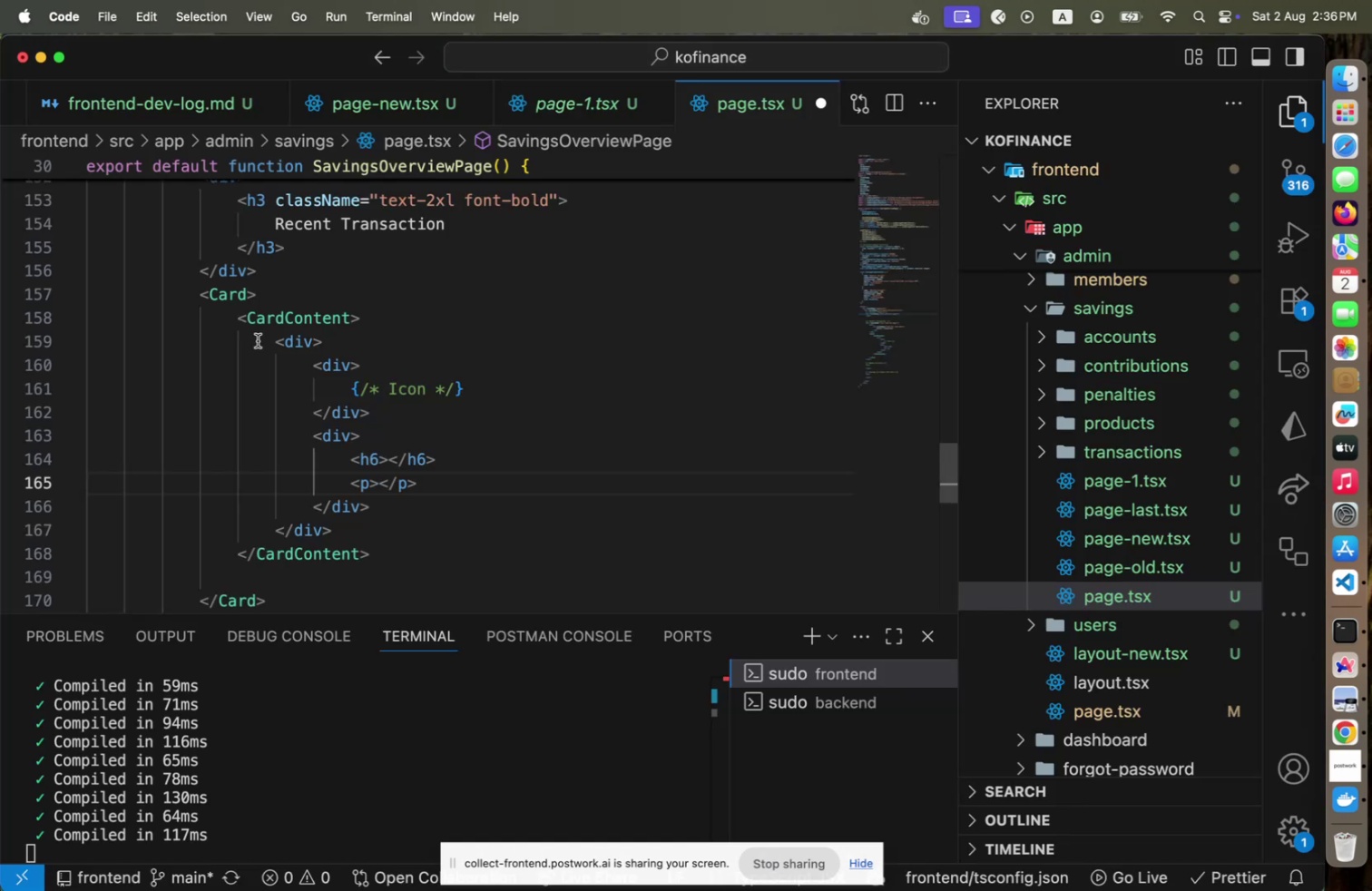 
key(ArrowDown)
 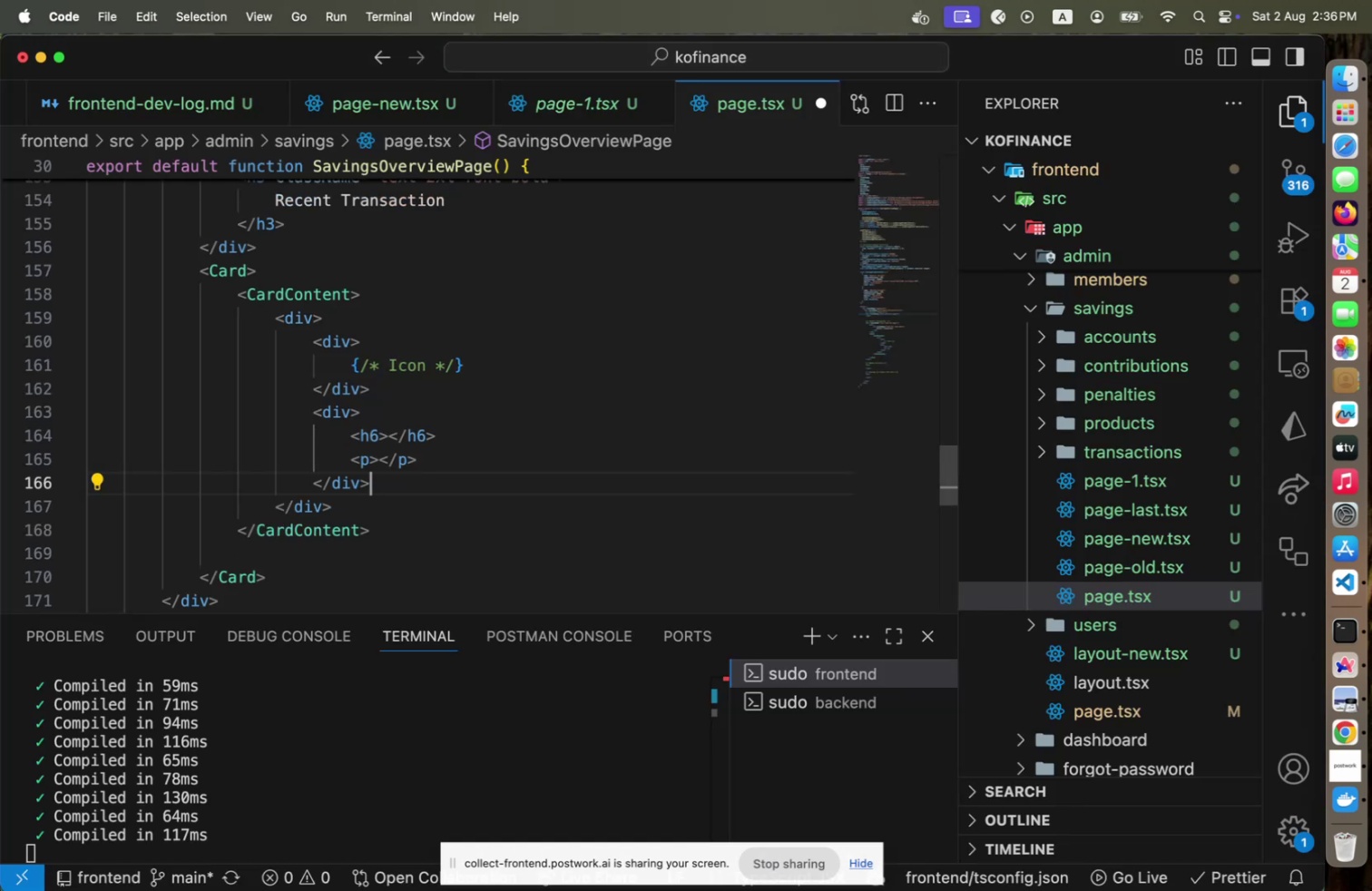 
key(ArrowUp)
 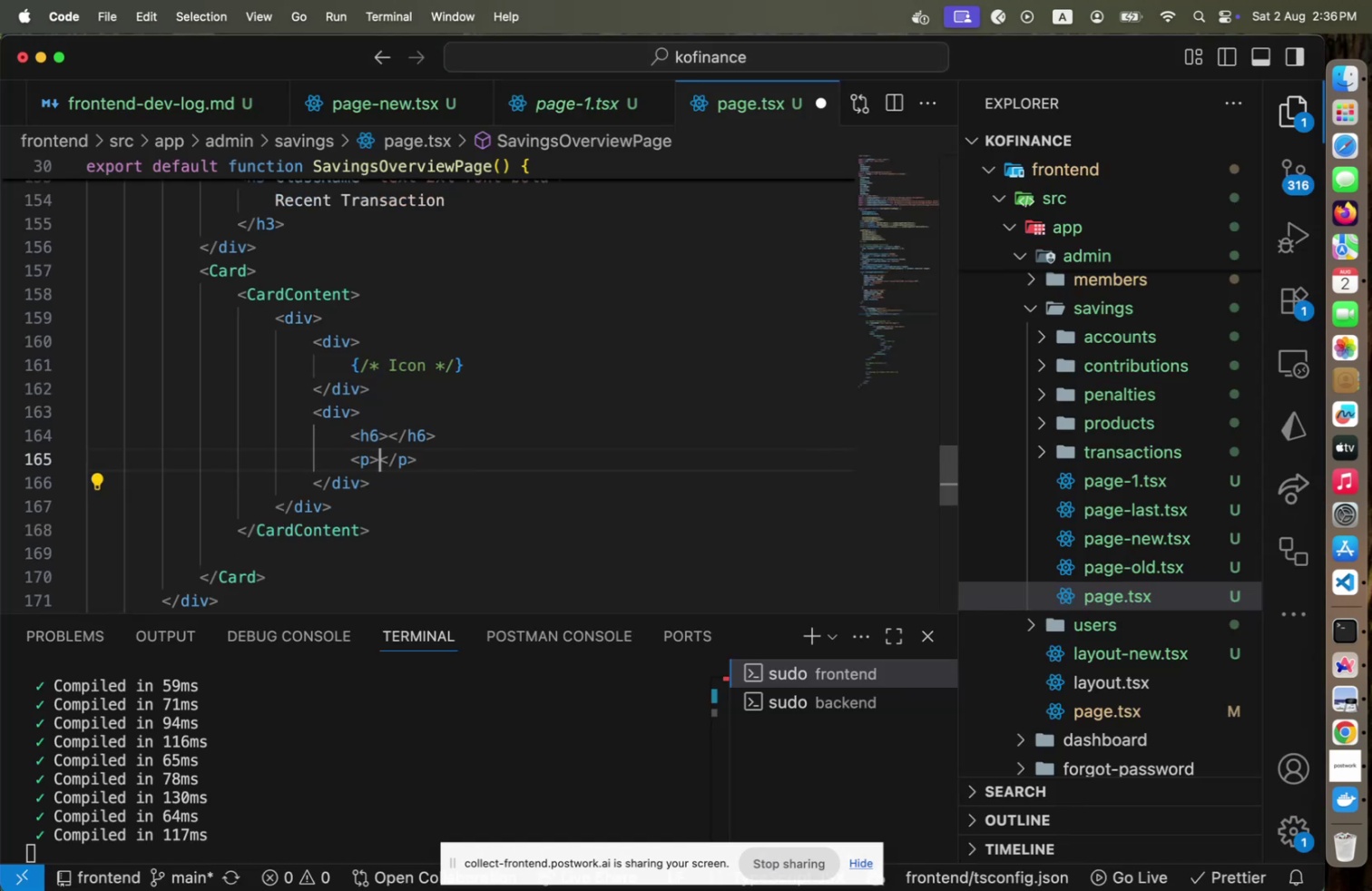 
key(ArrowUp)
 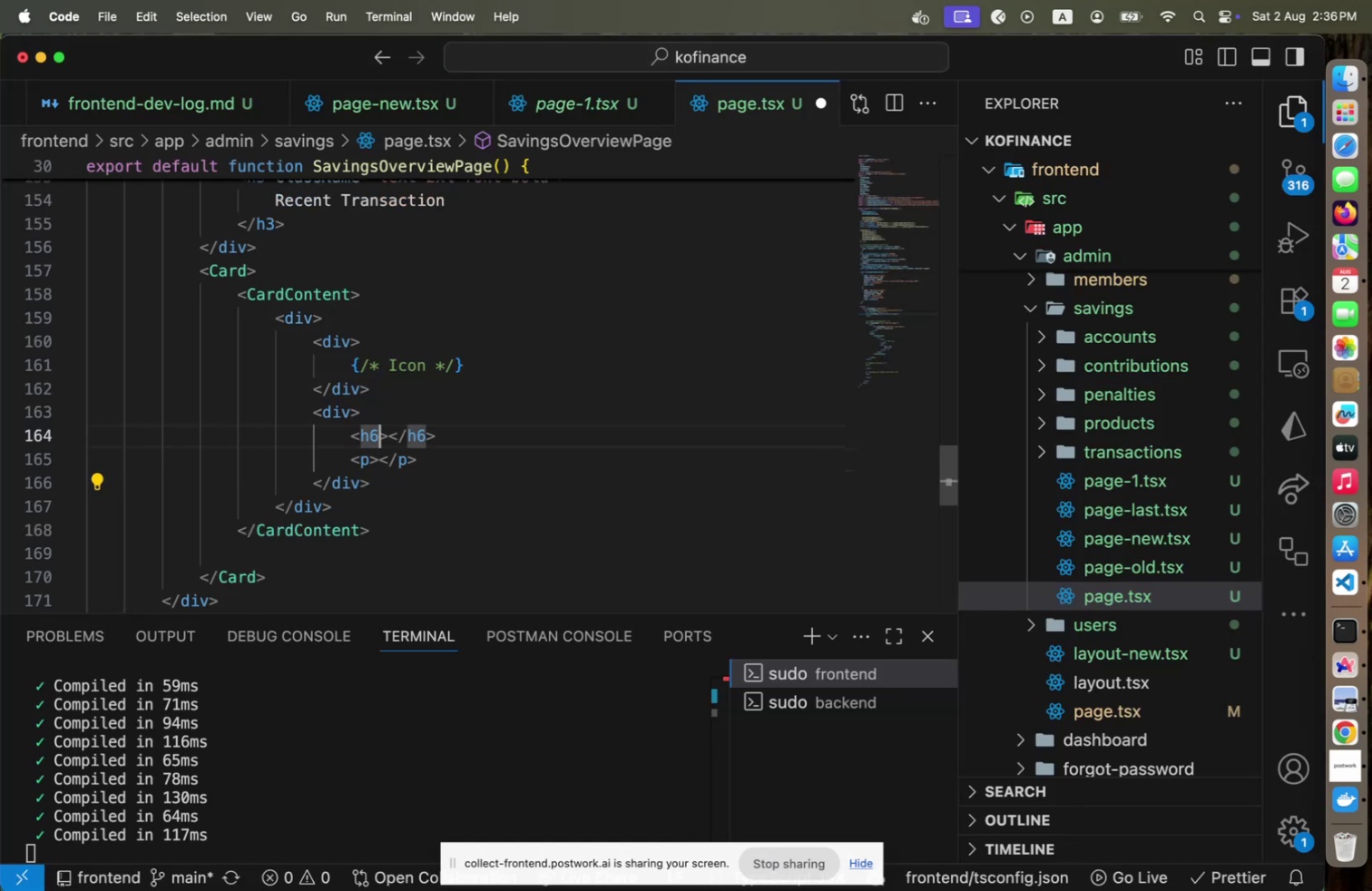 
key(ArrowUp)
 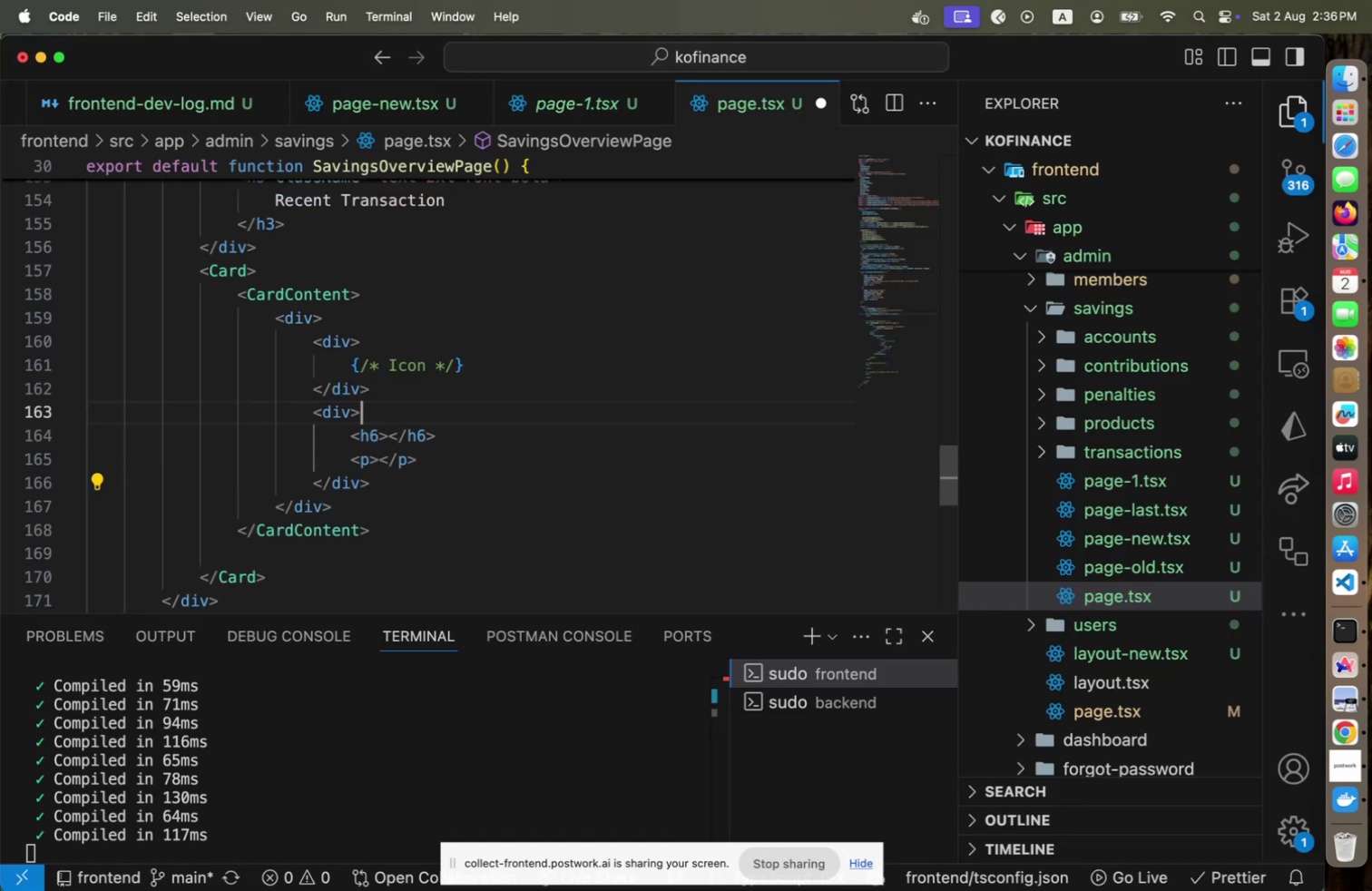 
key(ArrowLeft)
 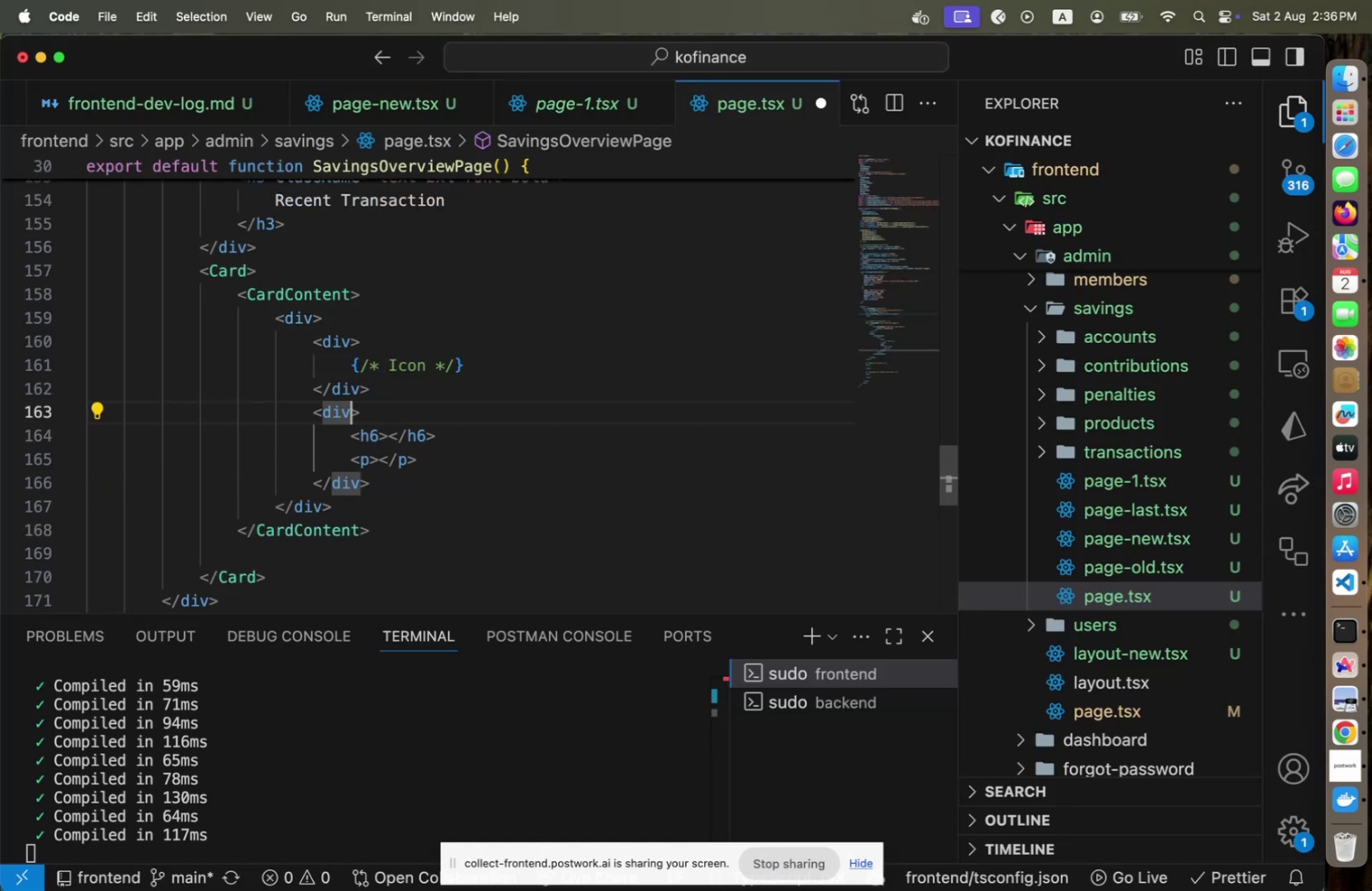 
key(ArrowDown)
 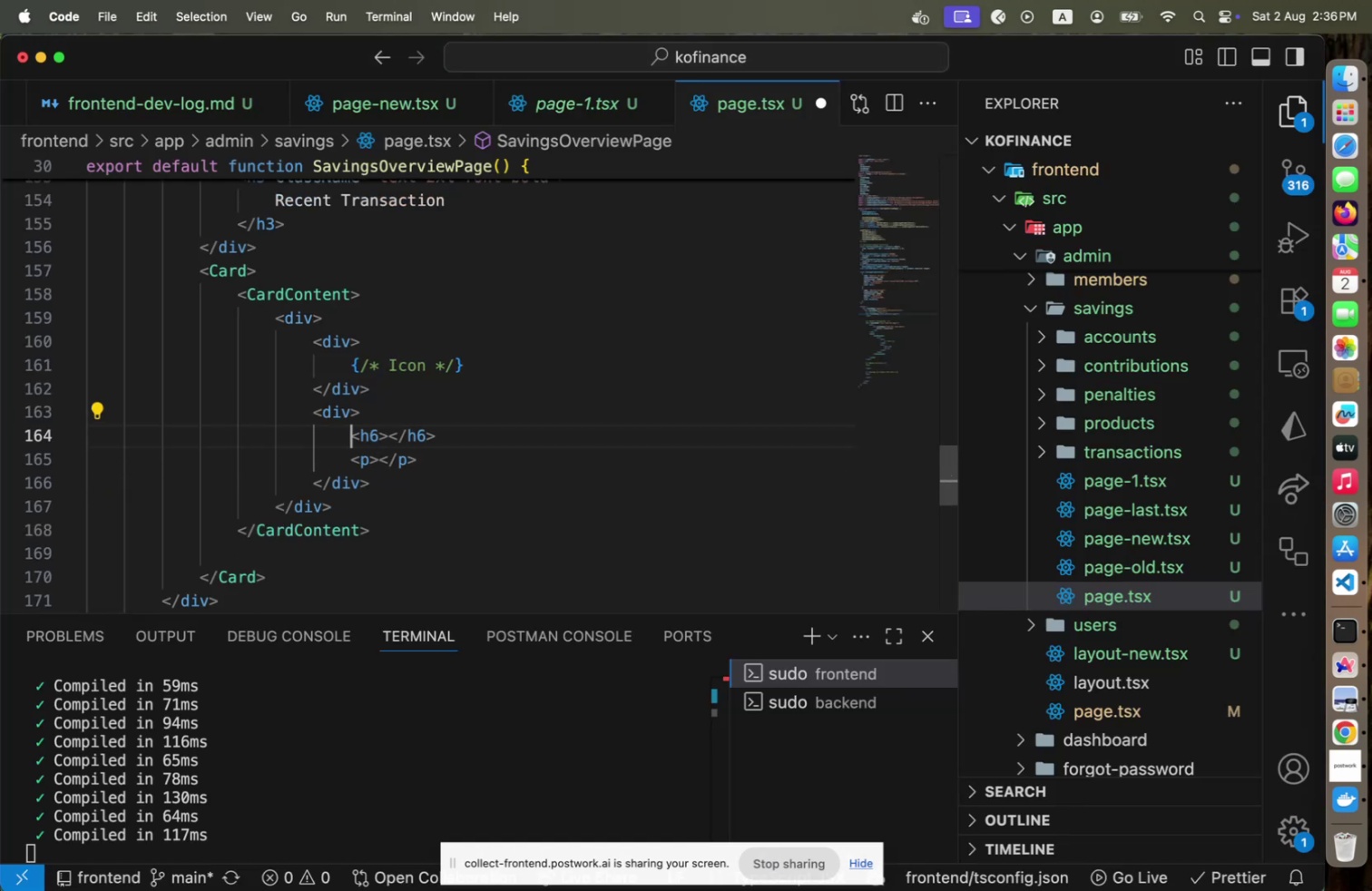 
key(ArrowDown)
 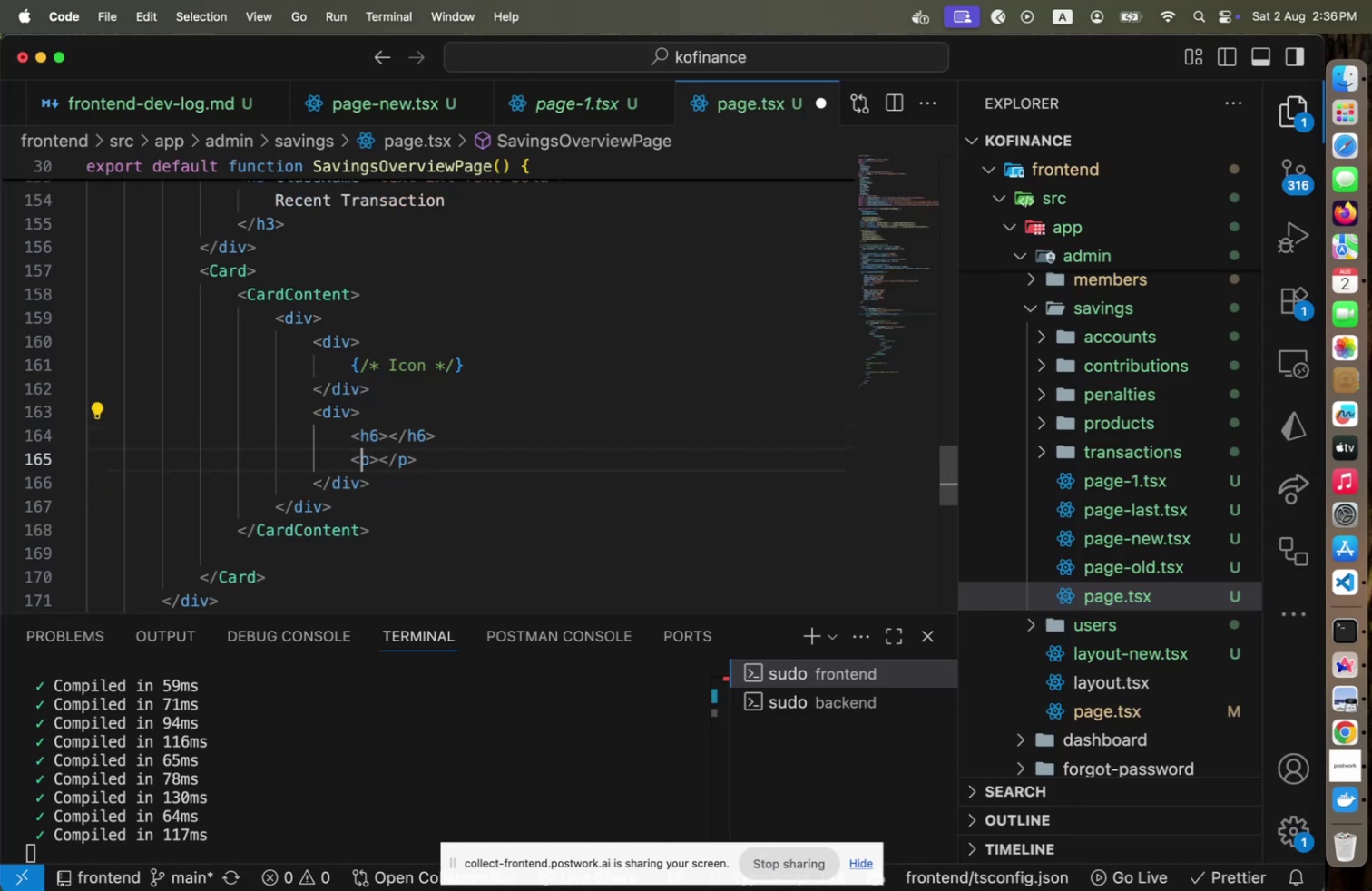 
key(ArrowRight)
 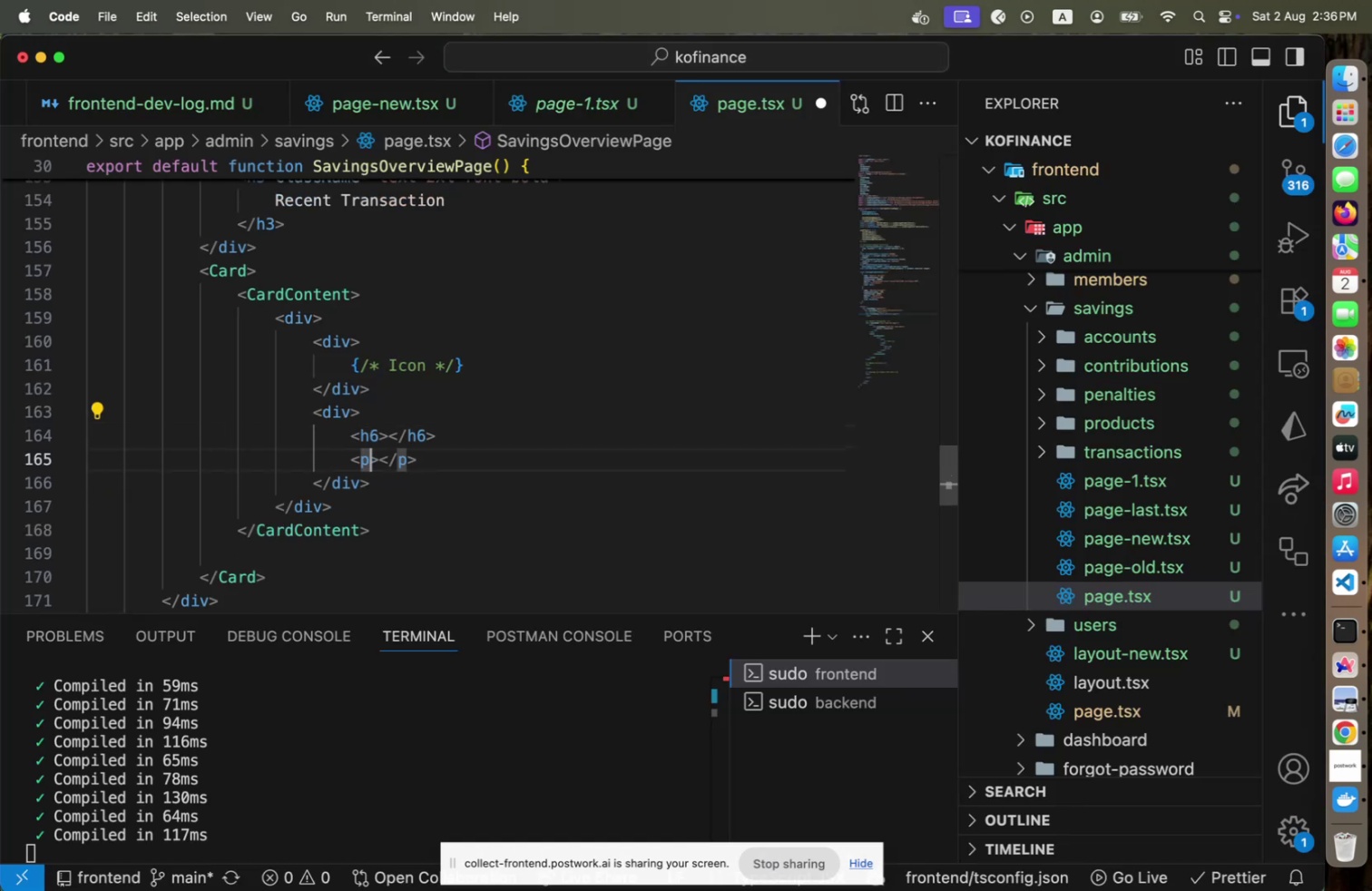 
key(ArrowRight)
 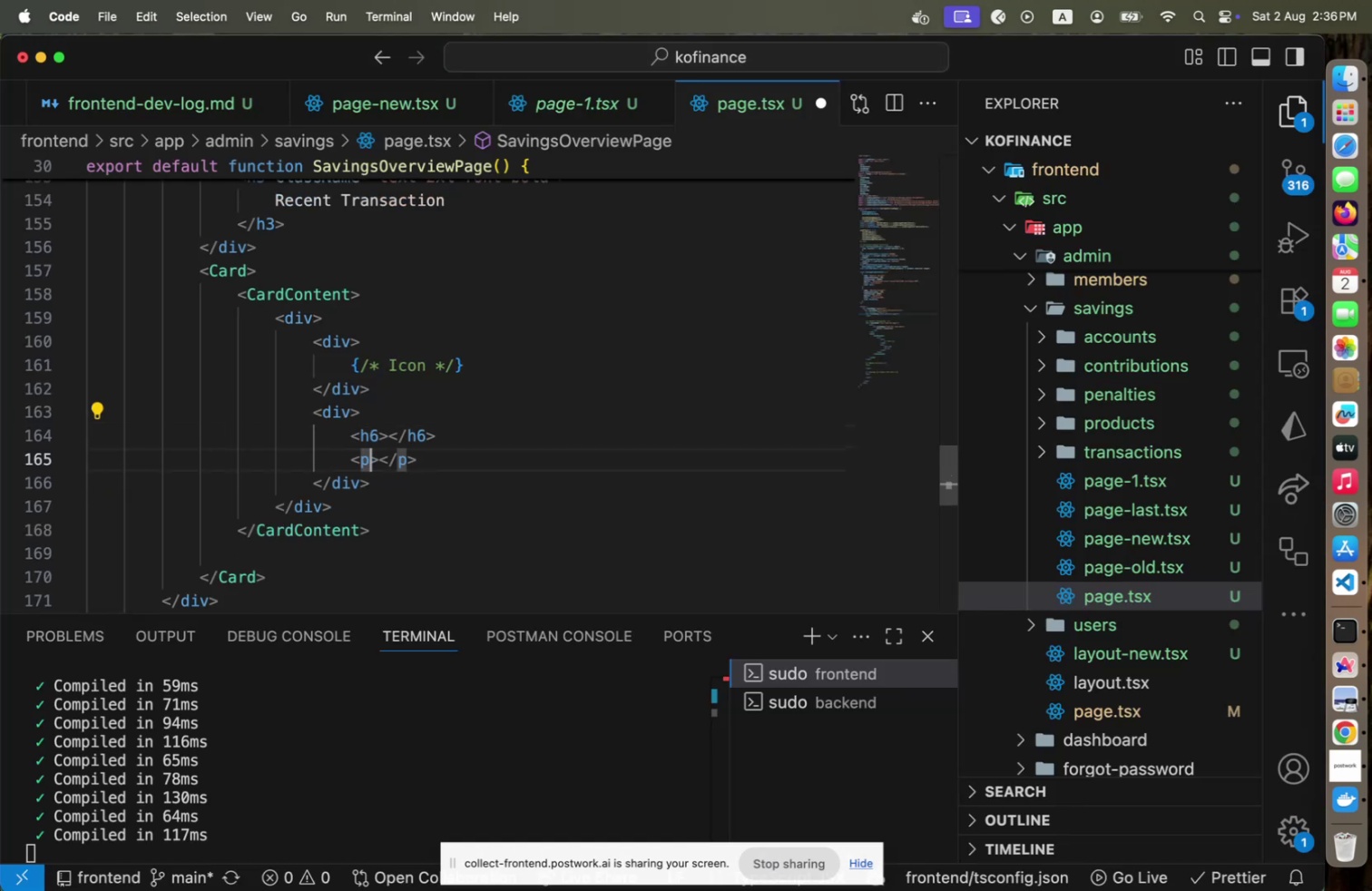 
type( cl)
 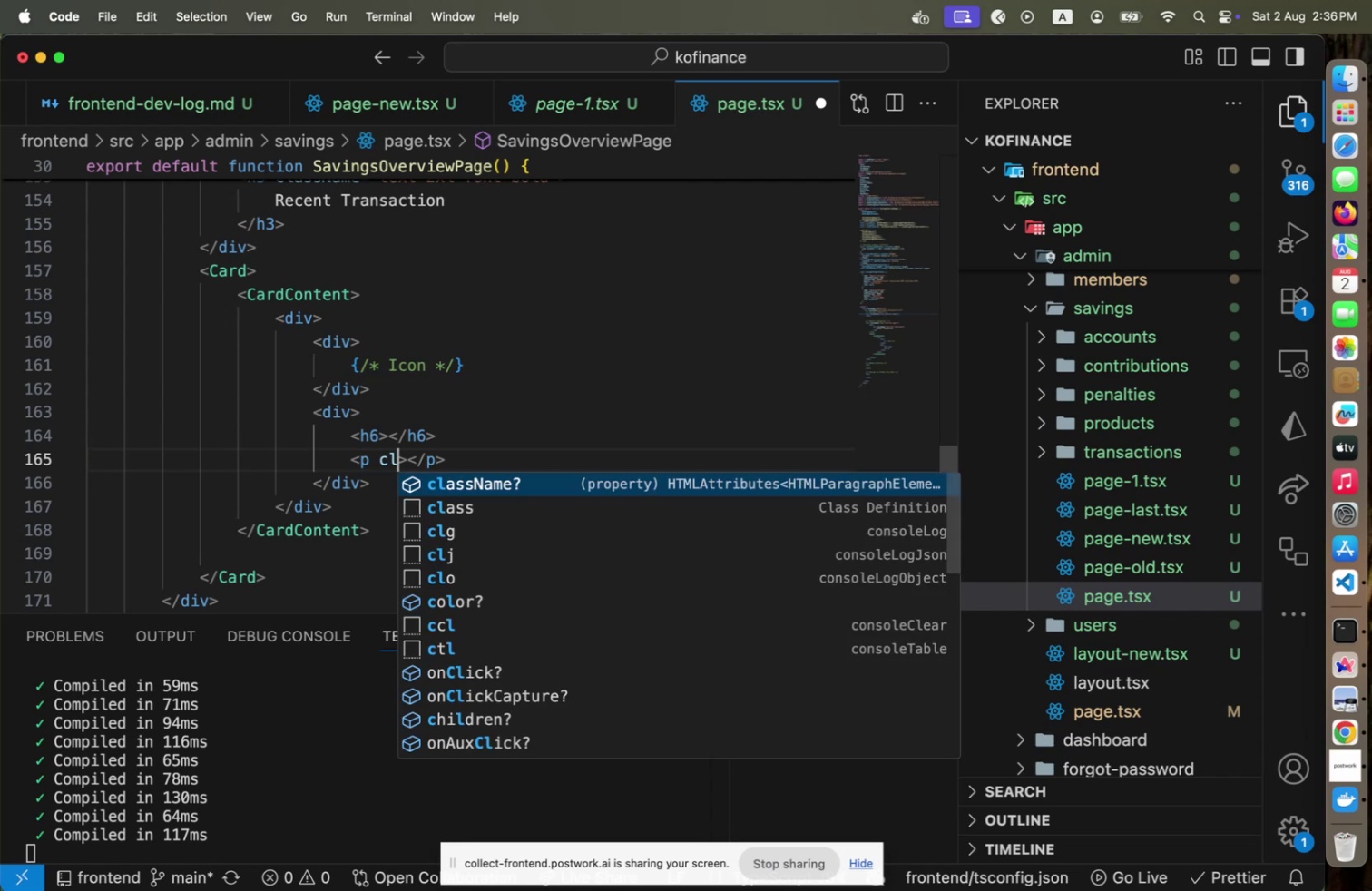 
key(Enter)
 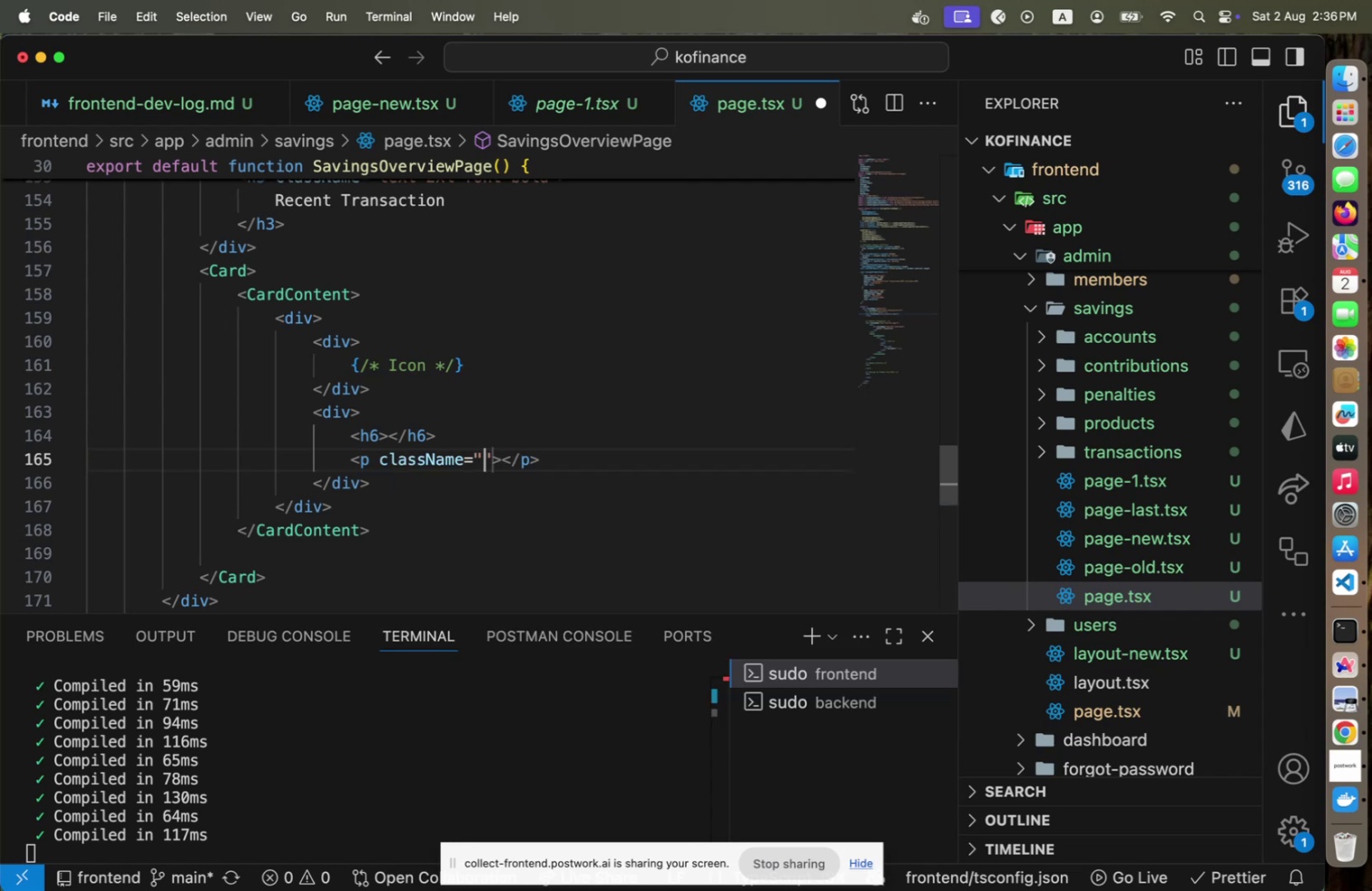 
type(g)
key(Backspace)
type(text-muted)
 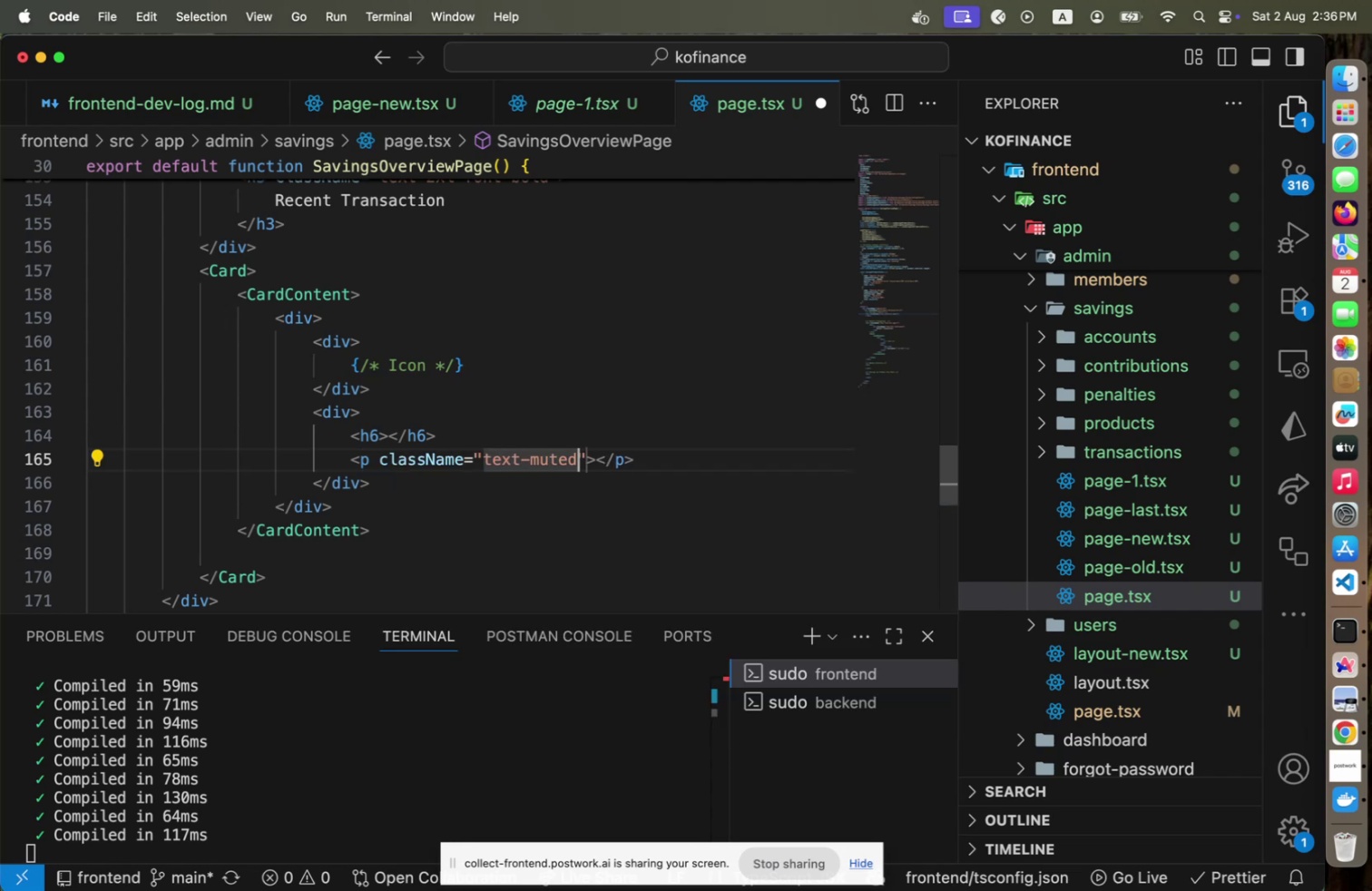 
key(ArrowUp)
 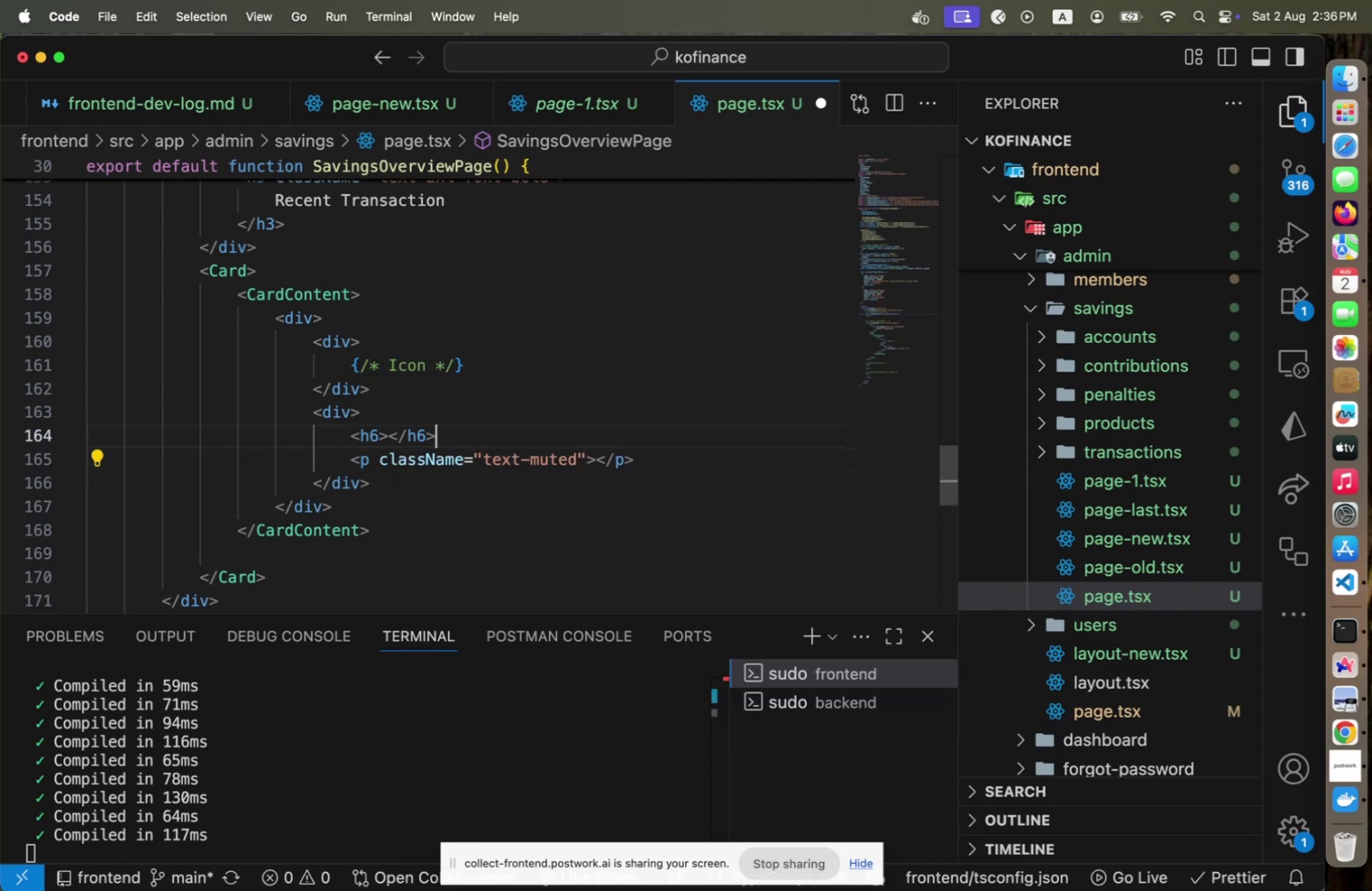 
key(ArrowDown)
 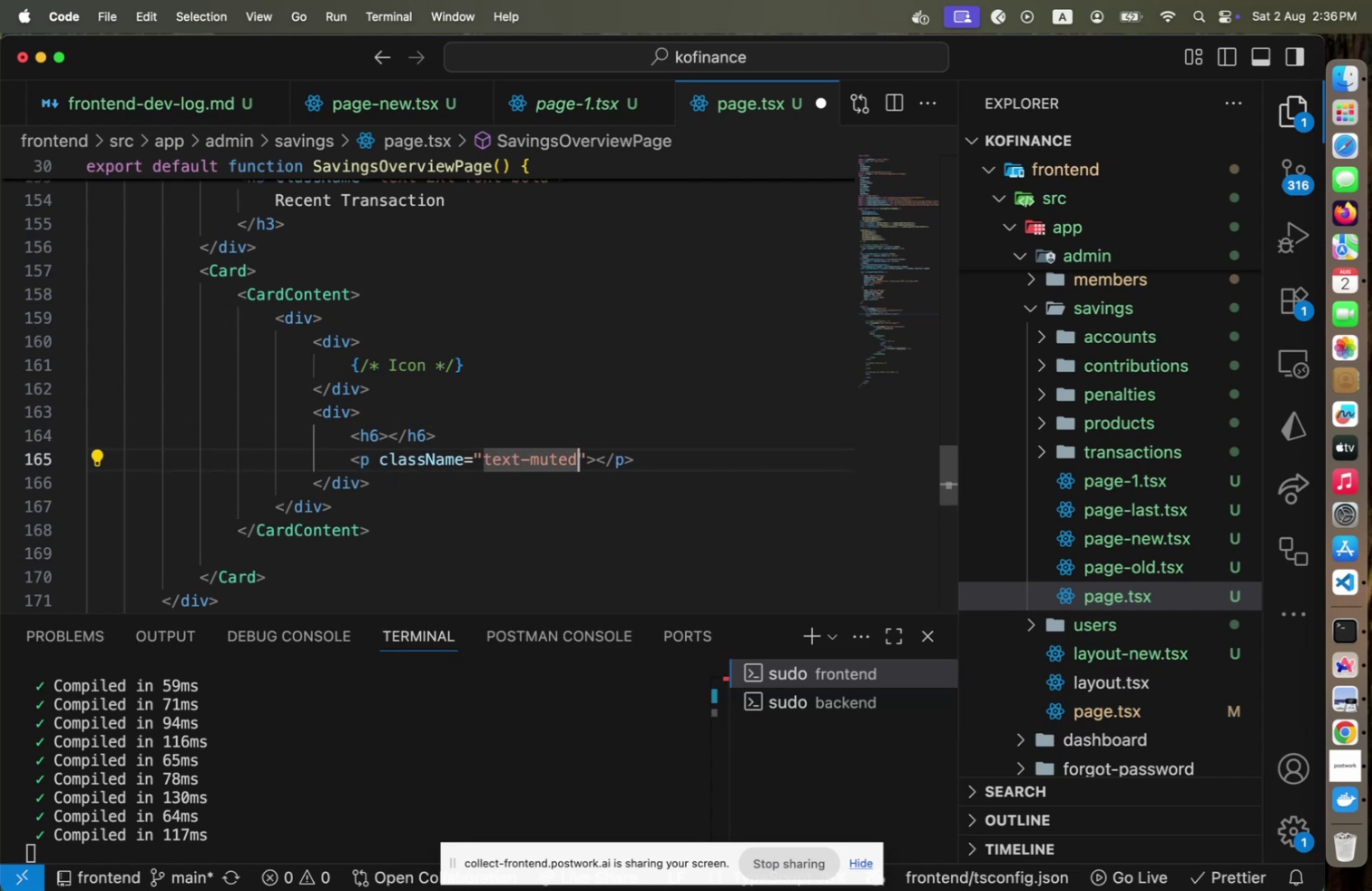 
type( text-base)
 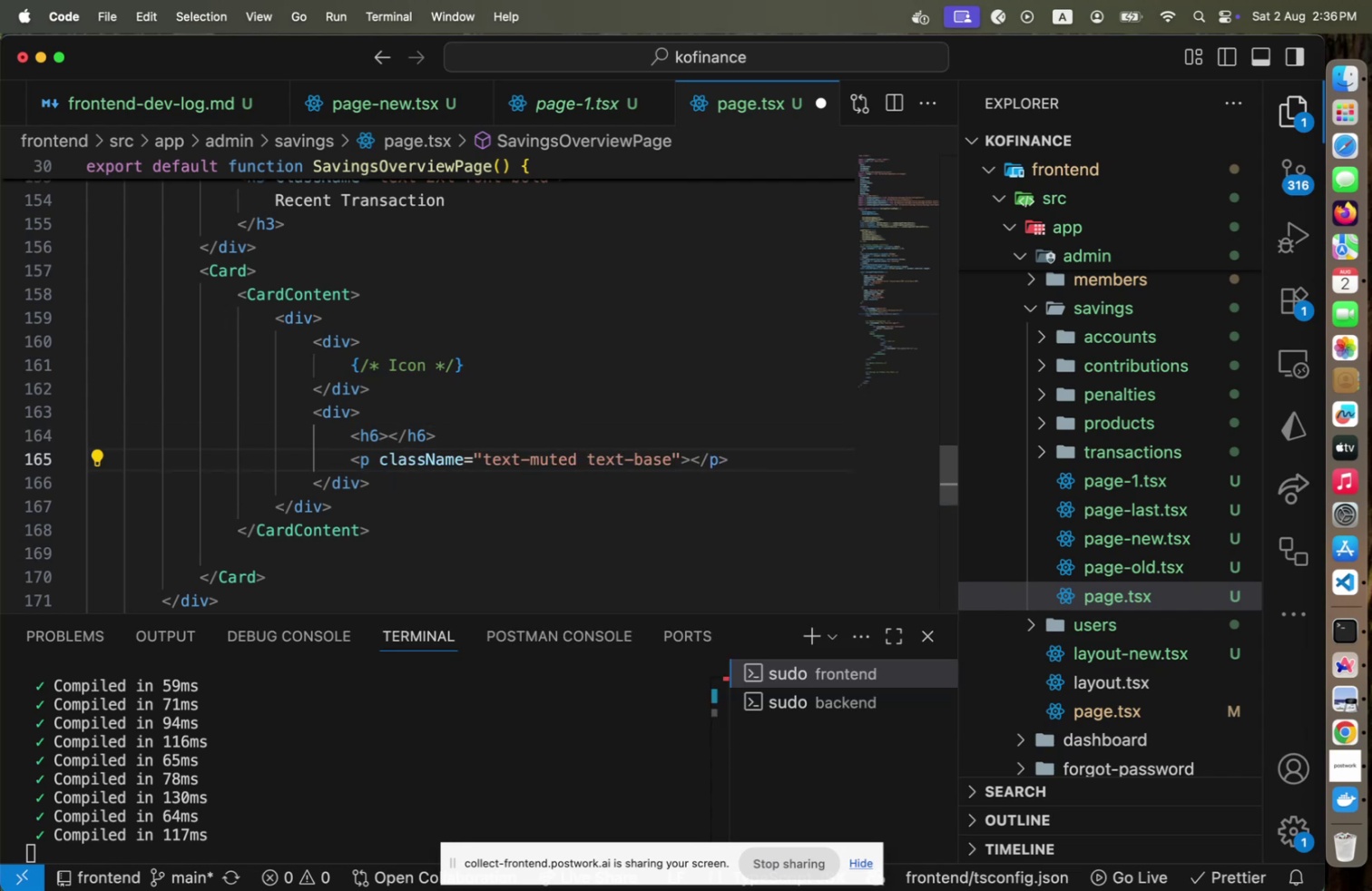 
key(ArrowUp)
 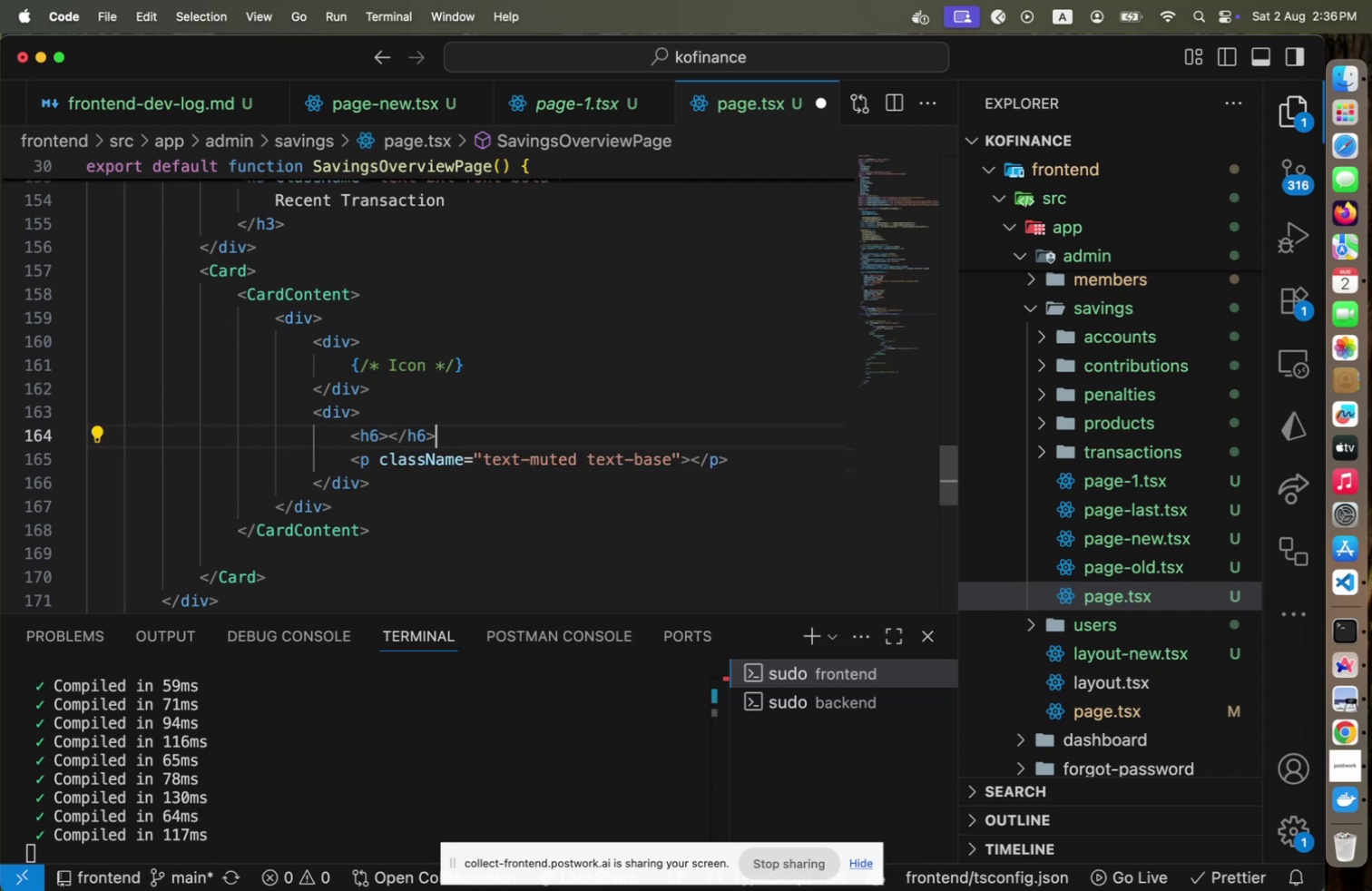 
key(ArrowLeft)
 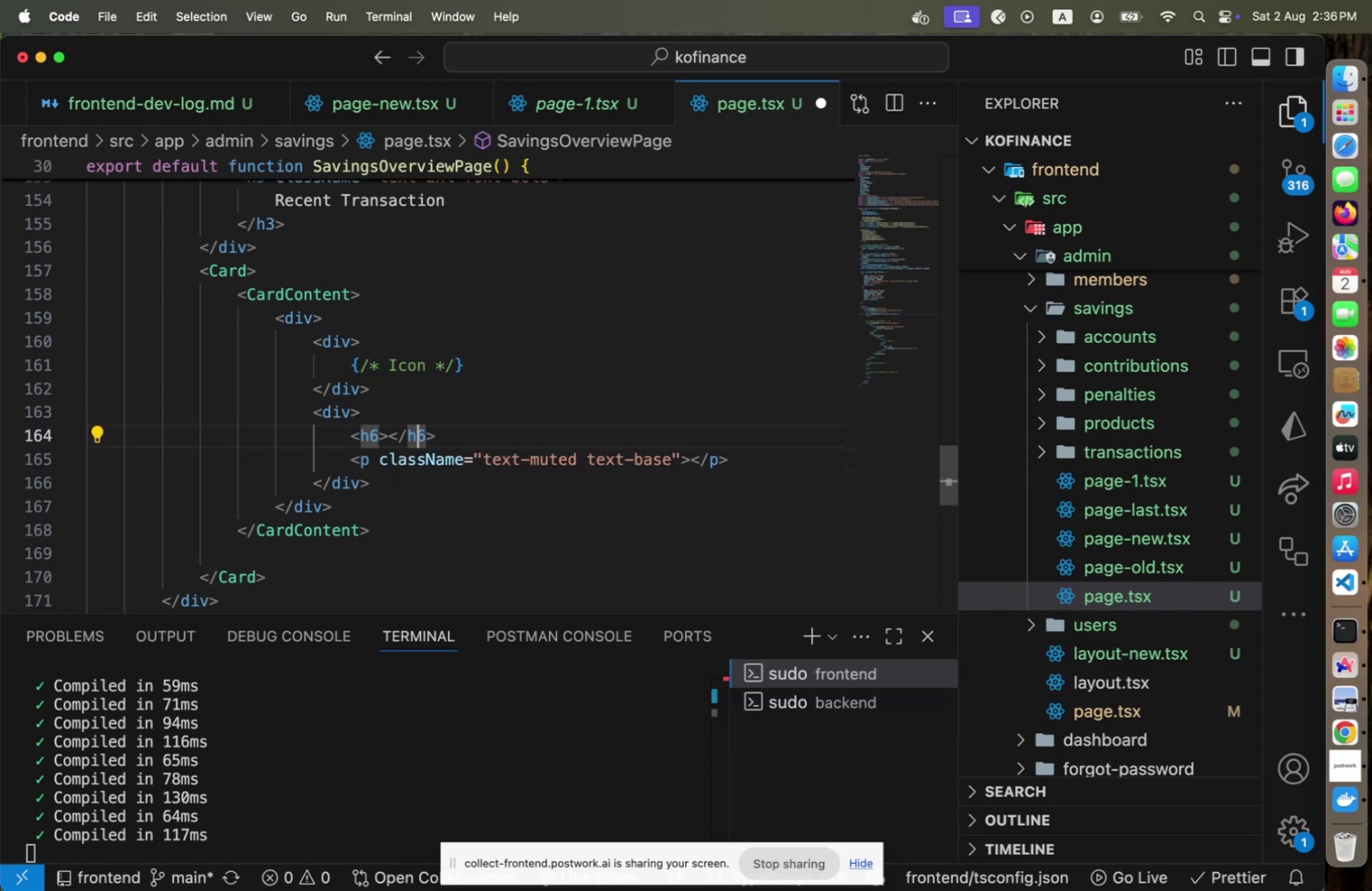 
key(ArrowLeft)
 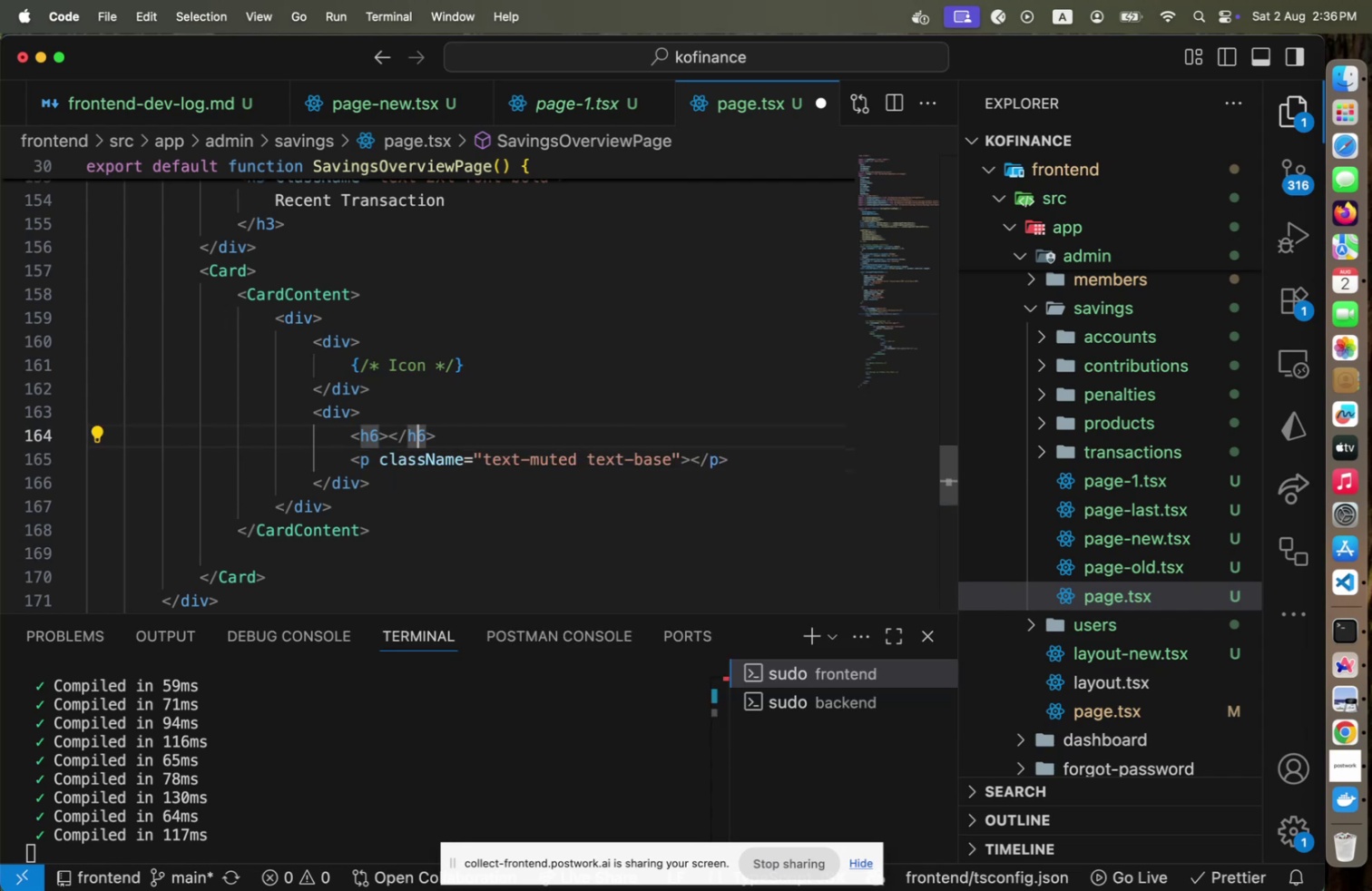 
key(ArrowLeft)
 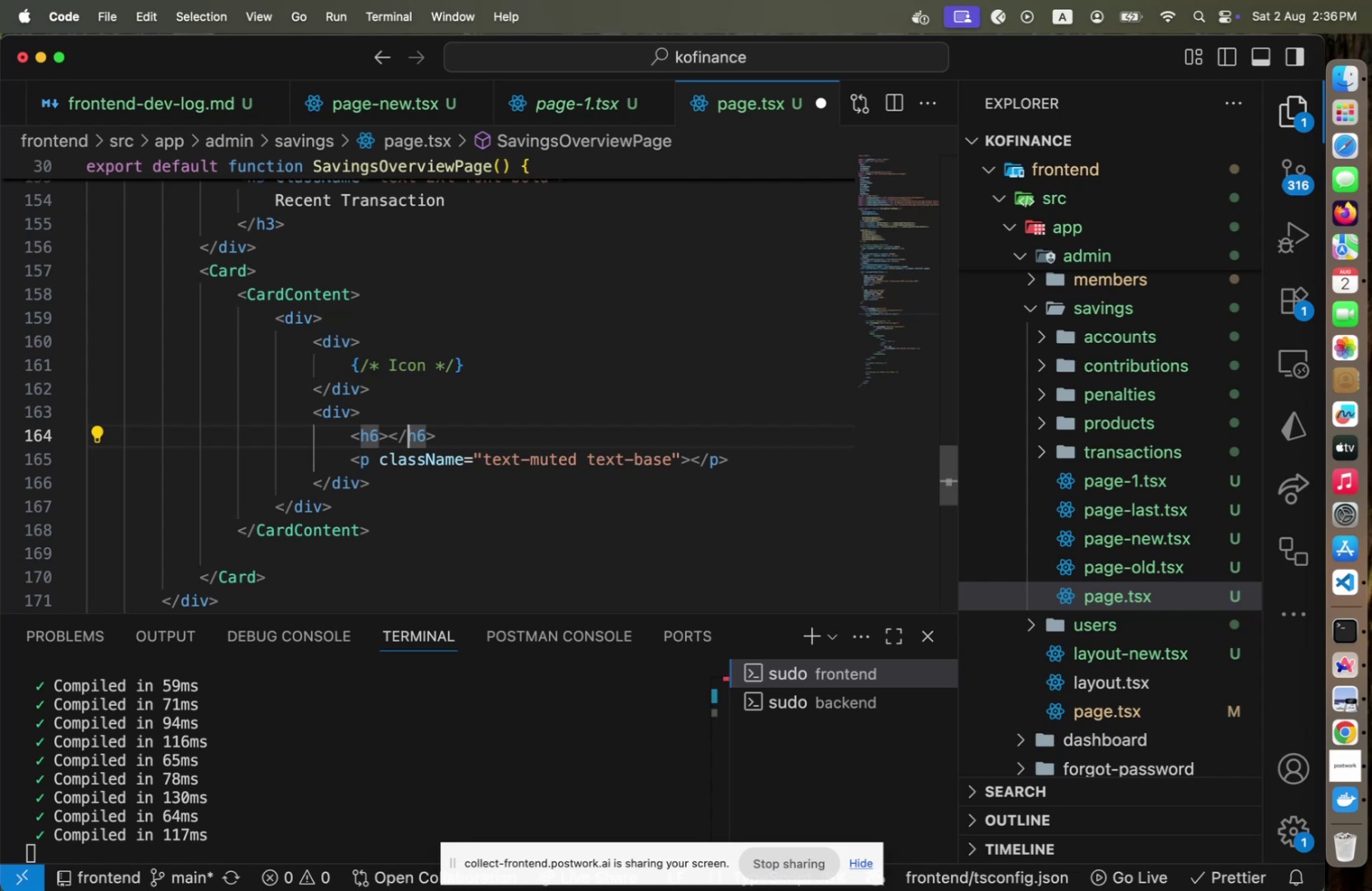 
key(ArrowLeft)
 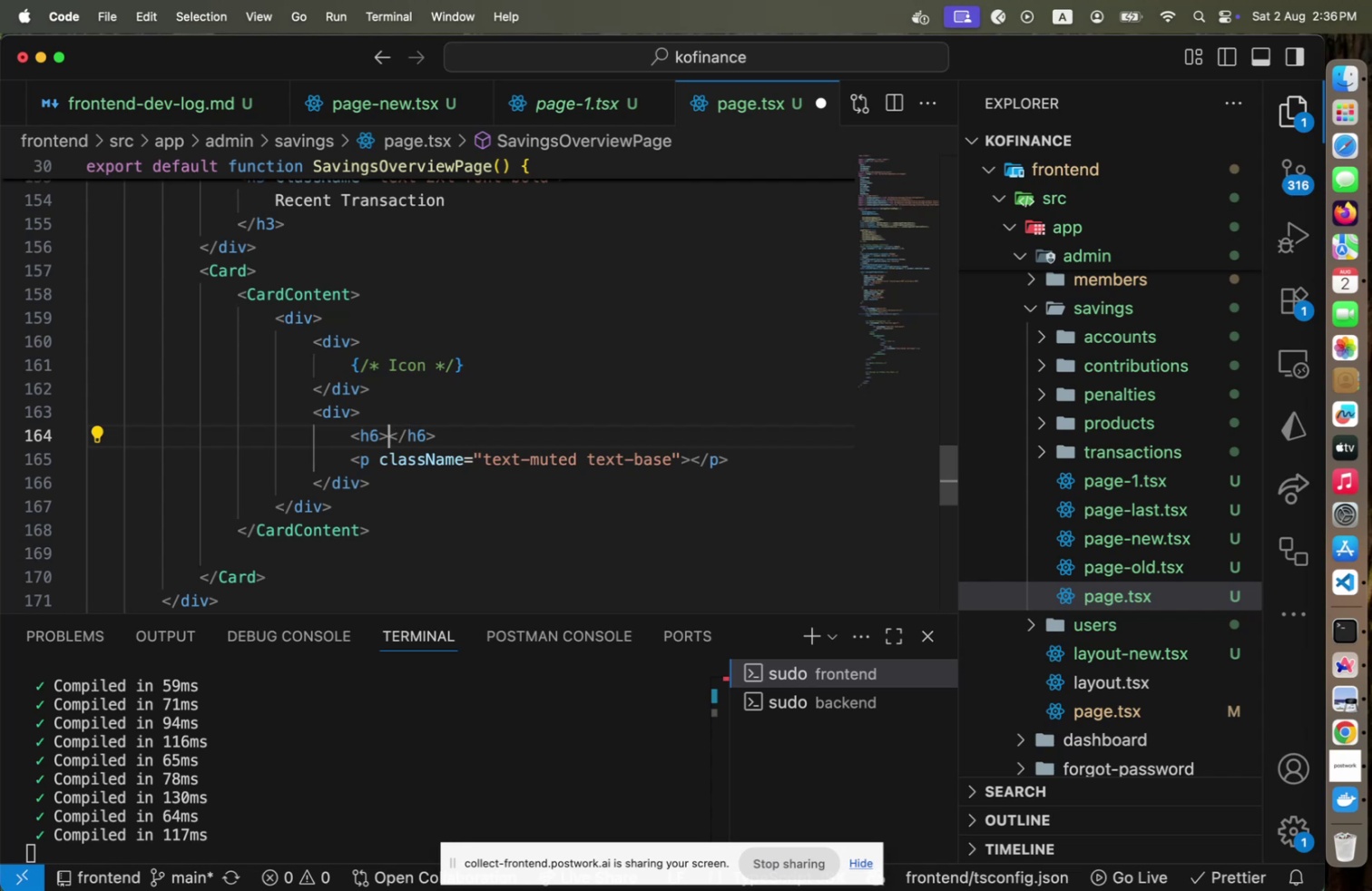 
key(ArrowLeft)
 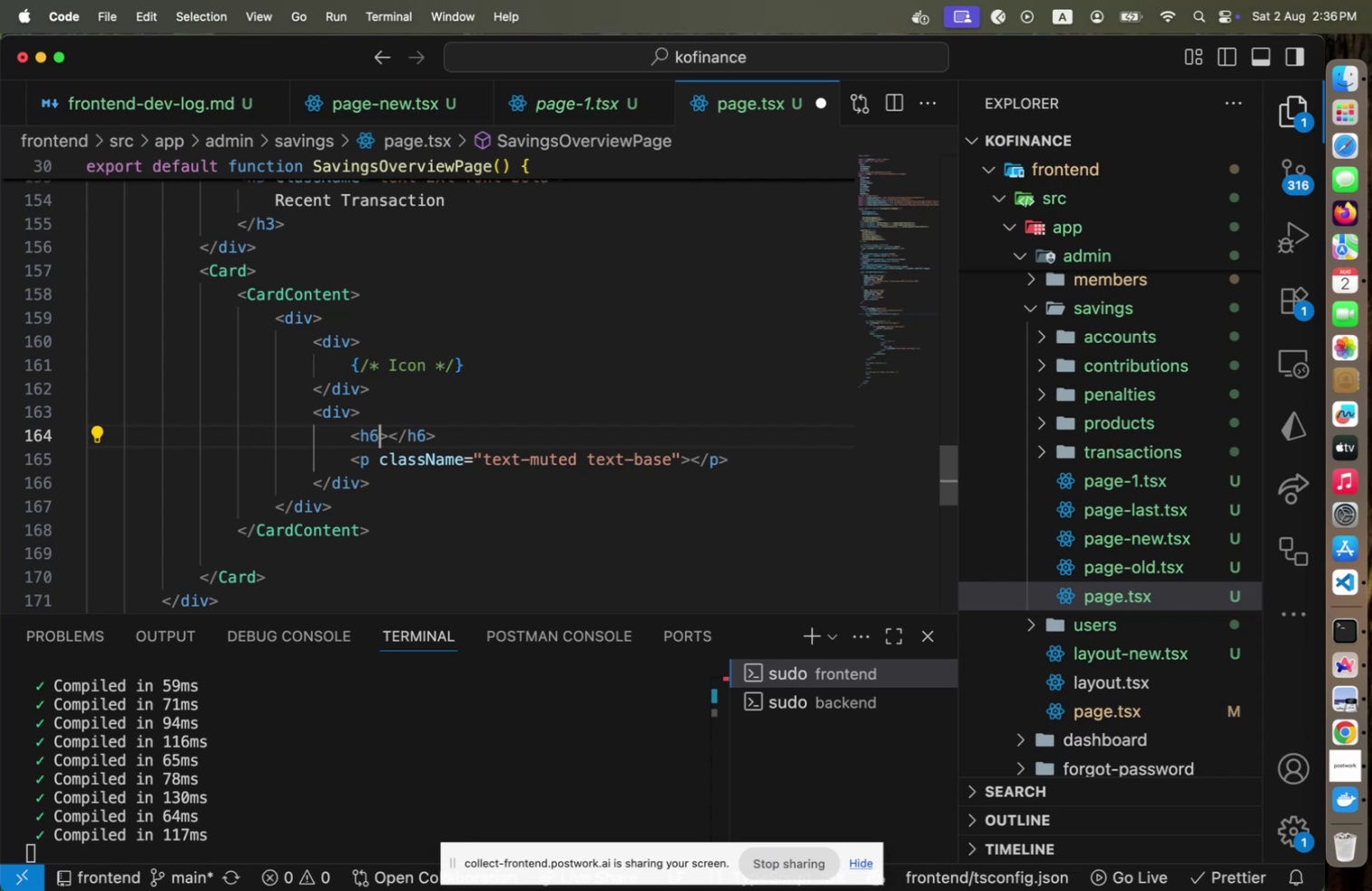 
key(ArrowLeft)
 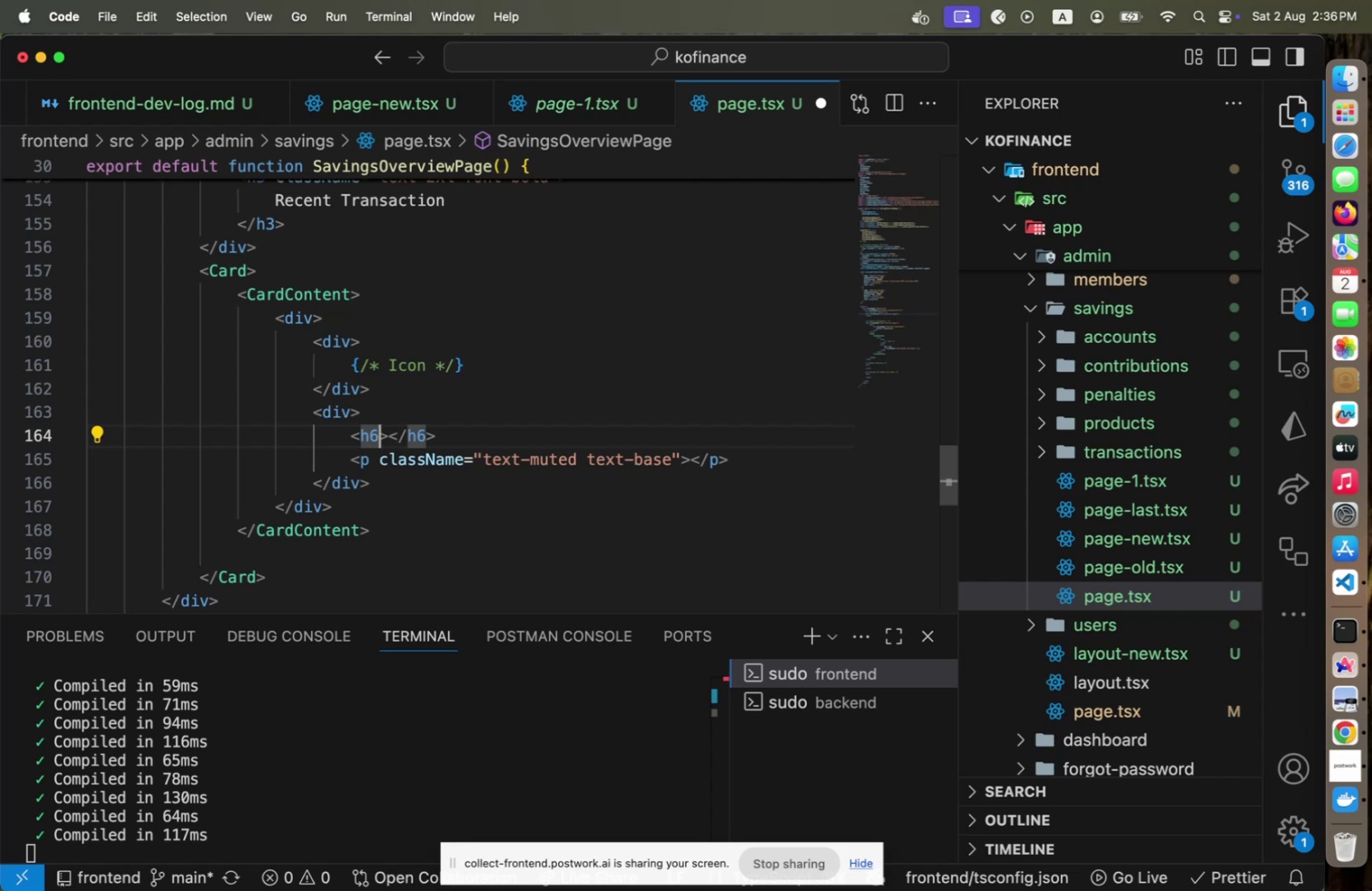 
type( cl)
 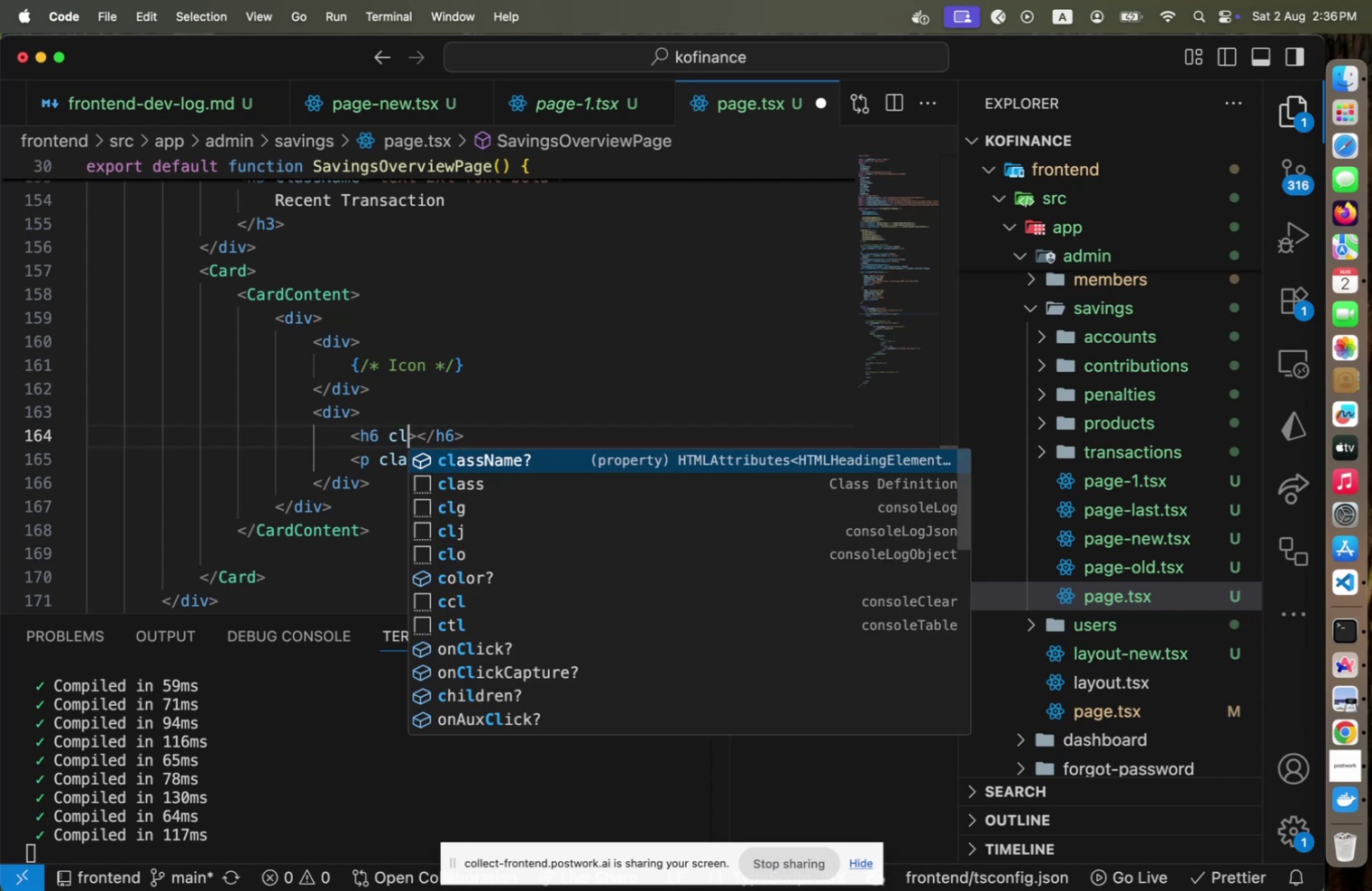 
key(Enter)
 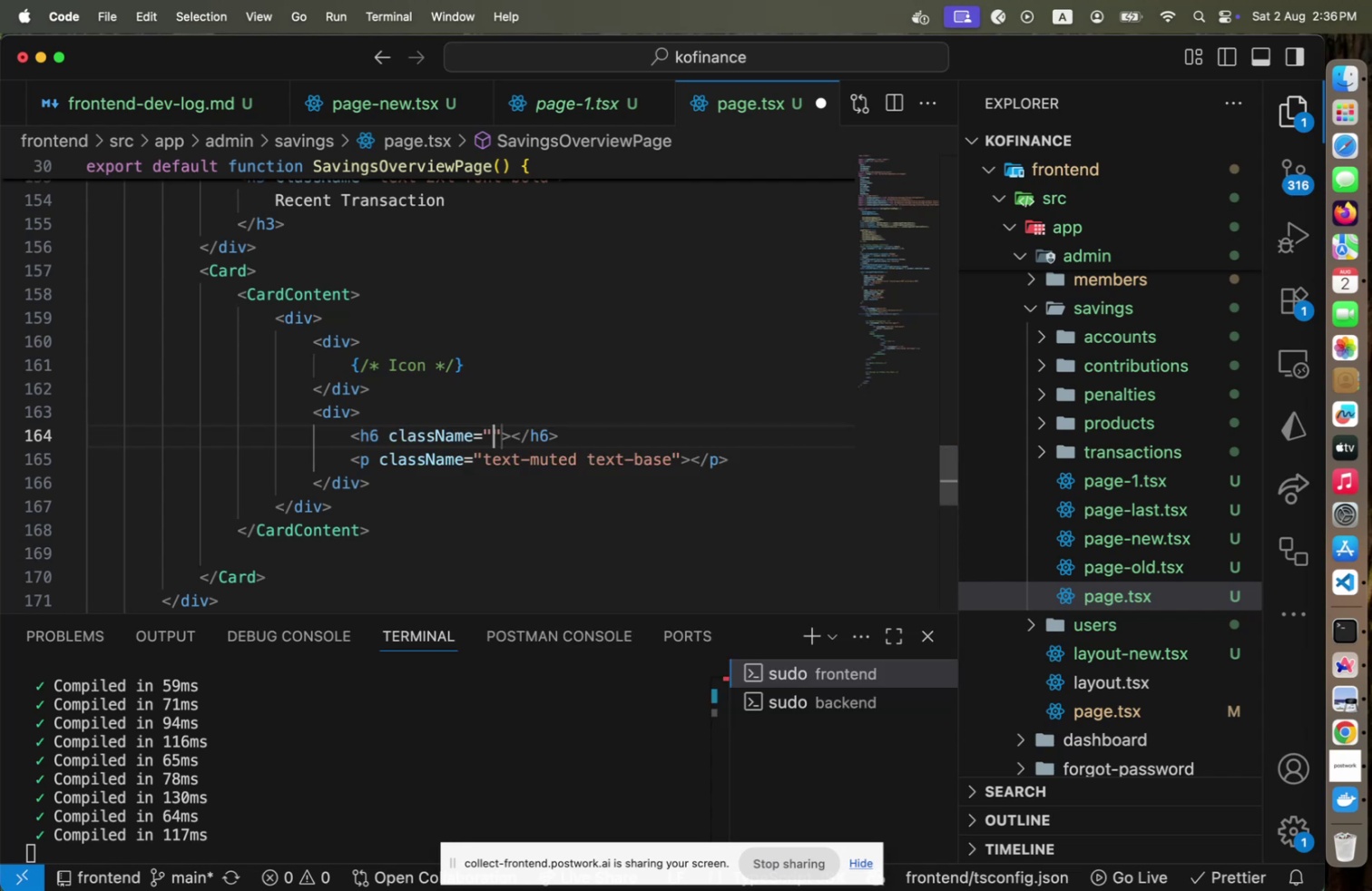 
type(text-md )
 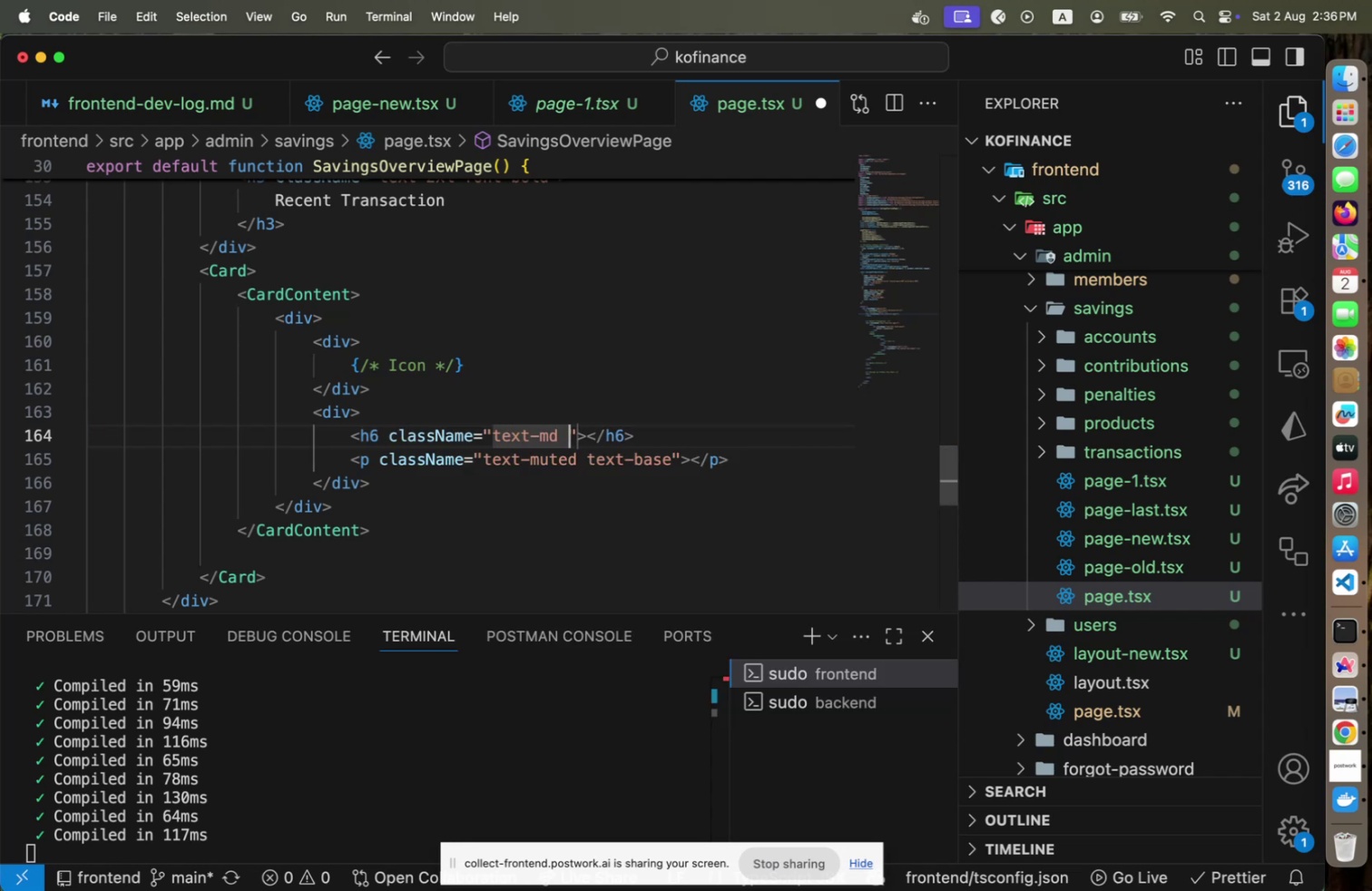 
key(Meta+CommandLeft)
 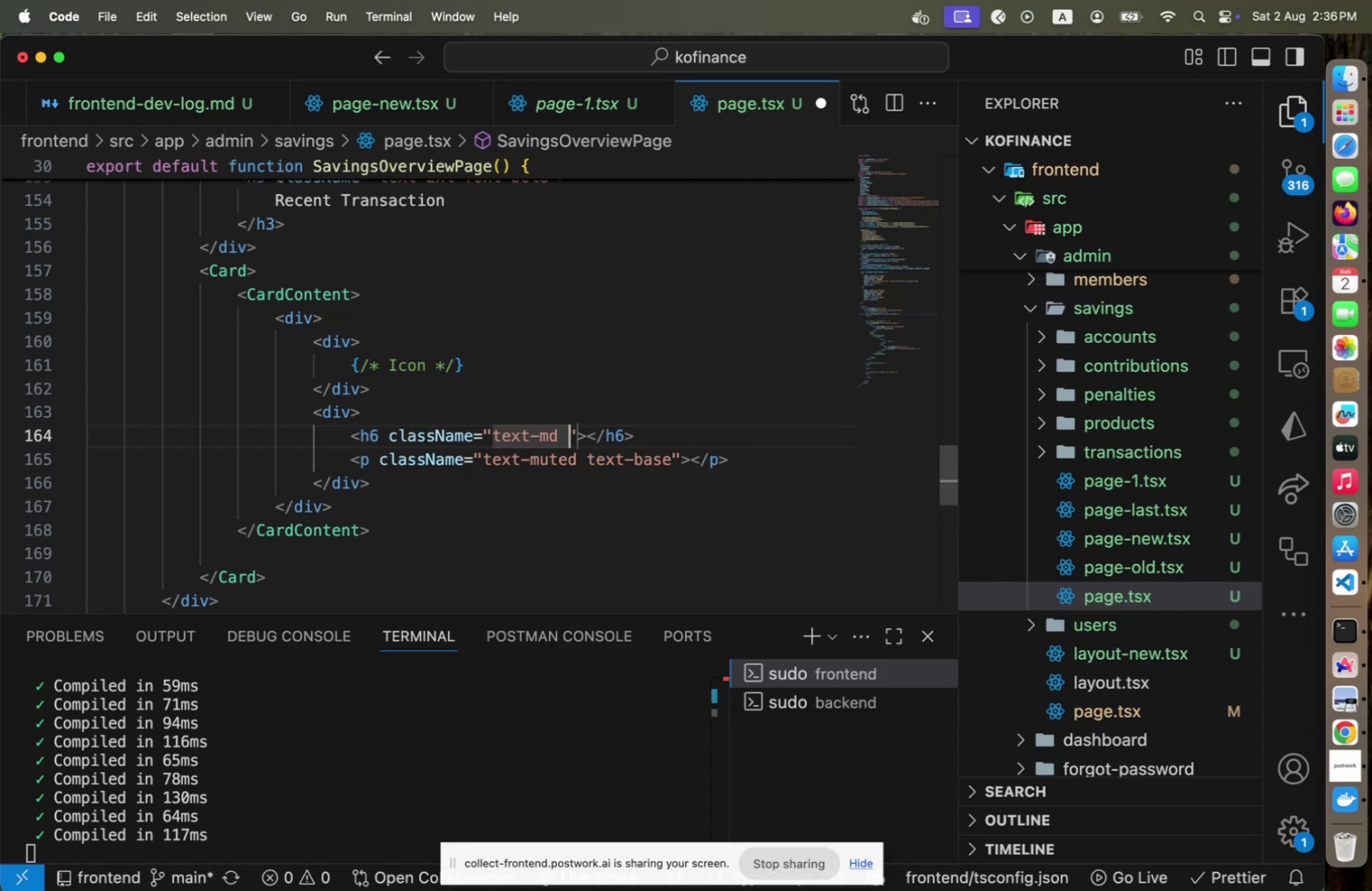 
key(Meta+Tab)
 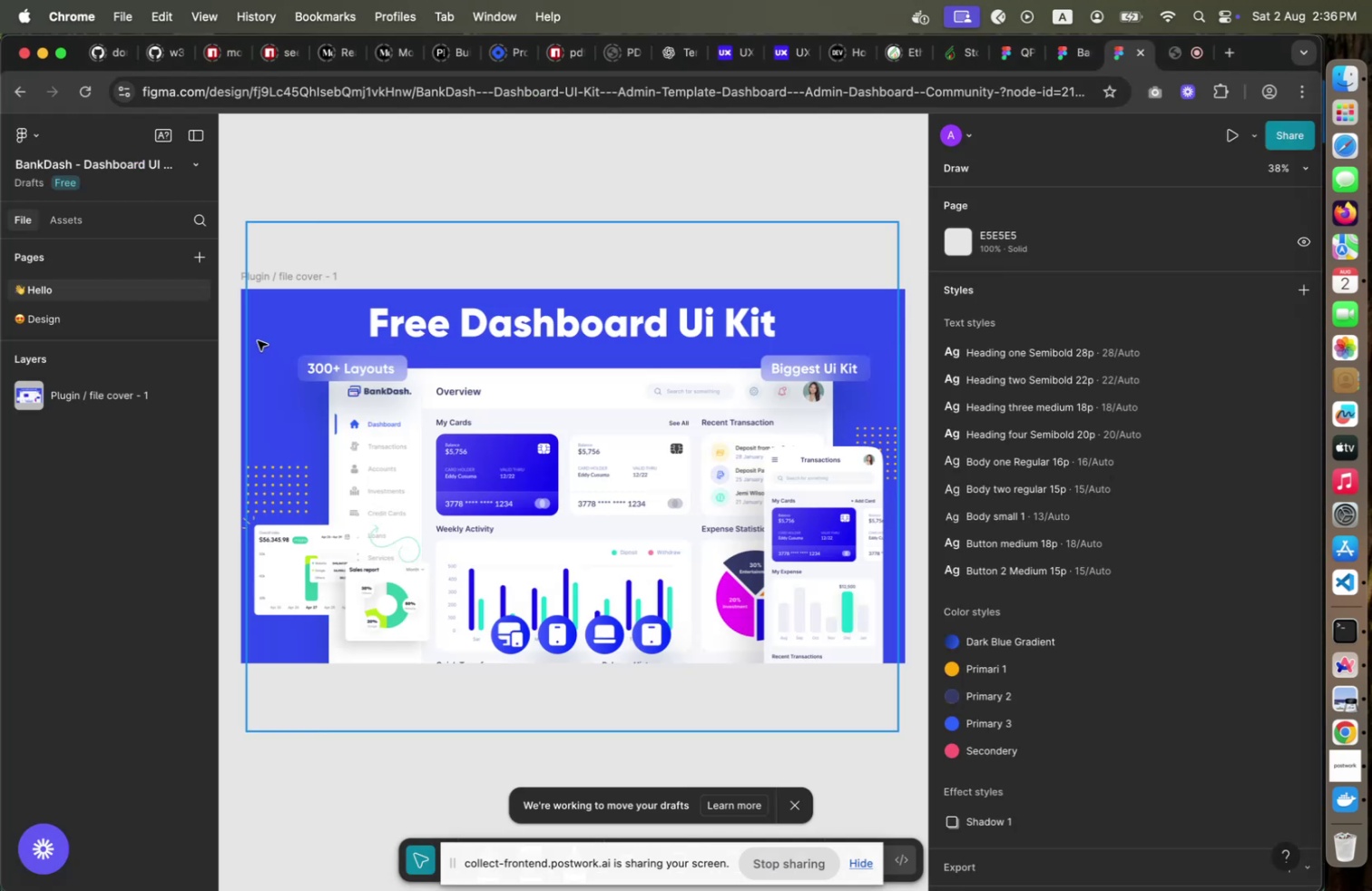 
key(Meta+CommandLeft)
 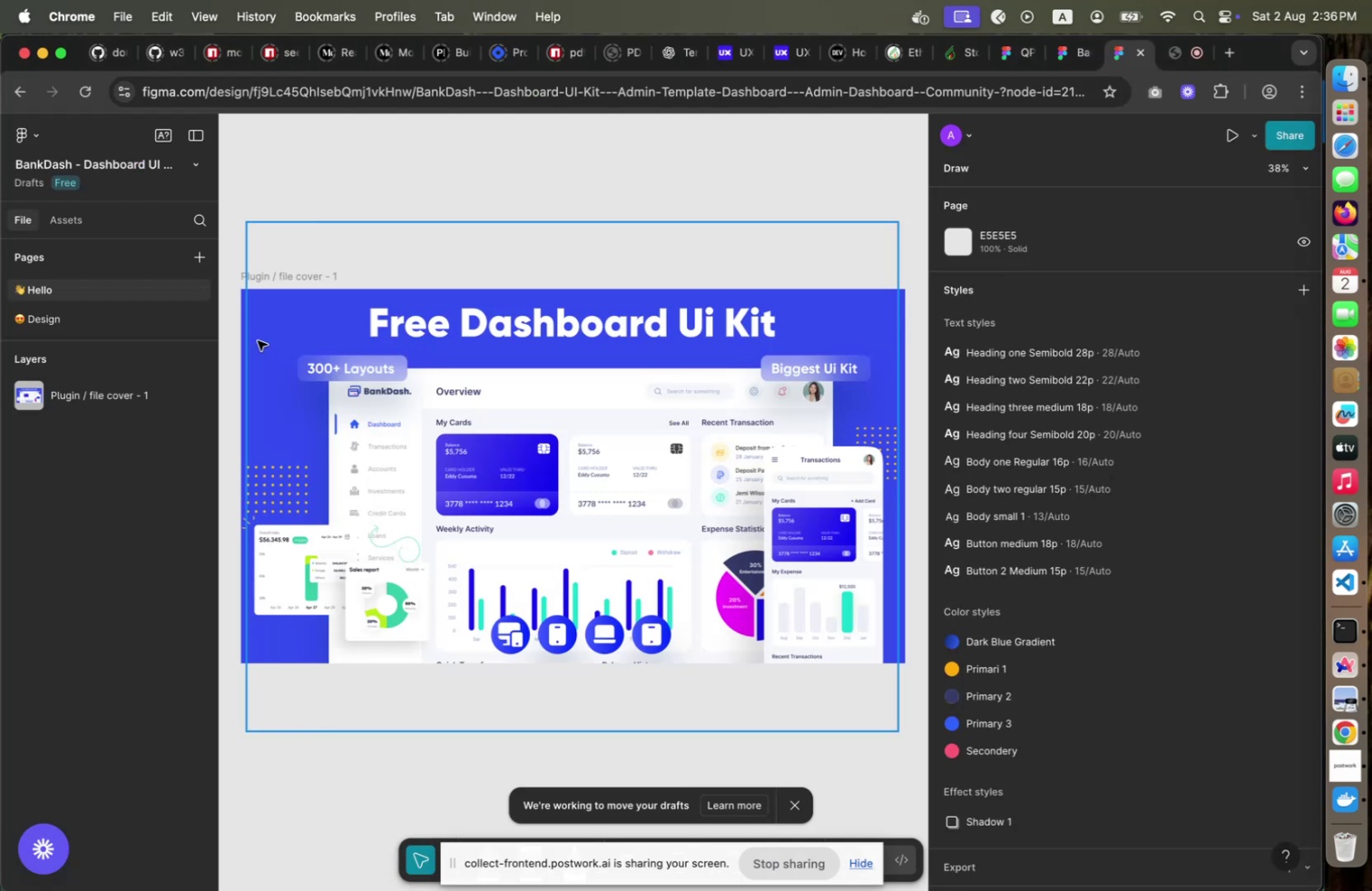 
key(Meta+Tab)
 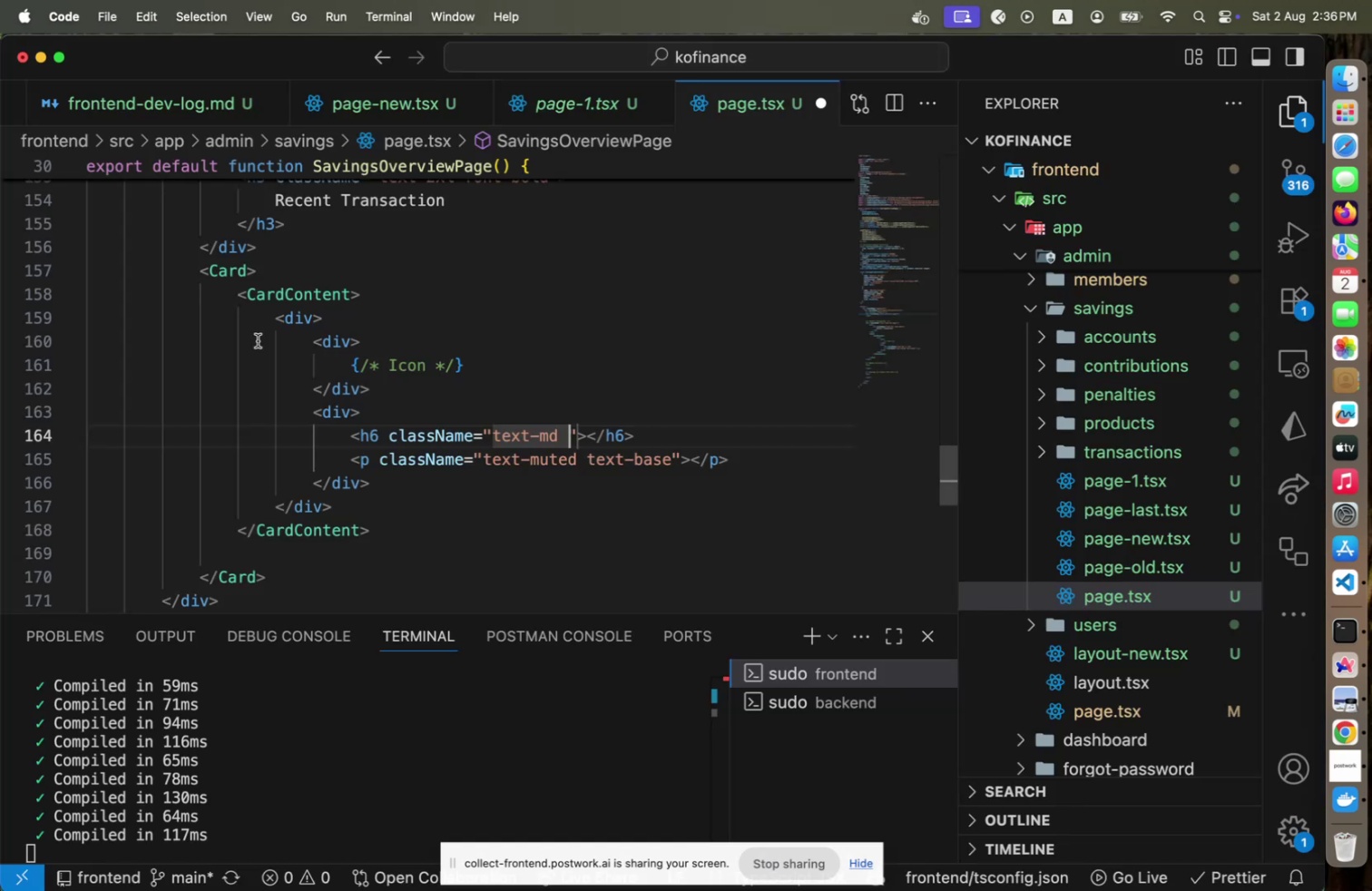 
type(font-bold )
 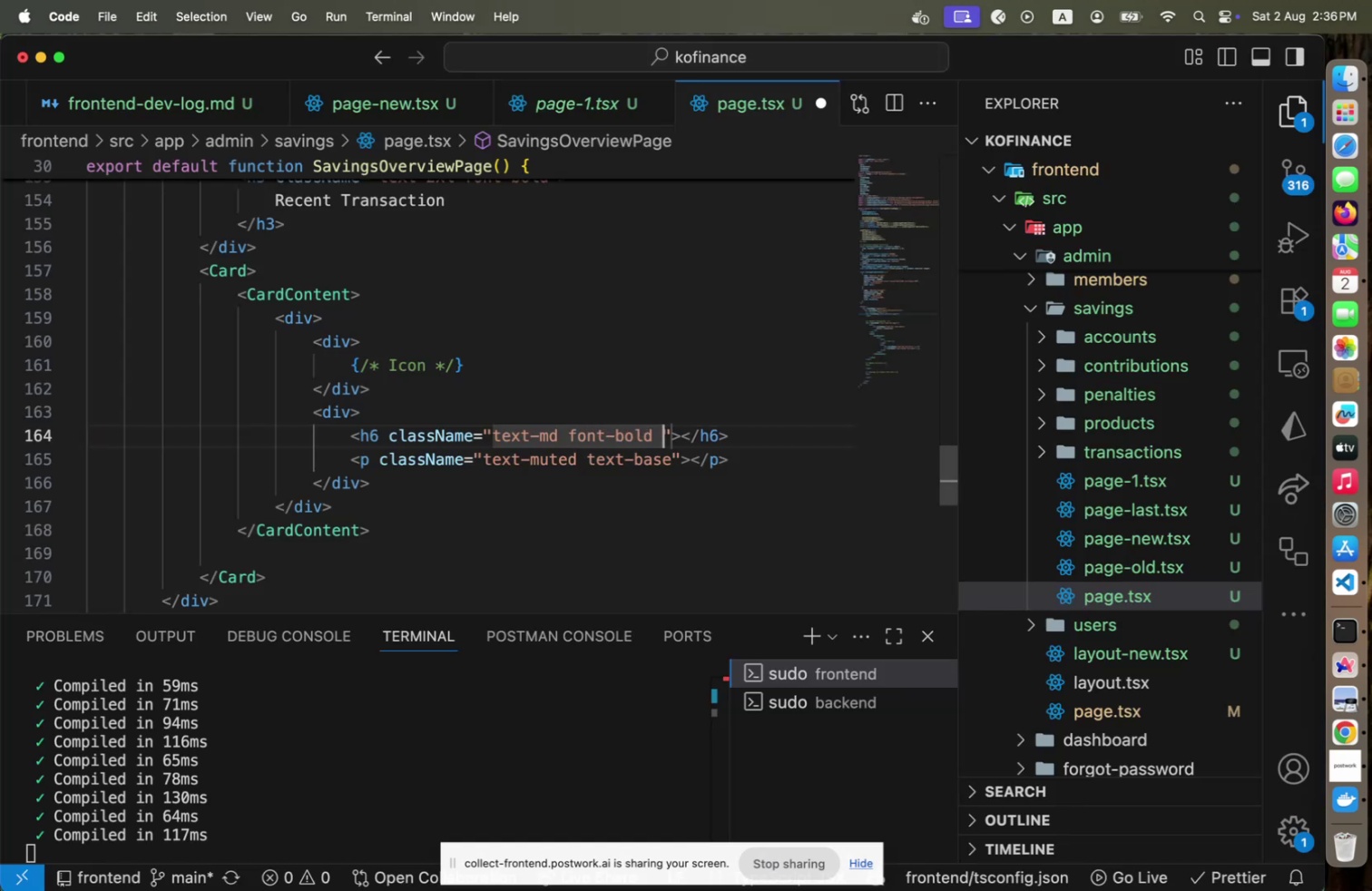 
key(Meta+CommandLeft)
 